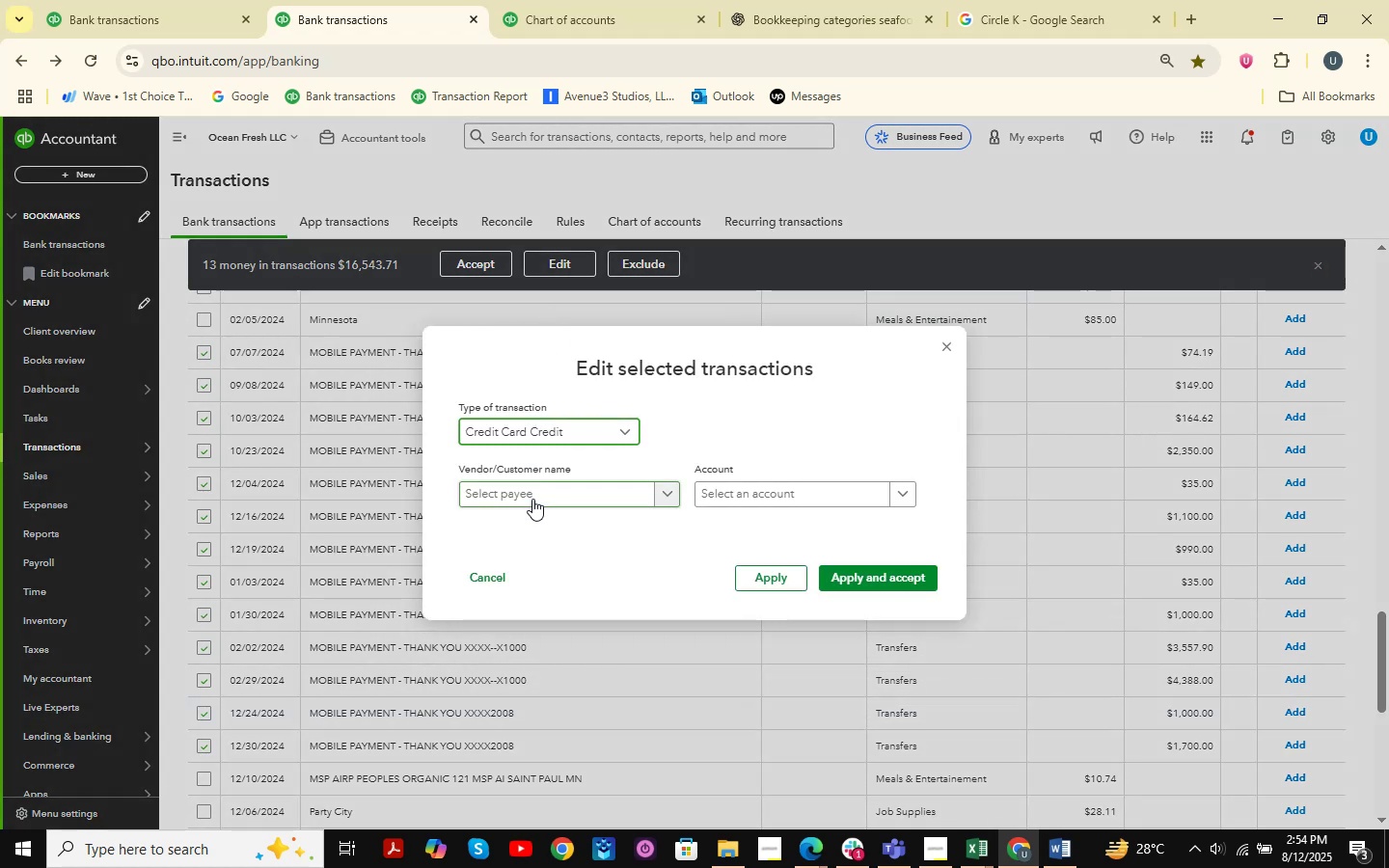 
triple_click([532, 499])
 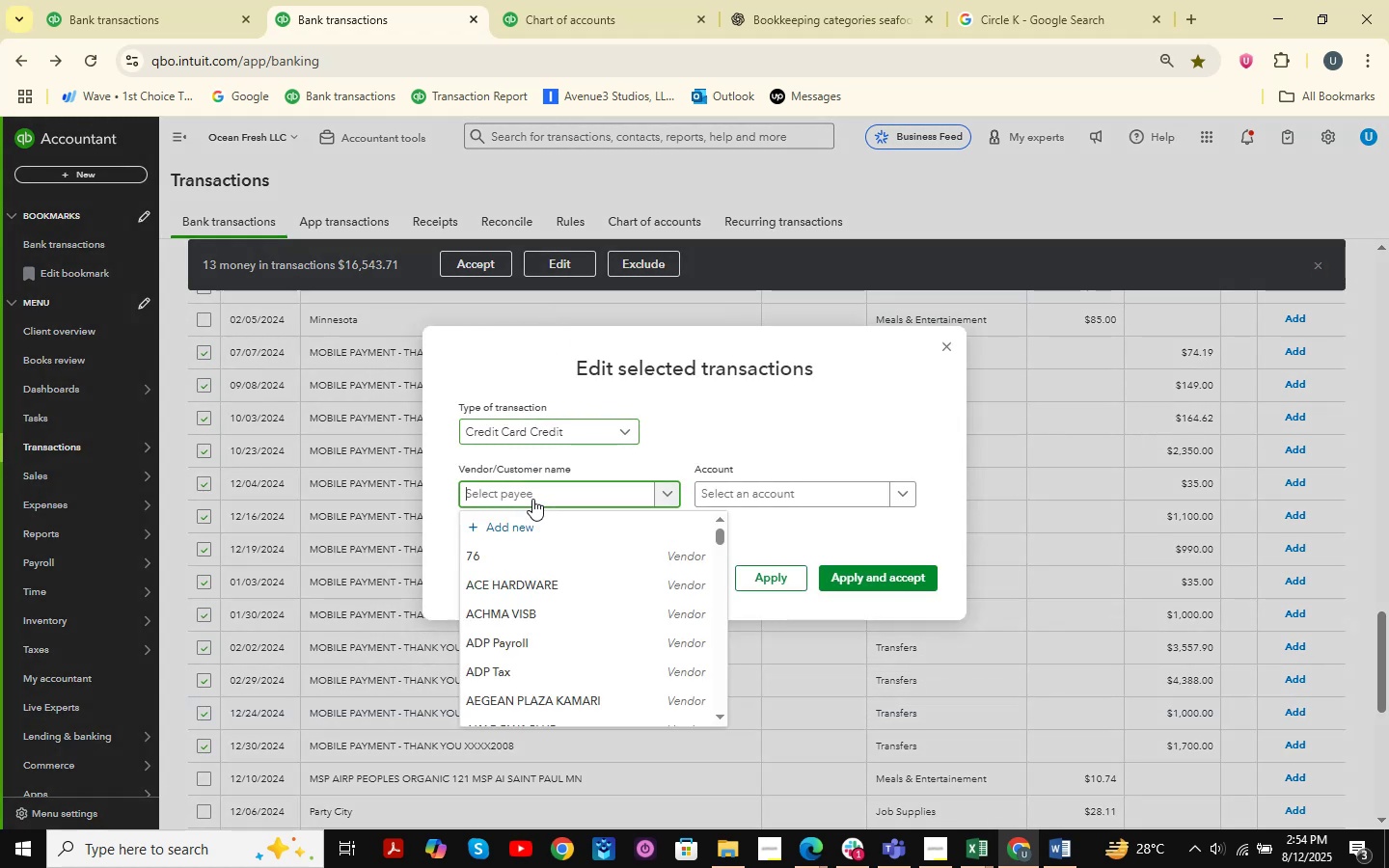 
type(Mobile Pay,e)
key(Backspace)
key(Backspace)
type(ment Thank You )
 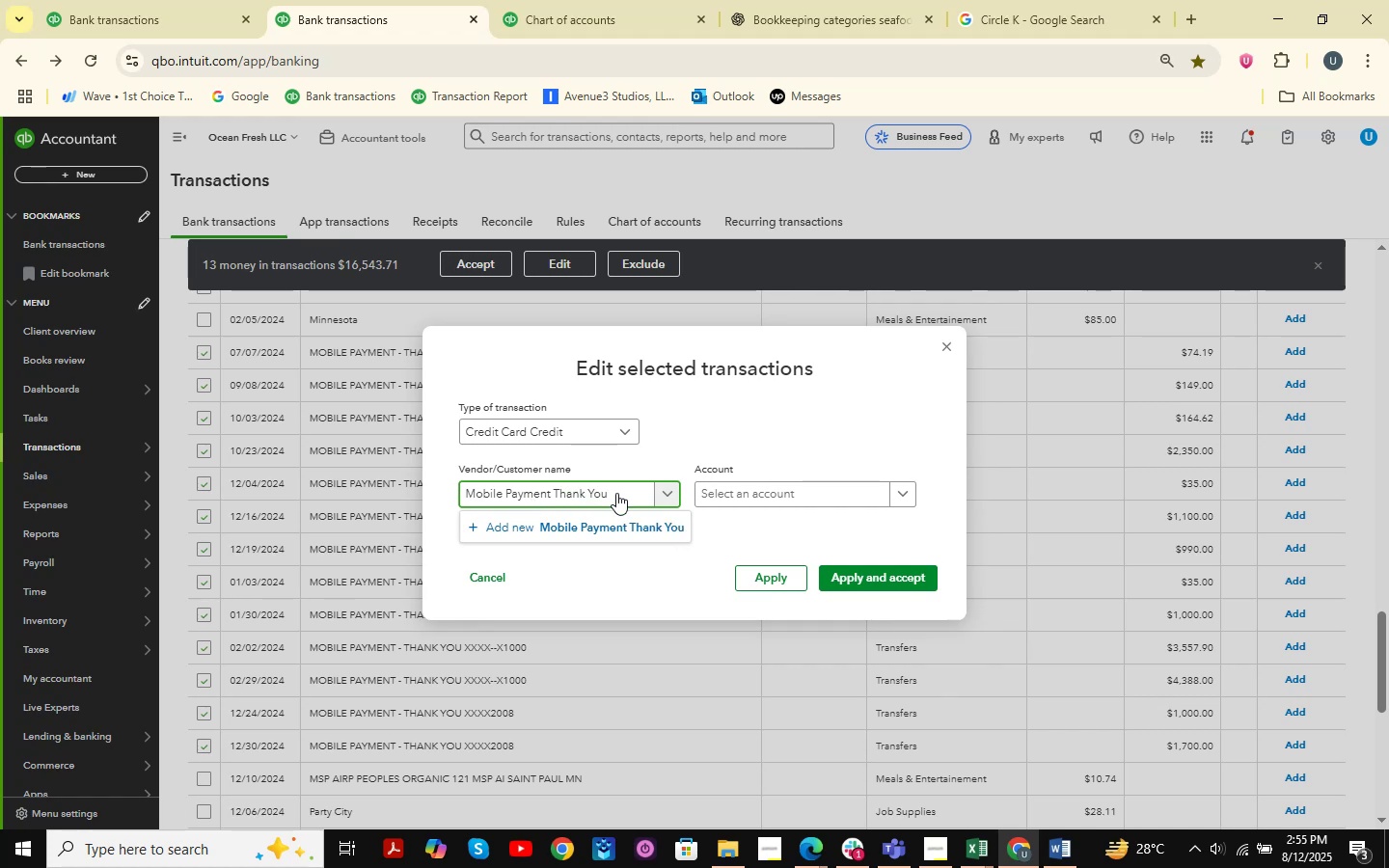 
left_click([598, 515])
 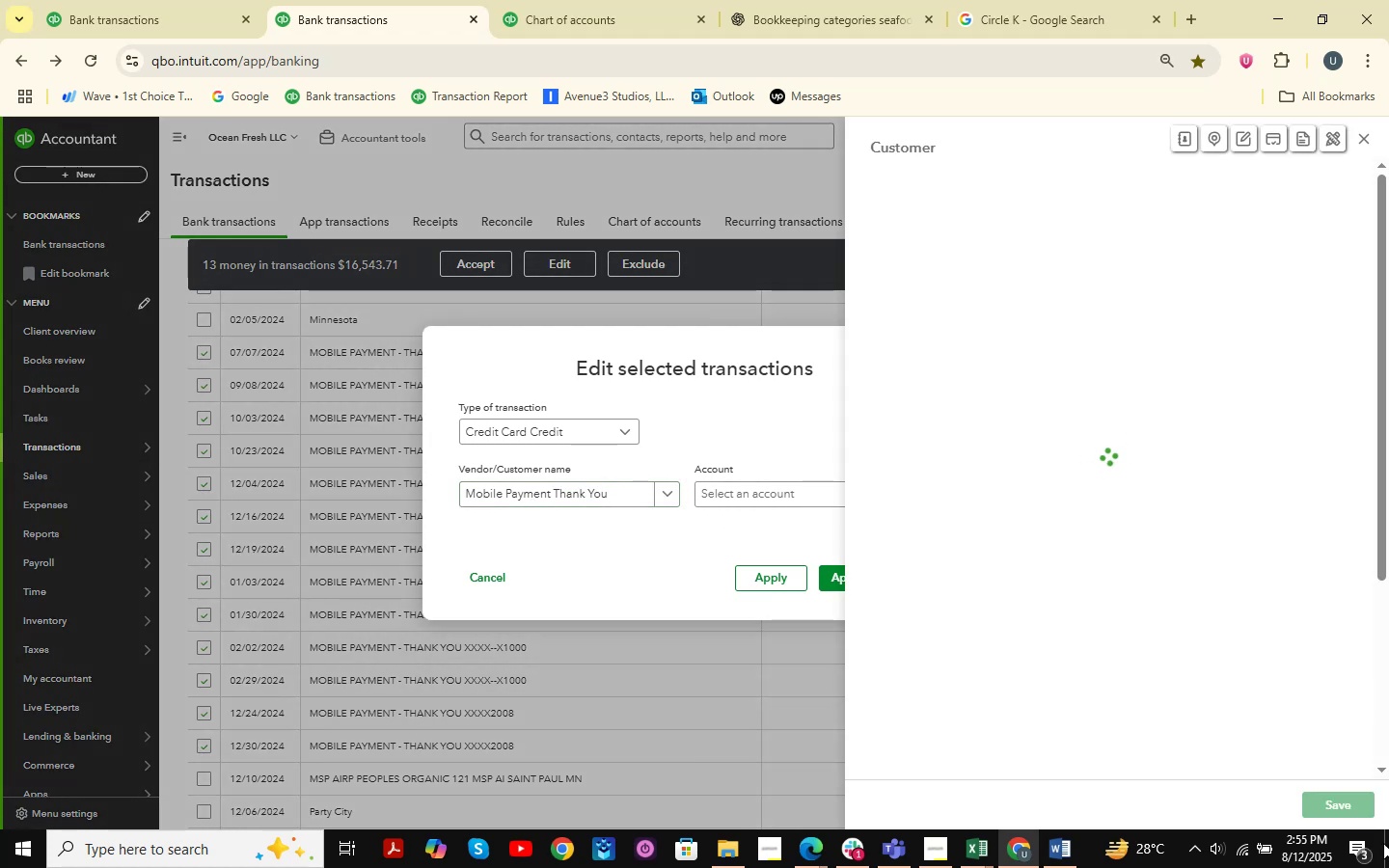 
left_click([1330, 807])
 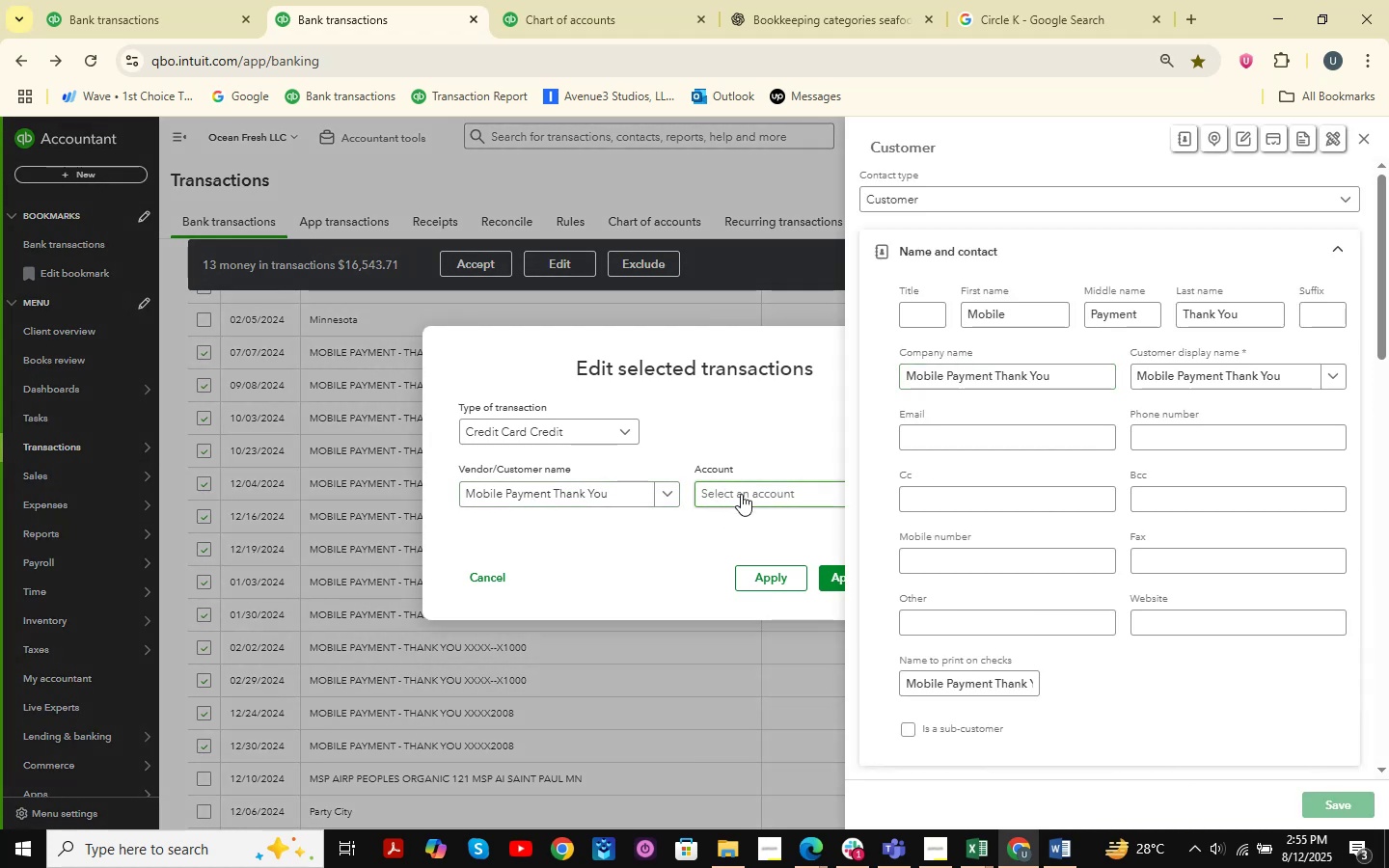 
left_click_drag(start_coordinate=[739, 494], to_coordinate=[722, 461])
 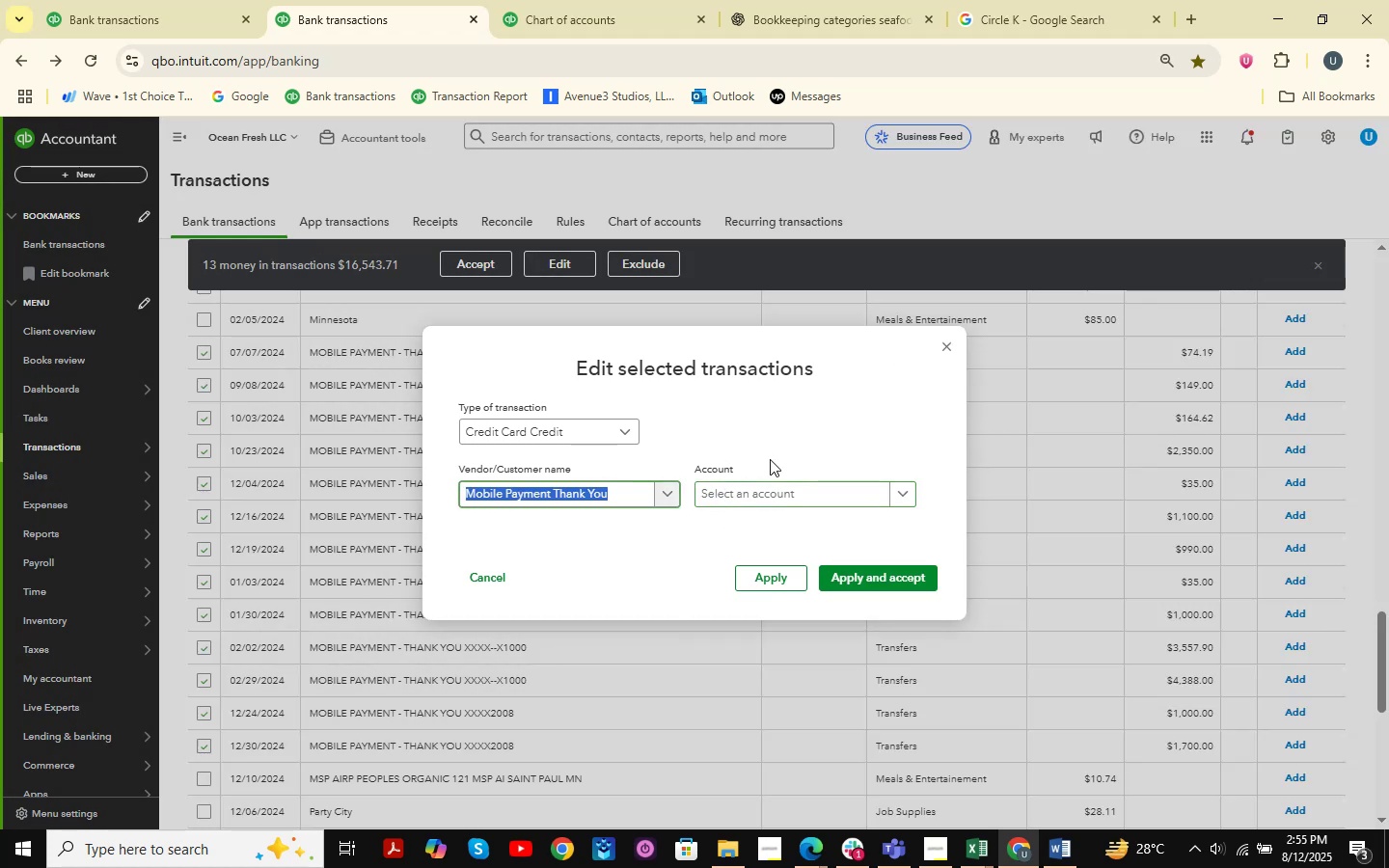 
left_click_drag(start_coordinate=[750, 494], to_coordinate=[750, 500])
 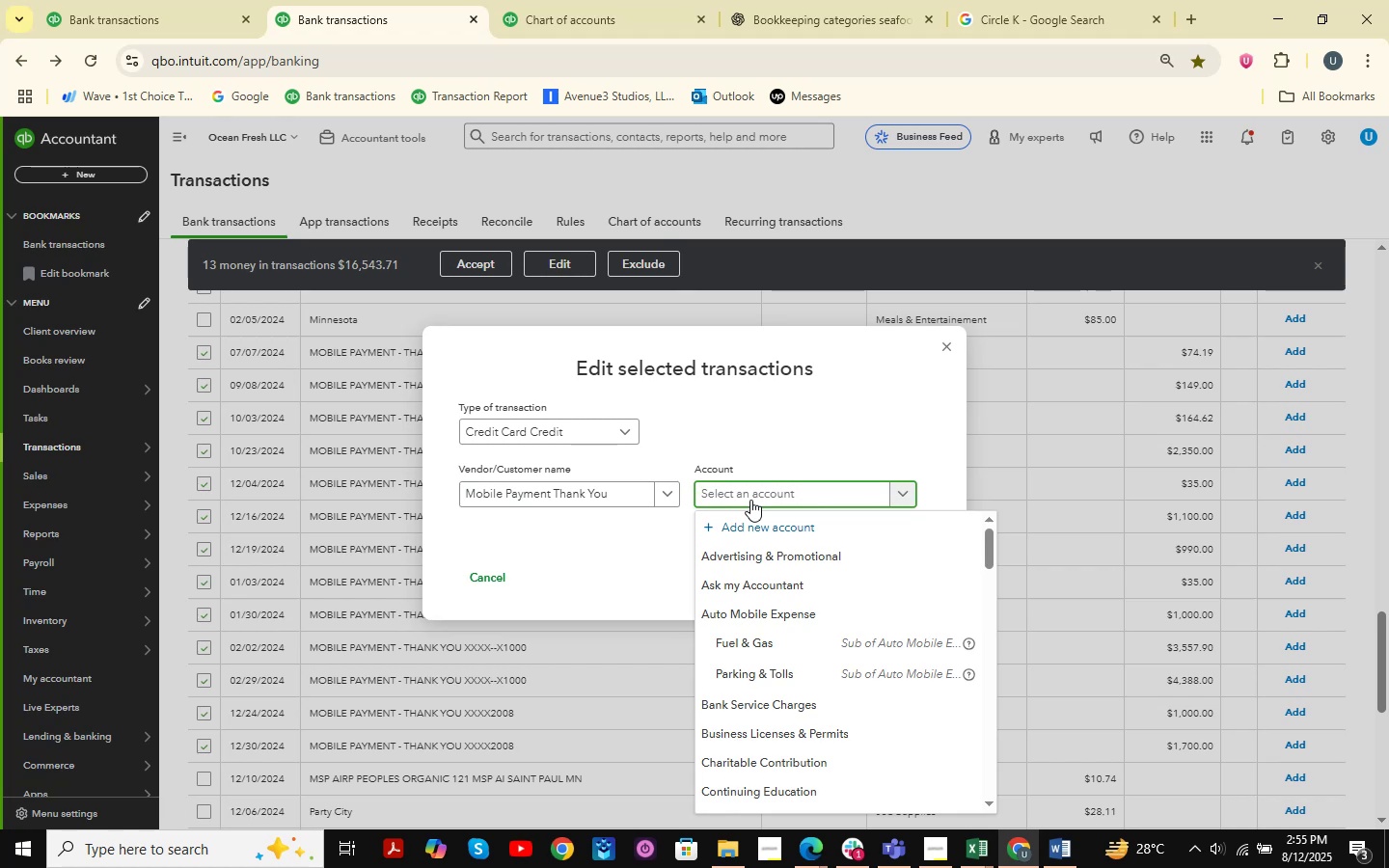 
type(owner )
 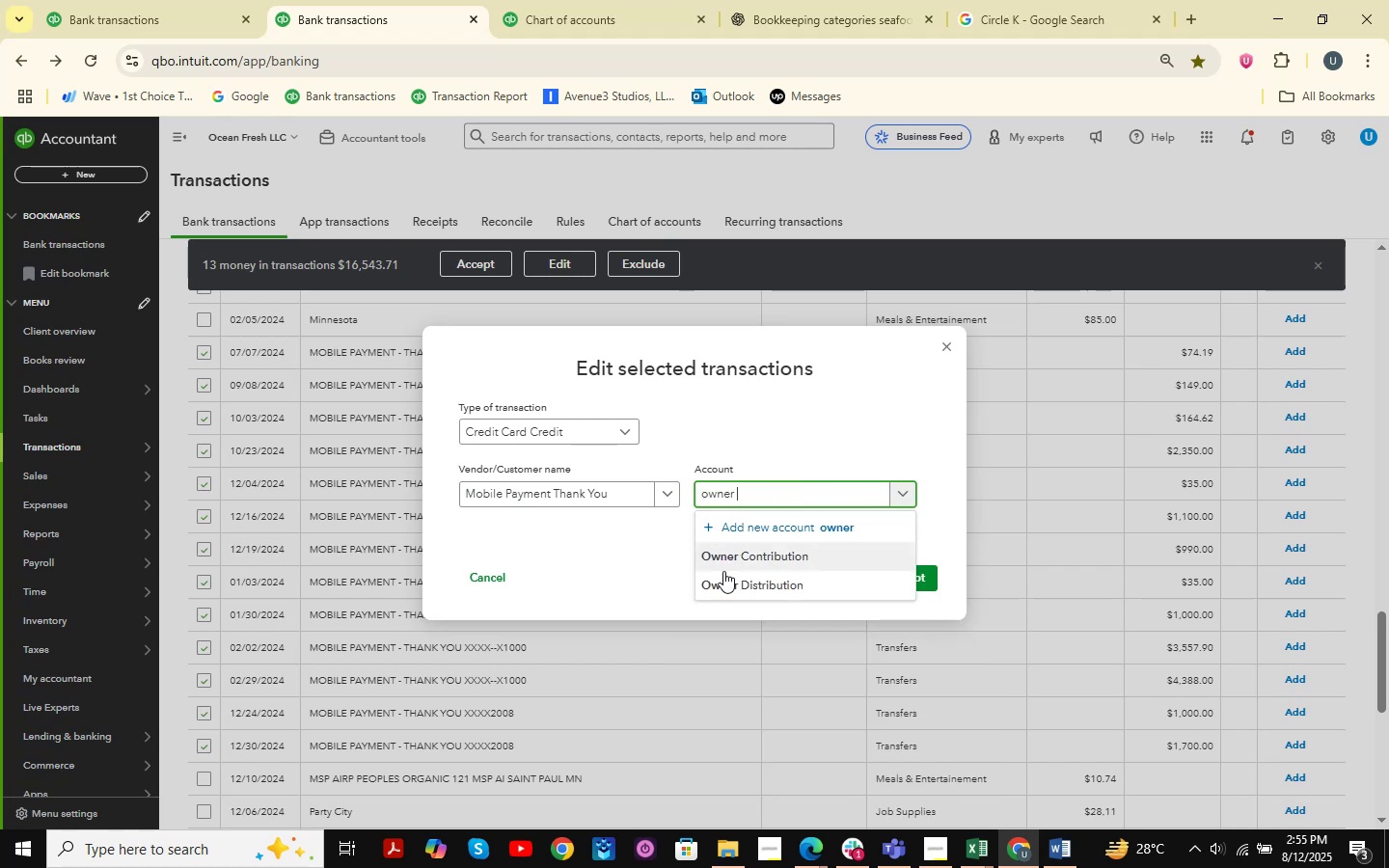 
left_click([763, 587])
 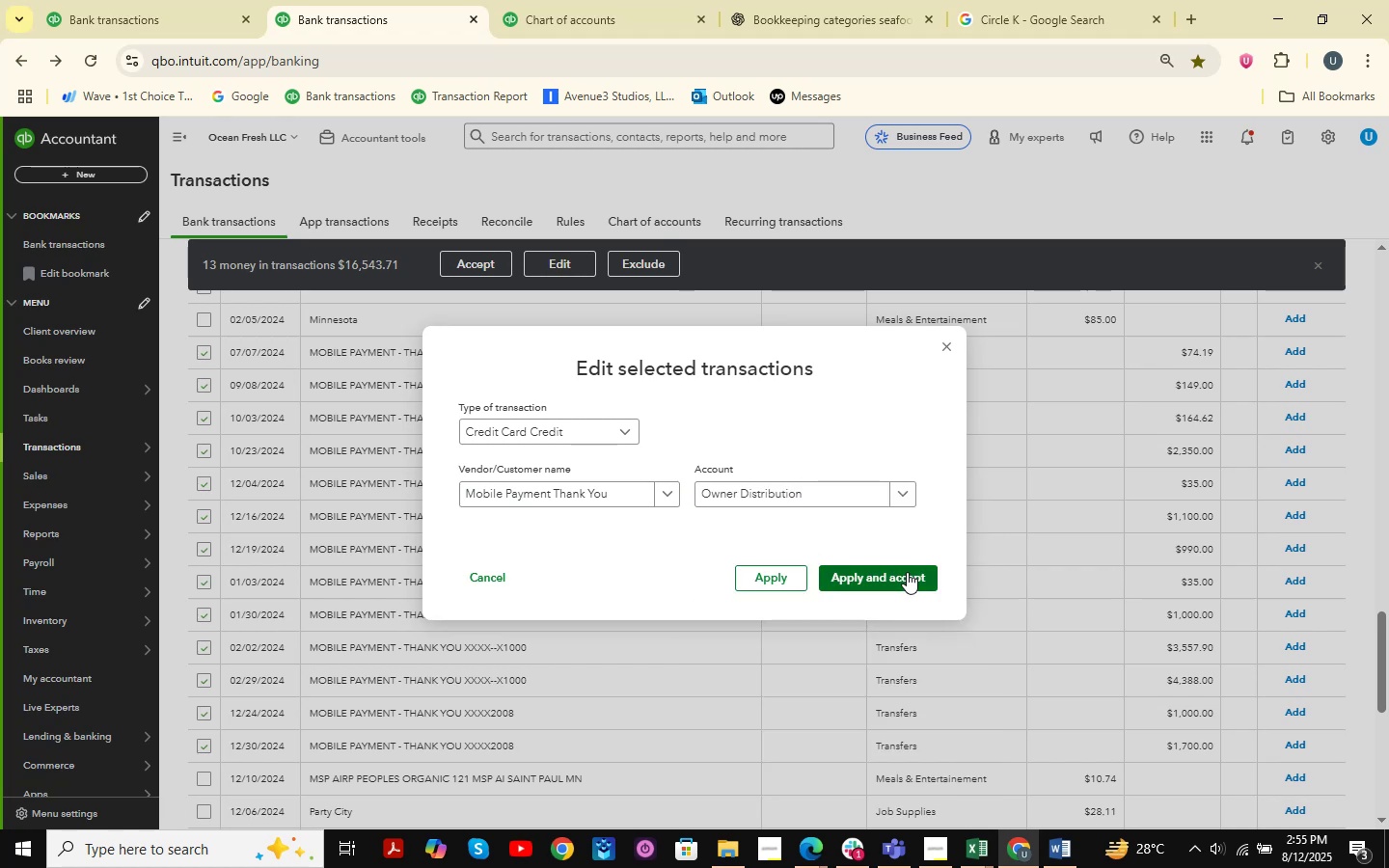 
left_click_drag(start_coordinate=[907, 572], to_coordinate=[898, 559])
 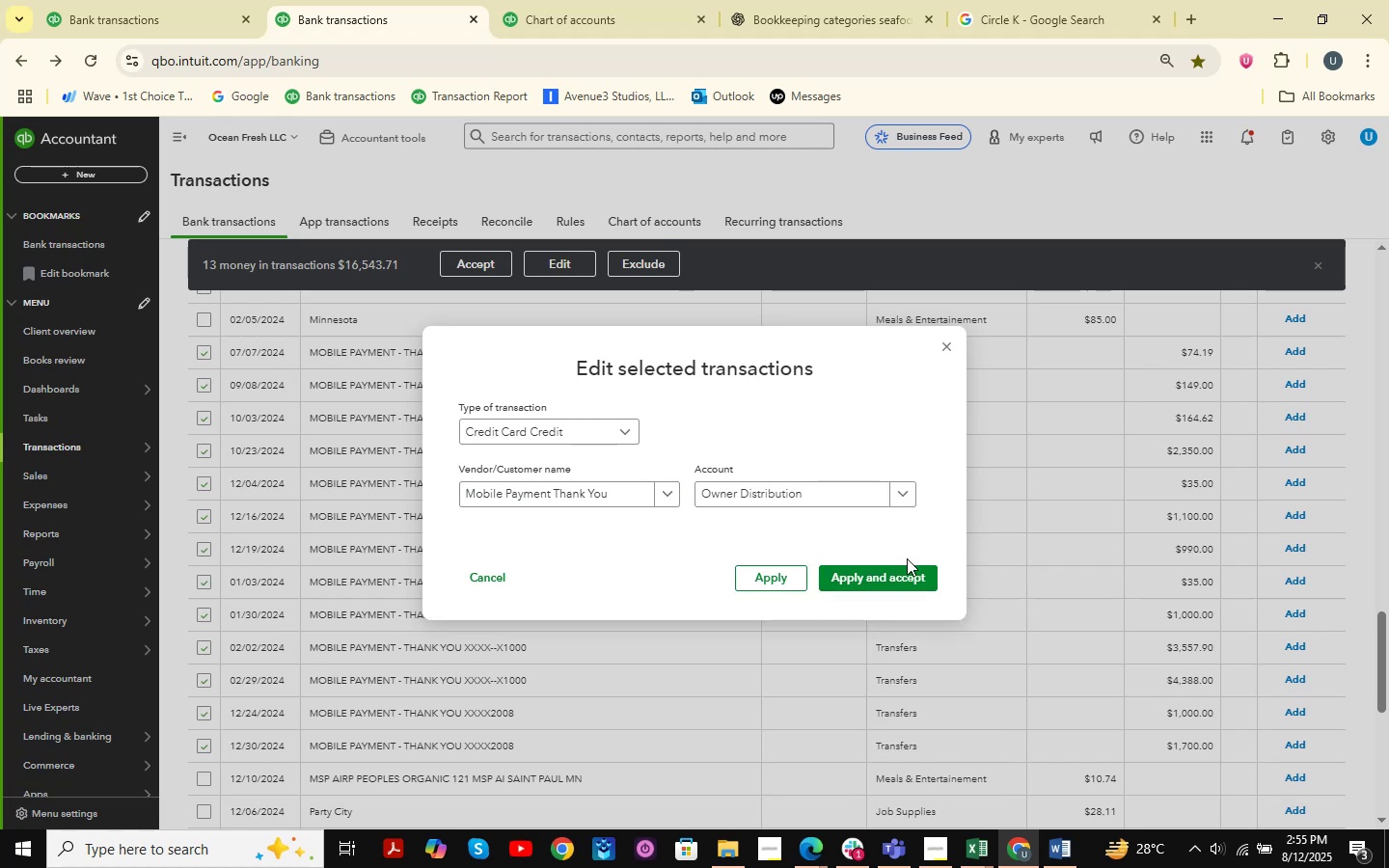 
left_click([895, 573])
 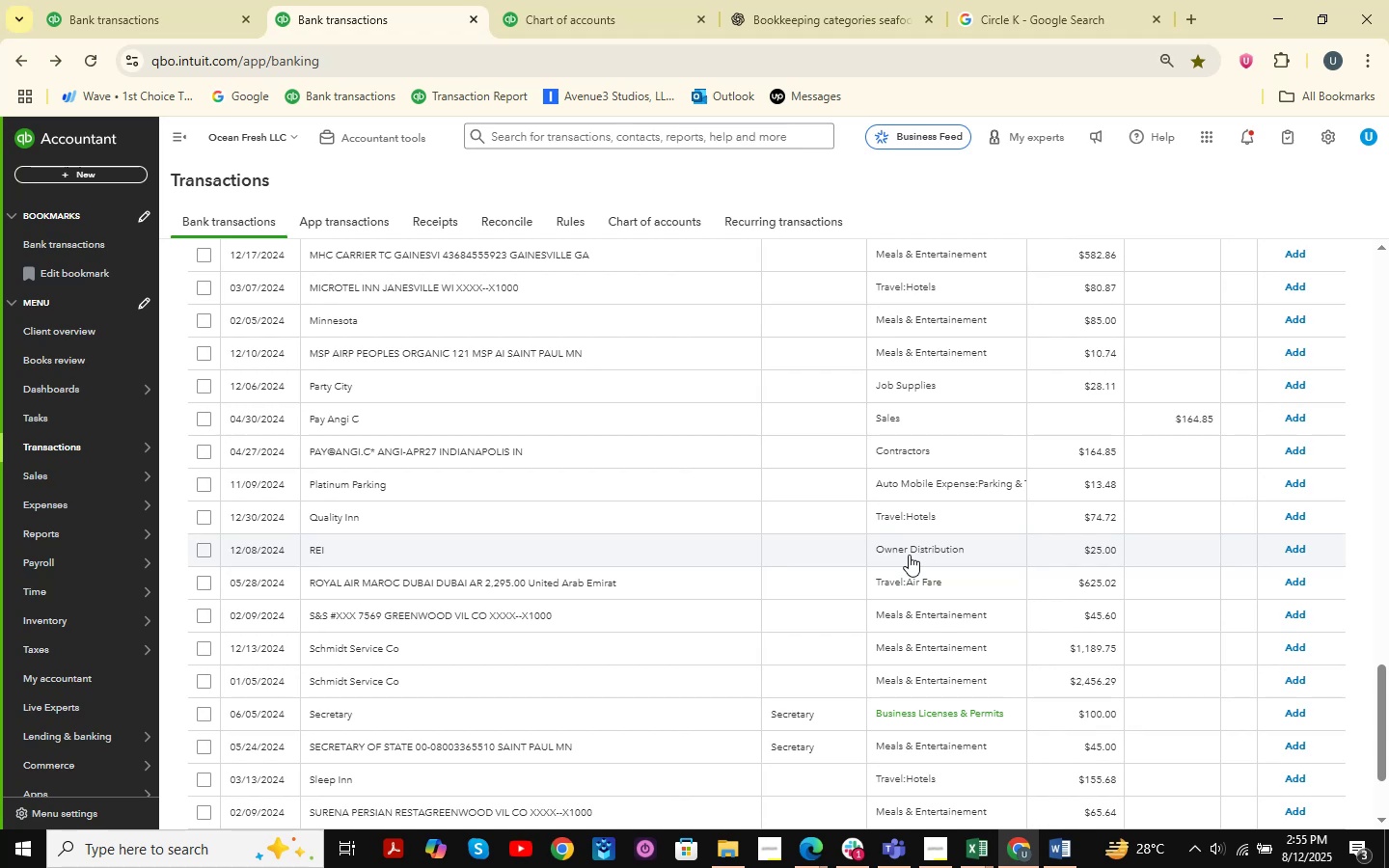 
wait(13.77)
 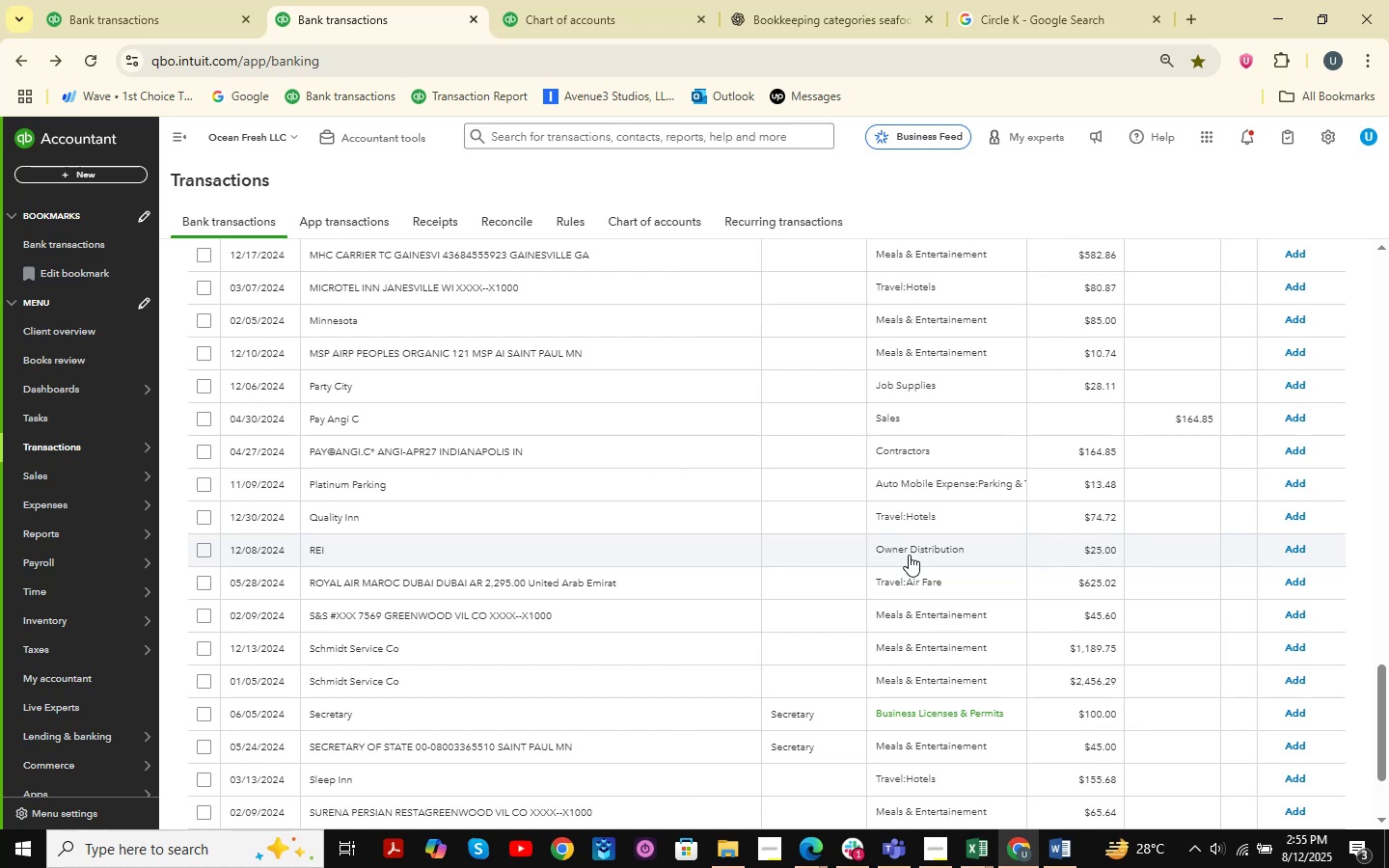 
left_click([812, 844])
 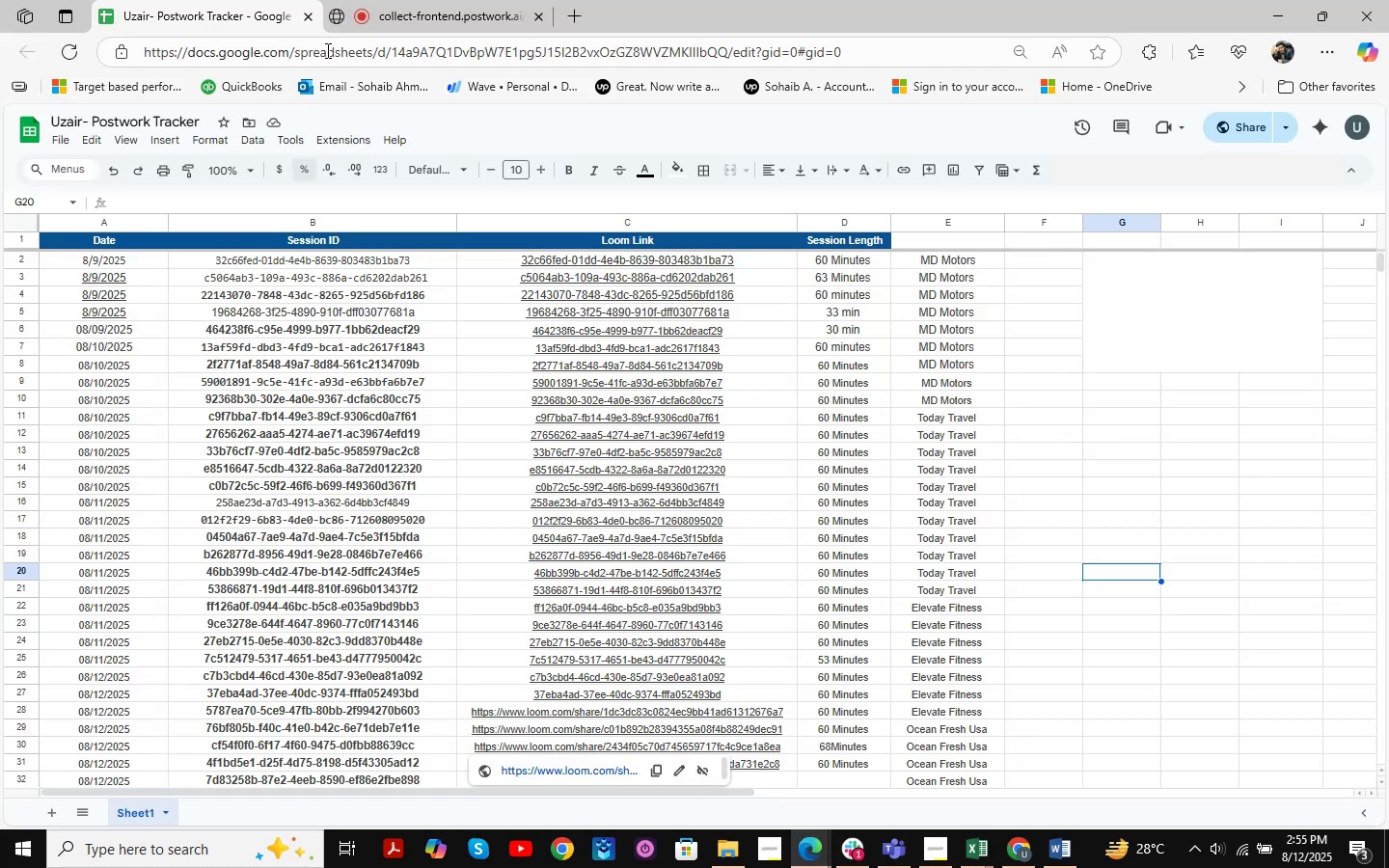 
left_click([365, 0])
 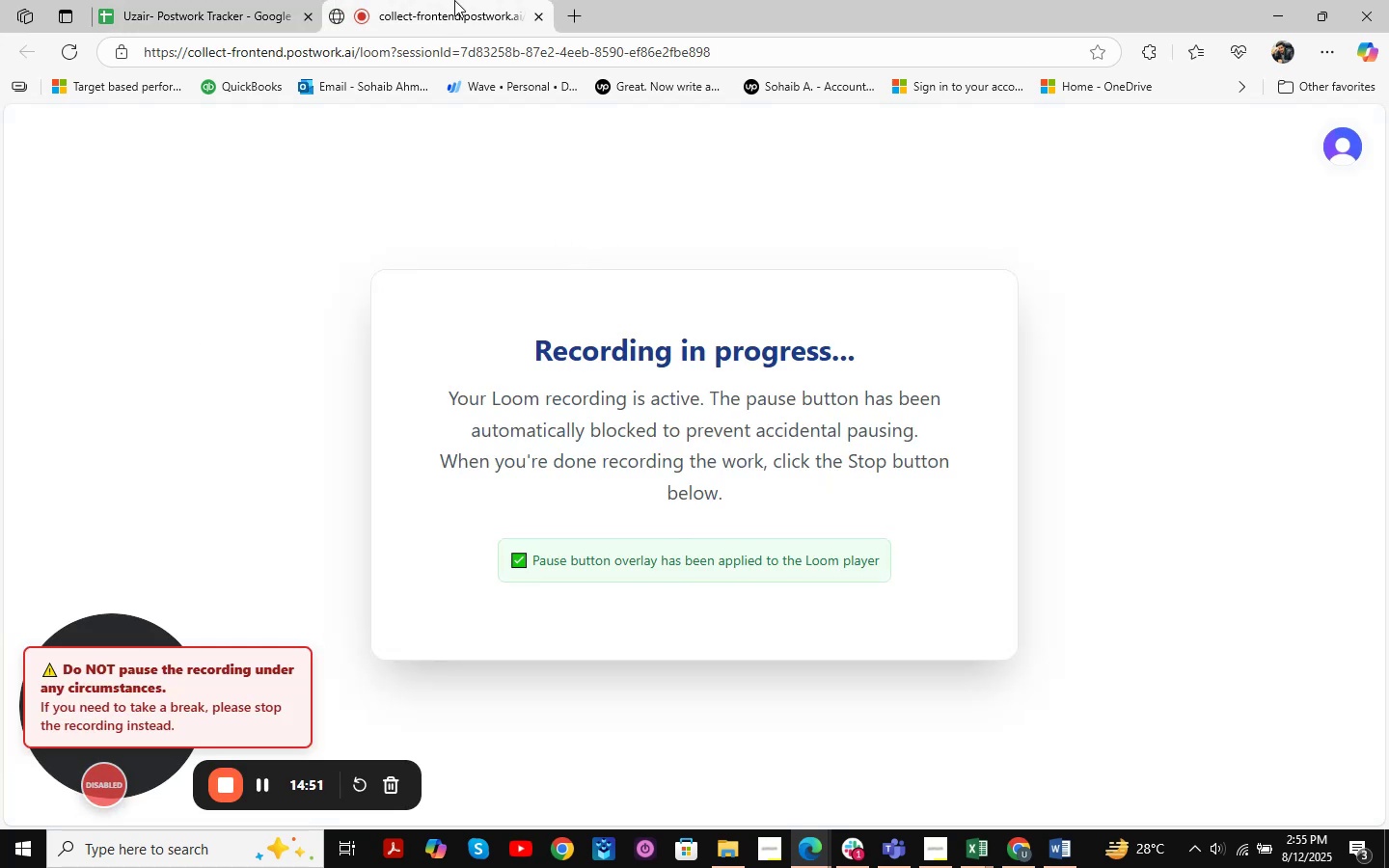 
left_click([150, 19])
 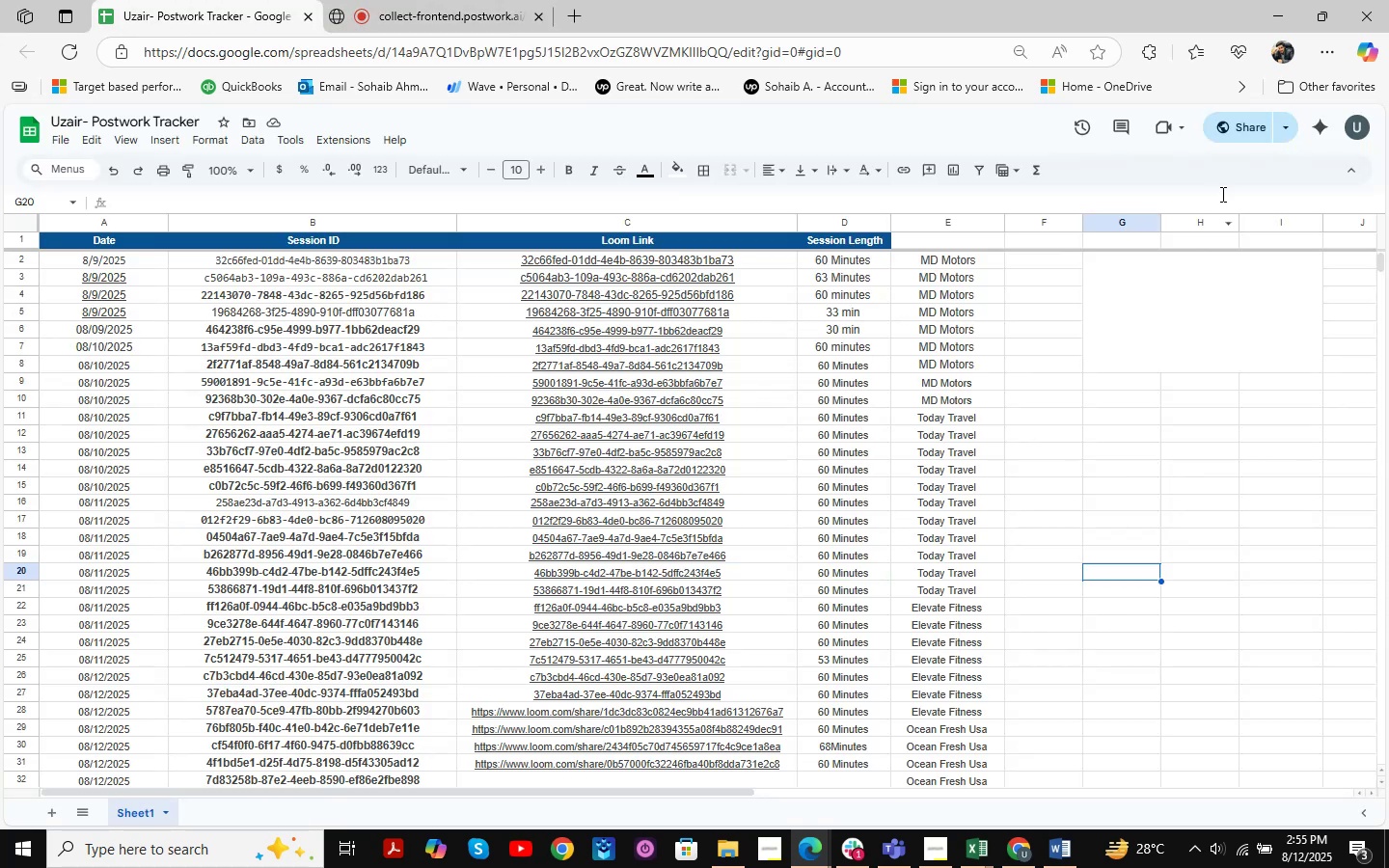 
left_click([1265, 0])
 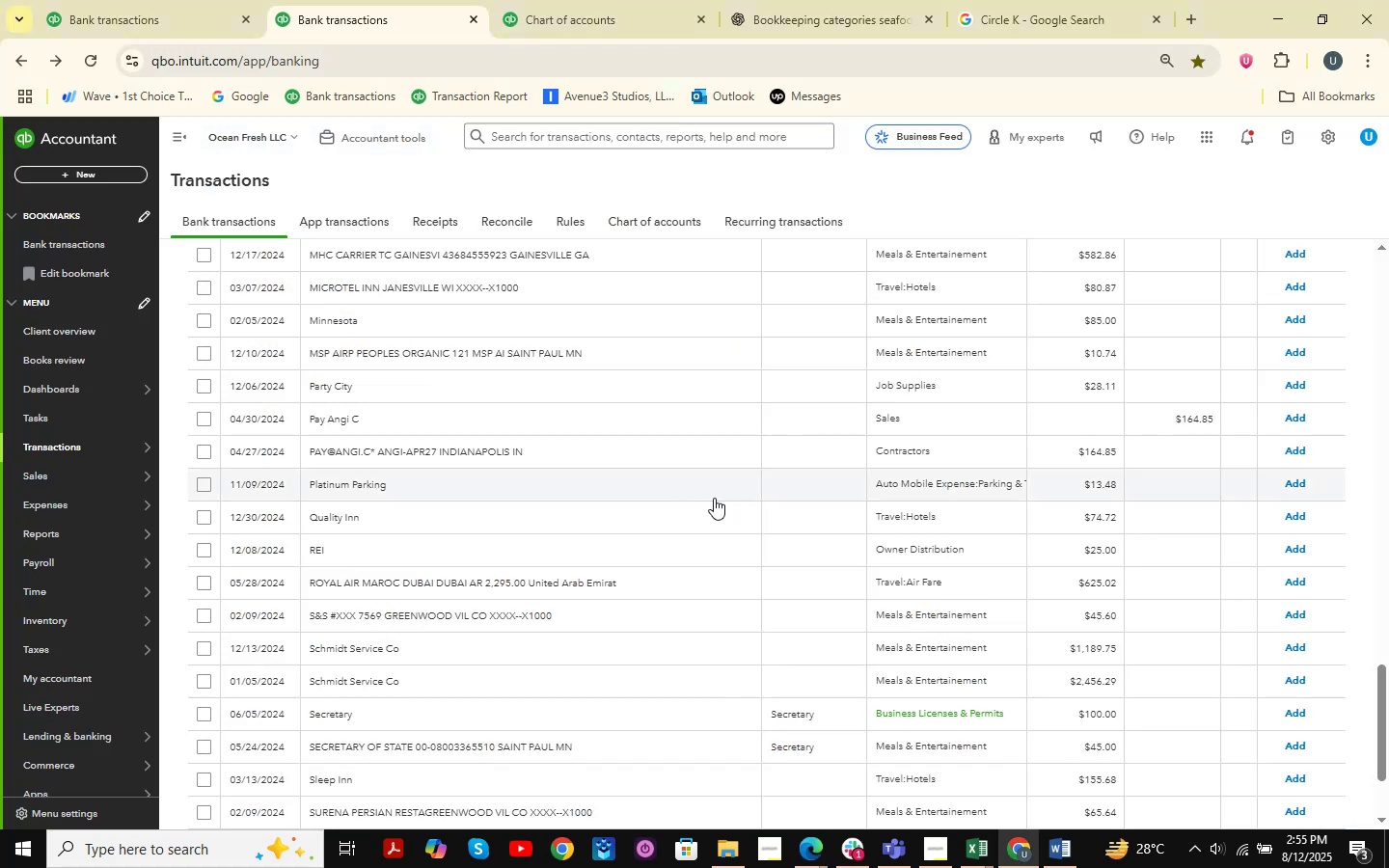 
scroll: coordinate [714, 498], scroll_direction: up, amount: 26.0
 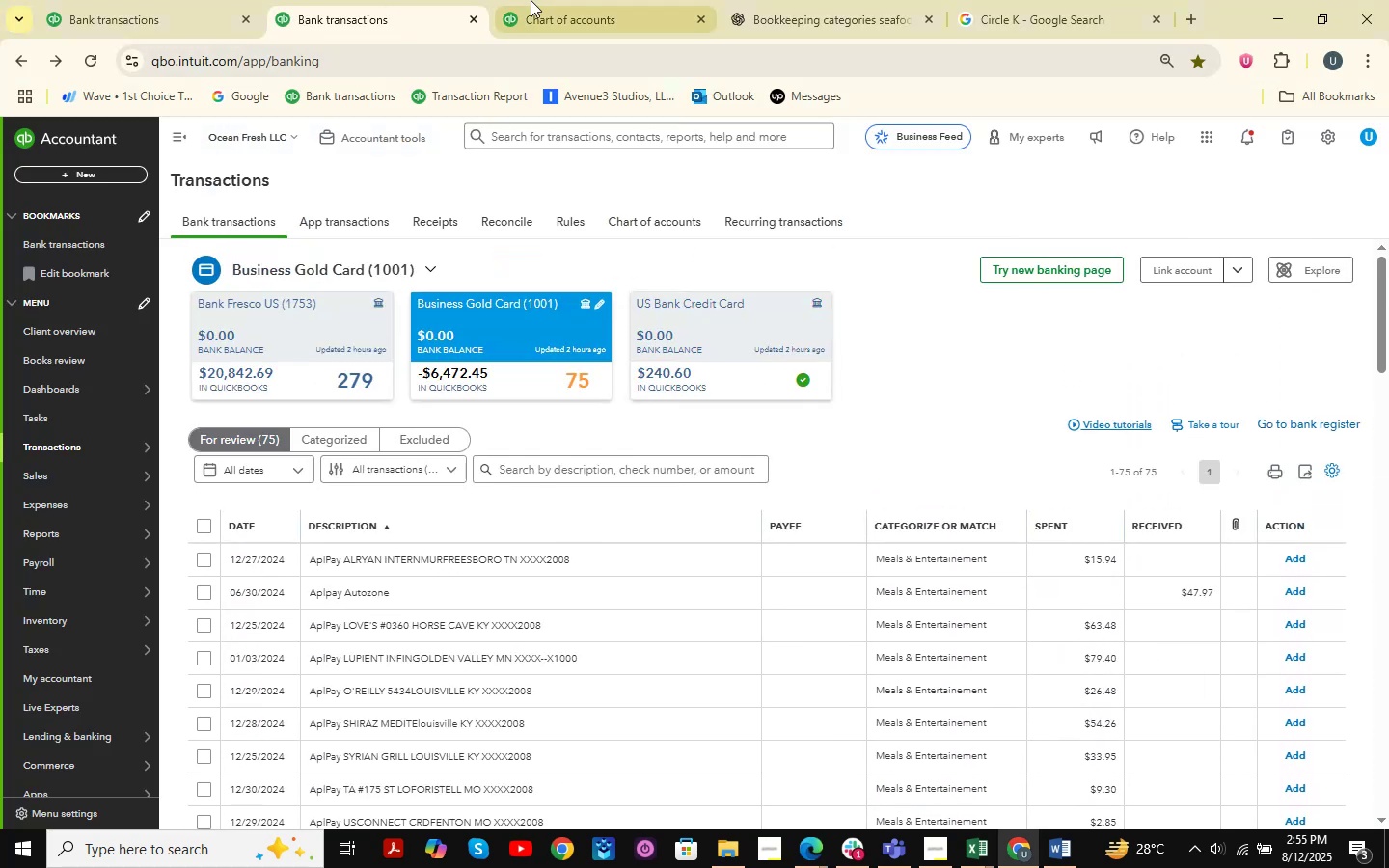 
double_click([754, 0])
 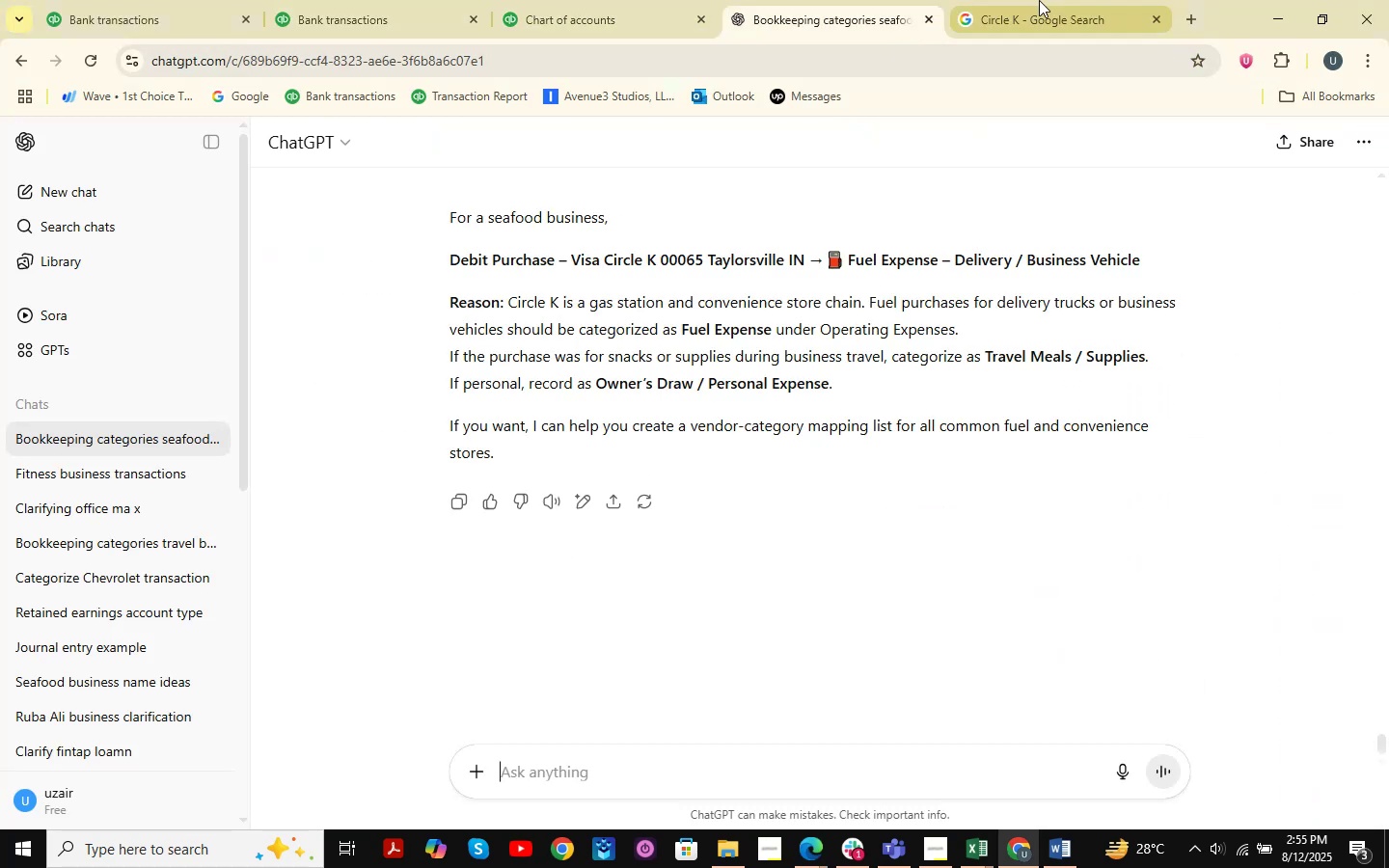 
triple_click([1040, 0])
 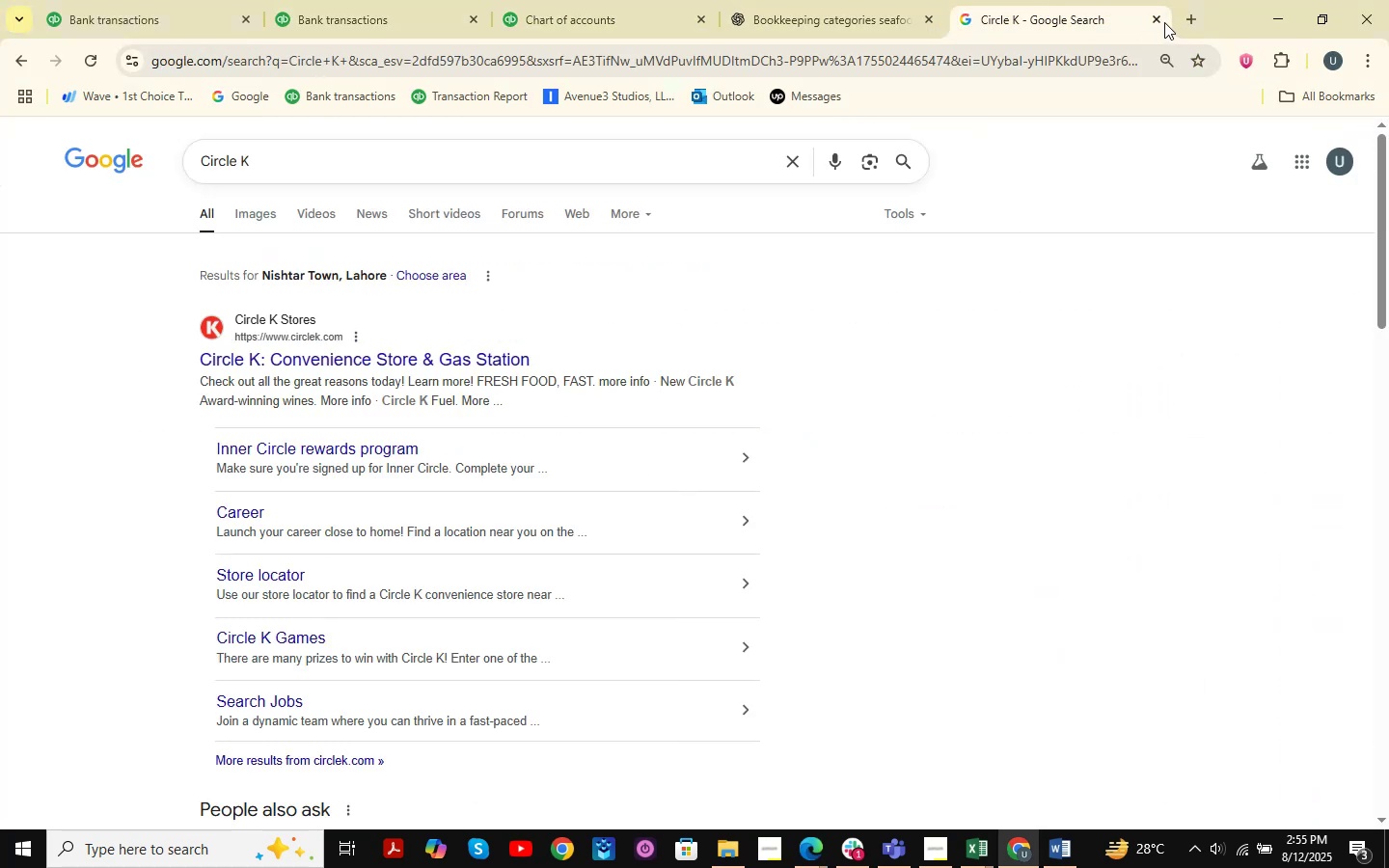 
left_click([1160, 21])
 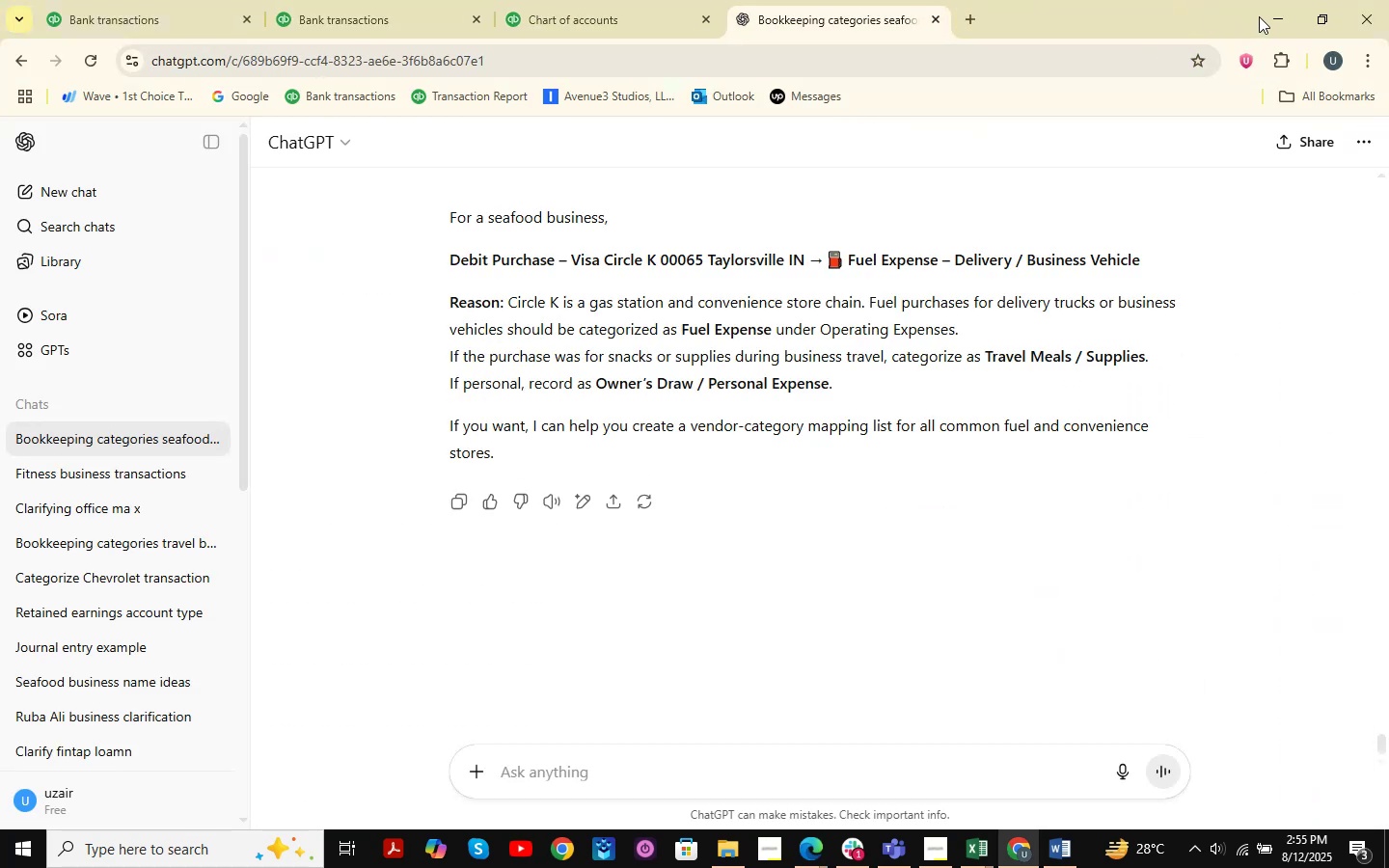 
double_click([1266, 16])
 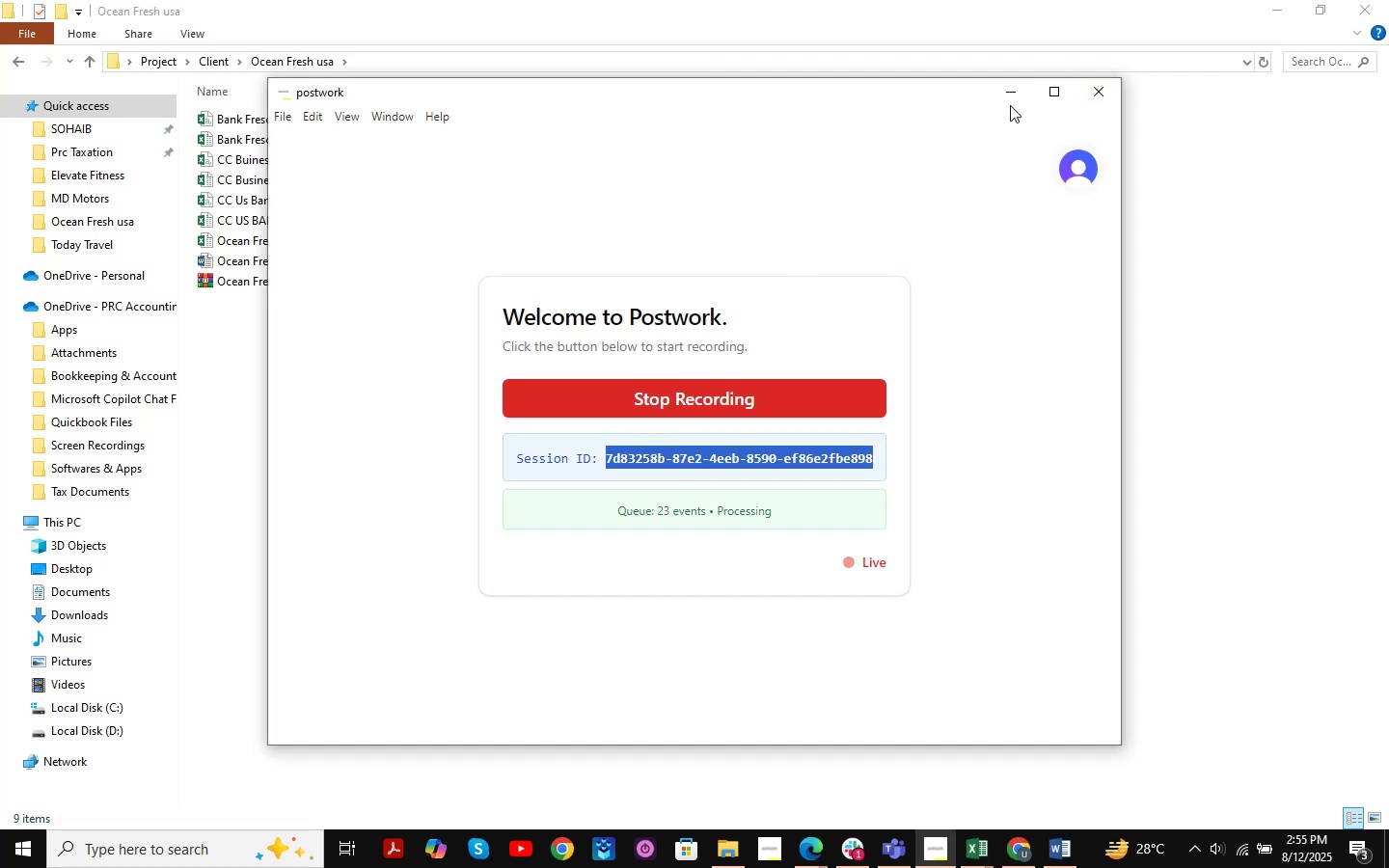 
left_click([1012, 93])
 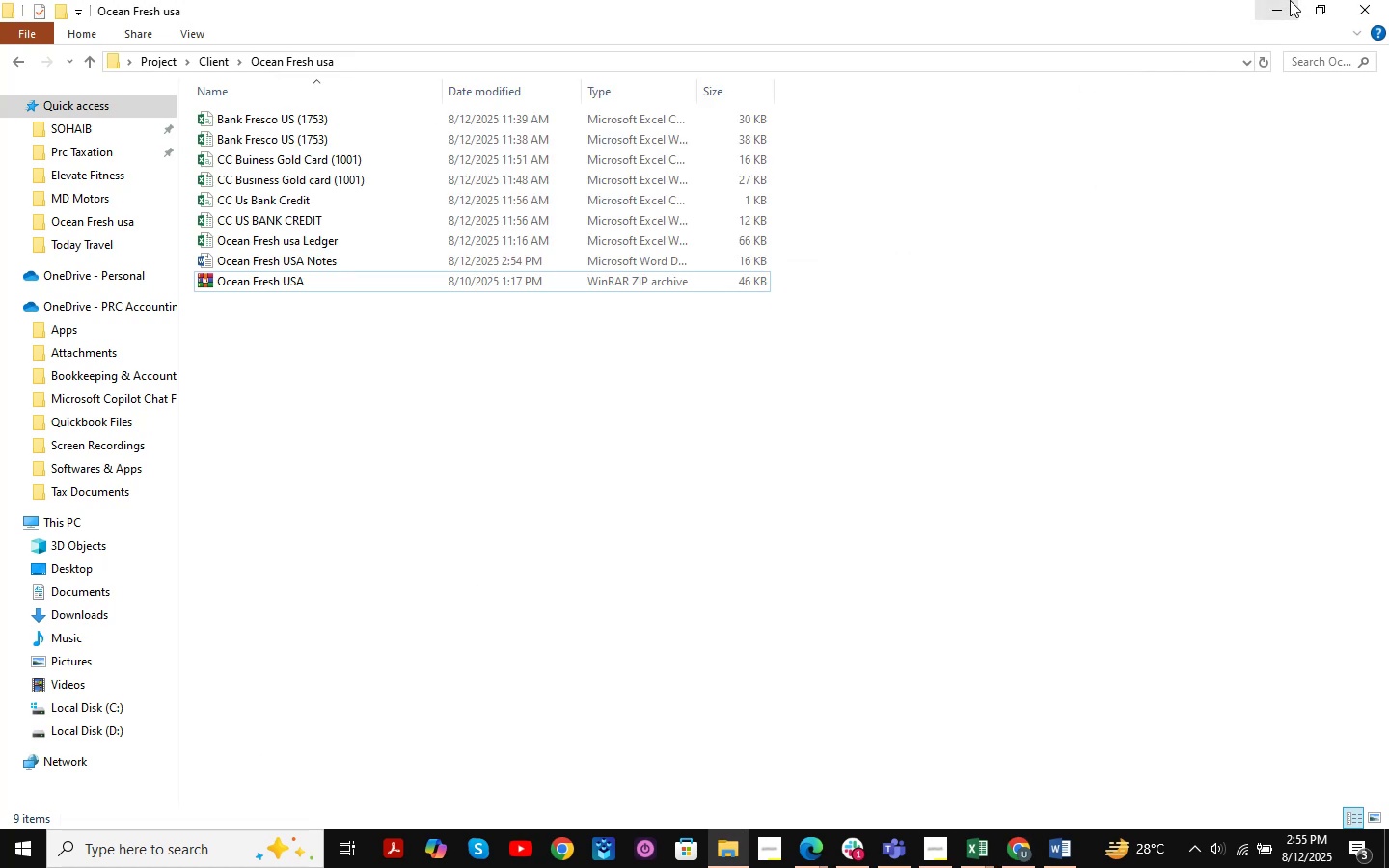 
left_click([1290, 0])
 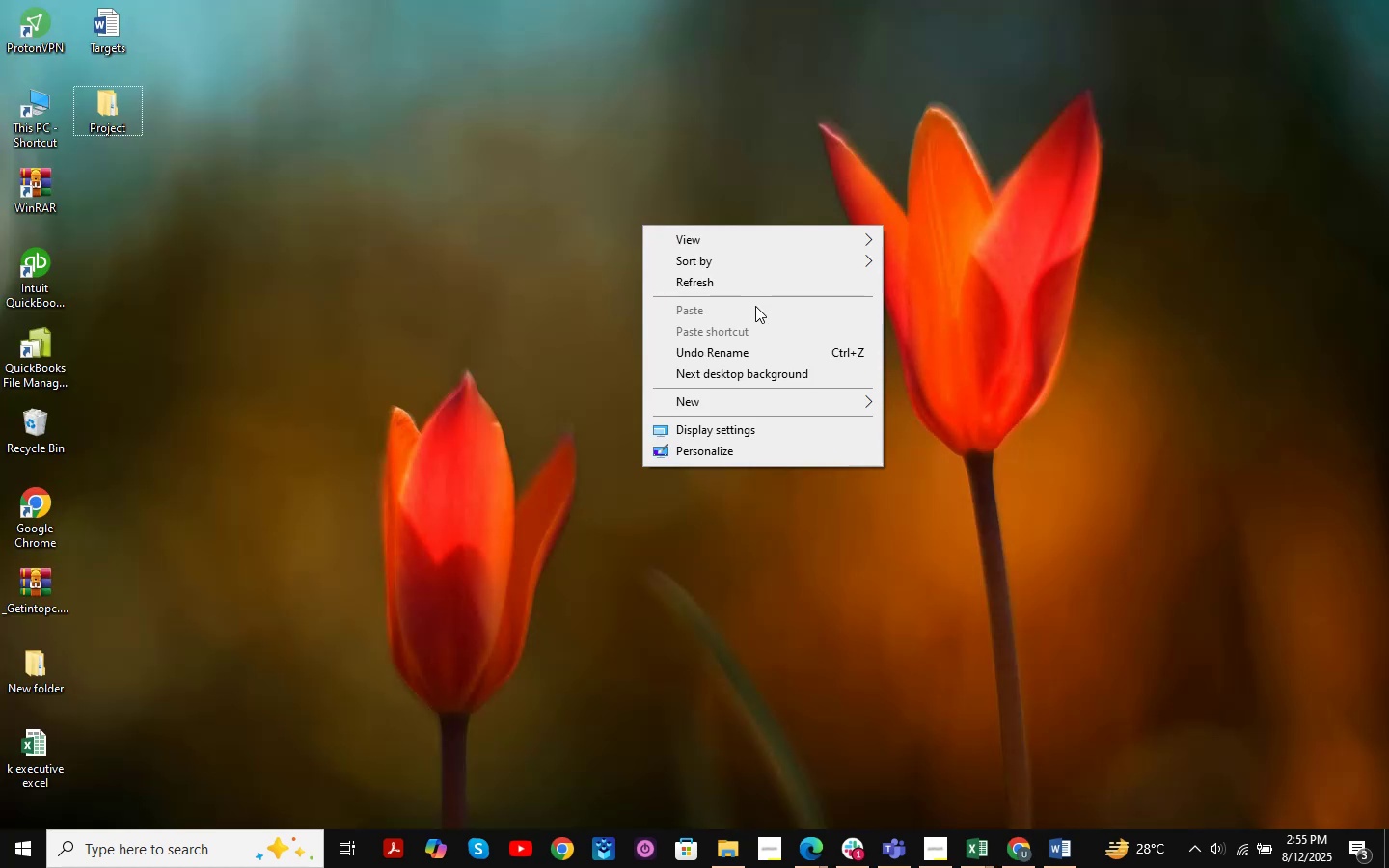 
left_click([748, 280])
 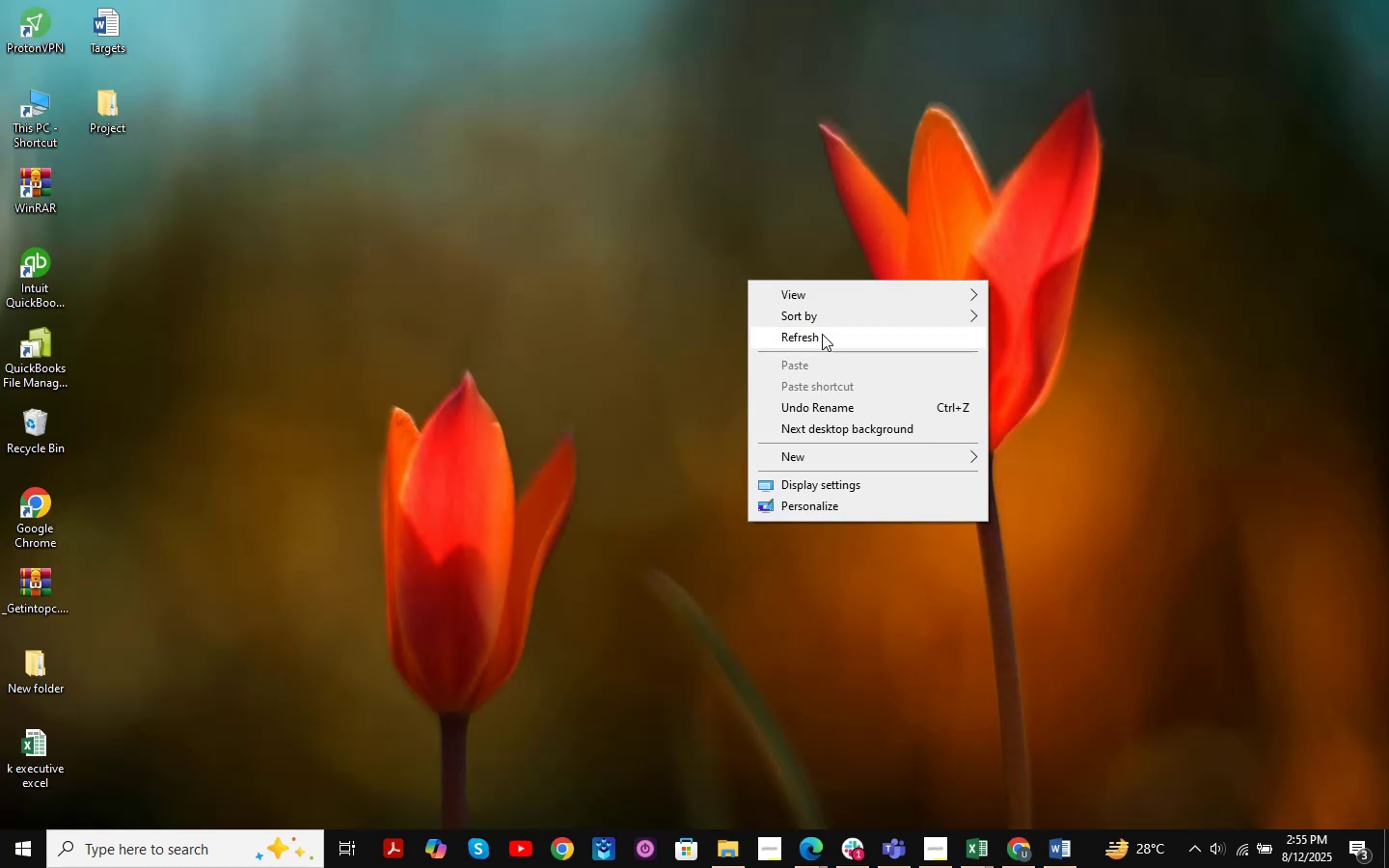 
left_click([822, 334])
 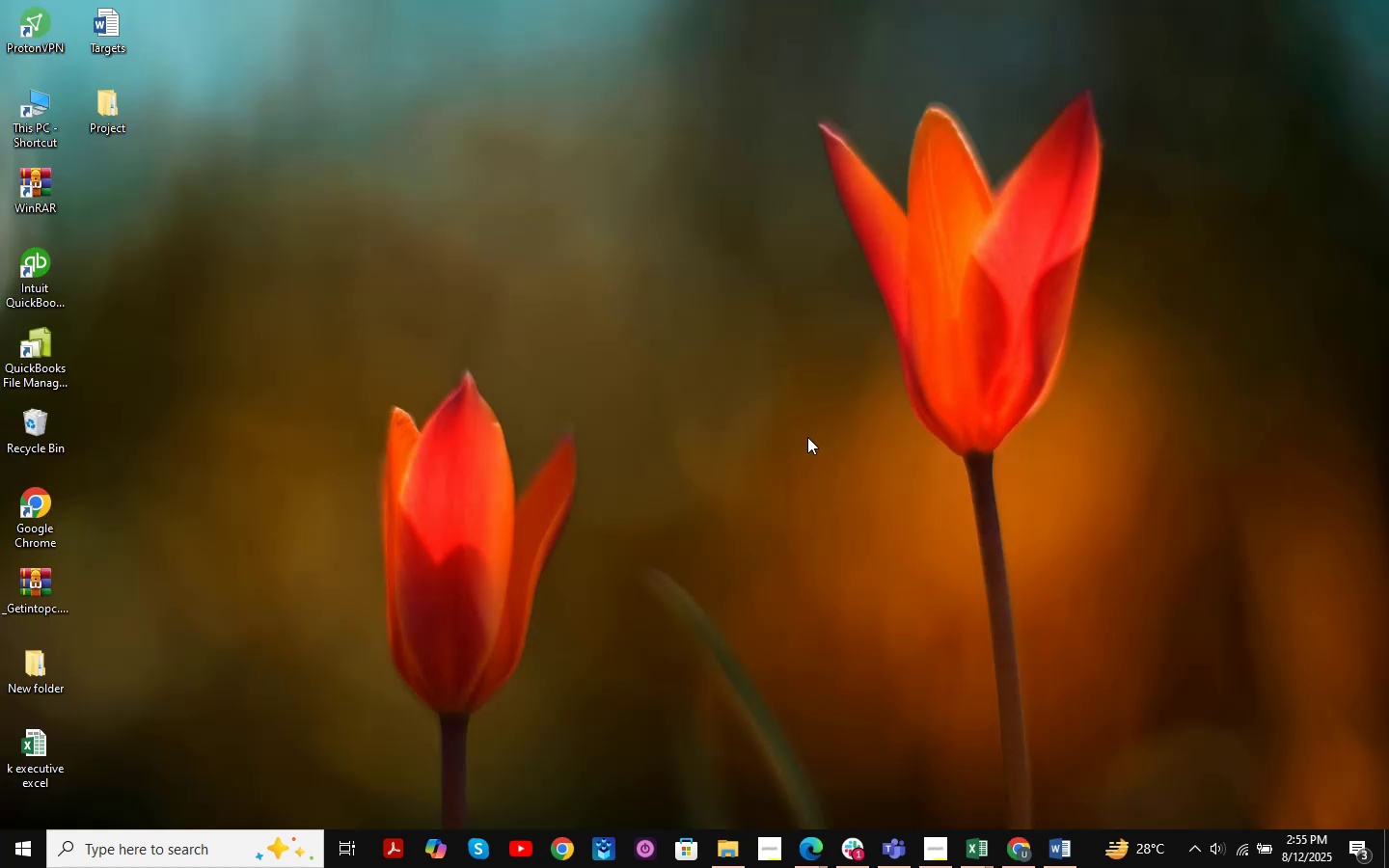 
mouse_move([1043, 894])
 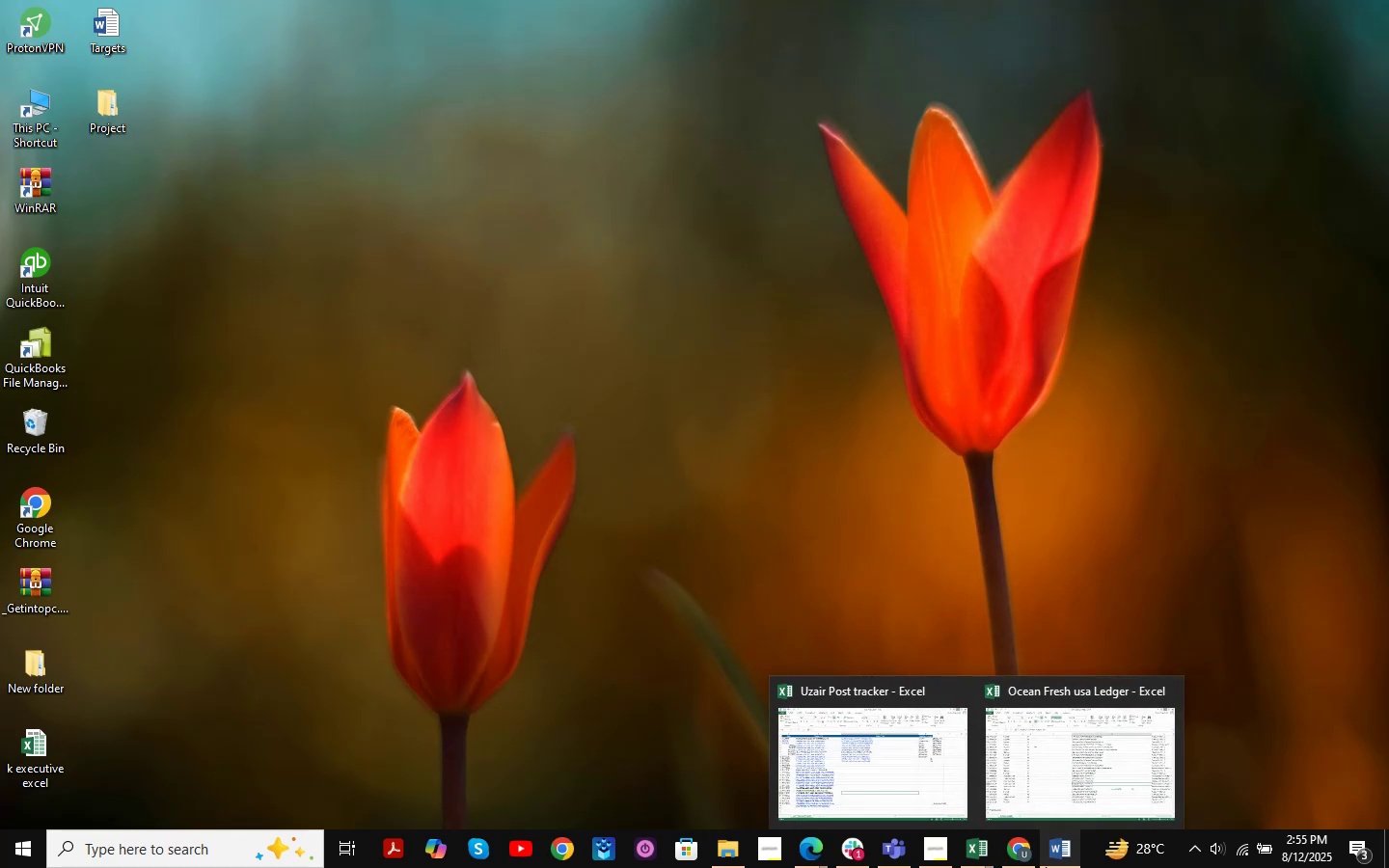 
left_click([1022, 851])
 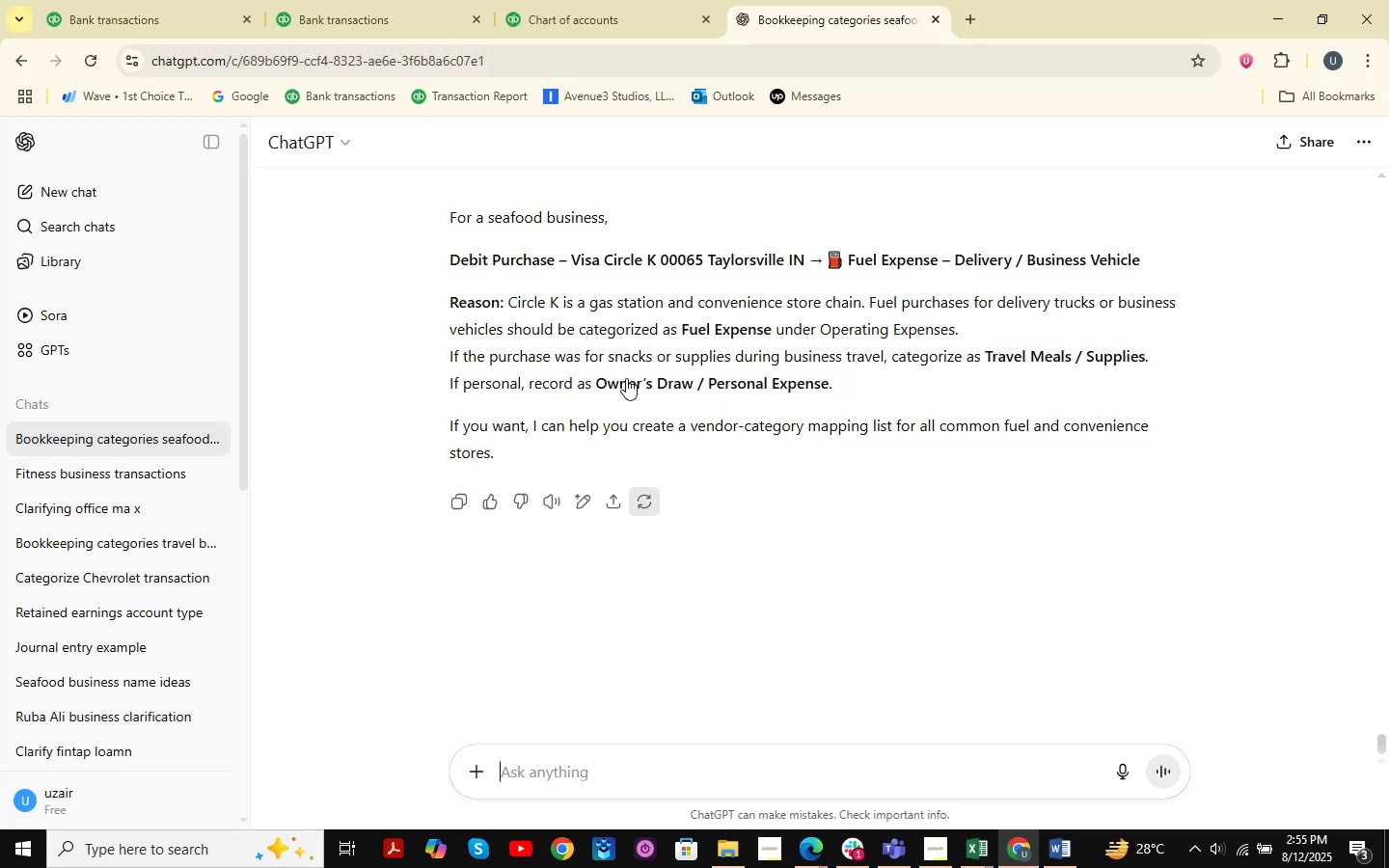 
scroll: coordinate [667, 459], scroll_direction: down, amount: 22.0
 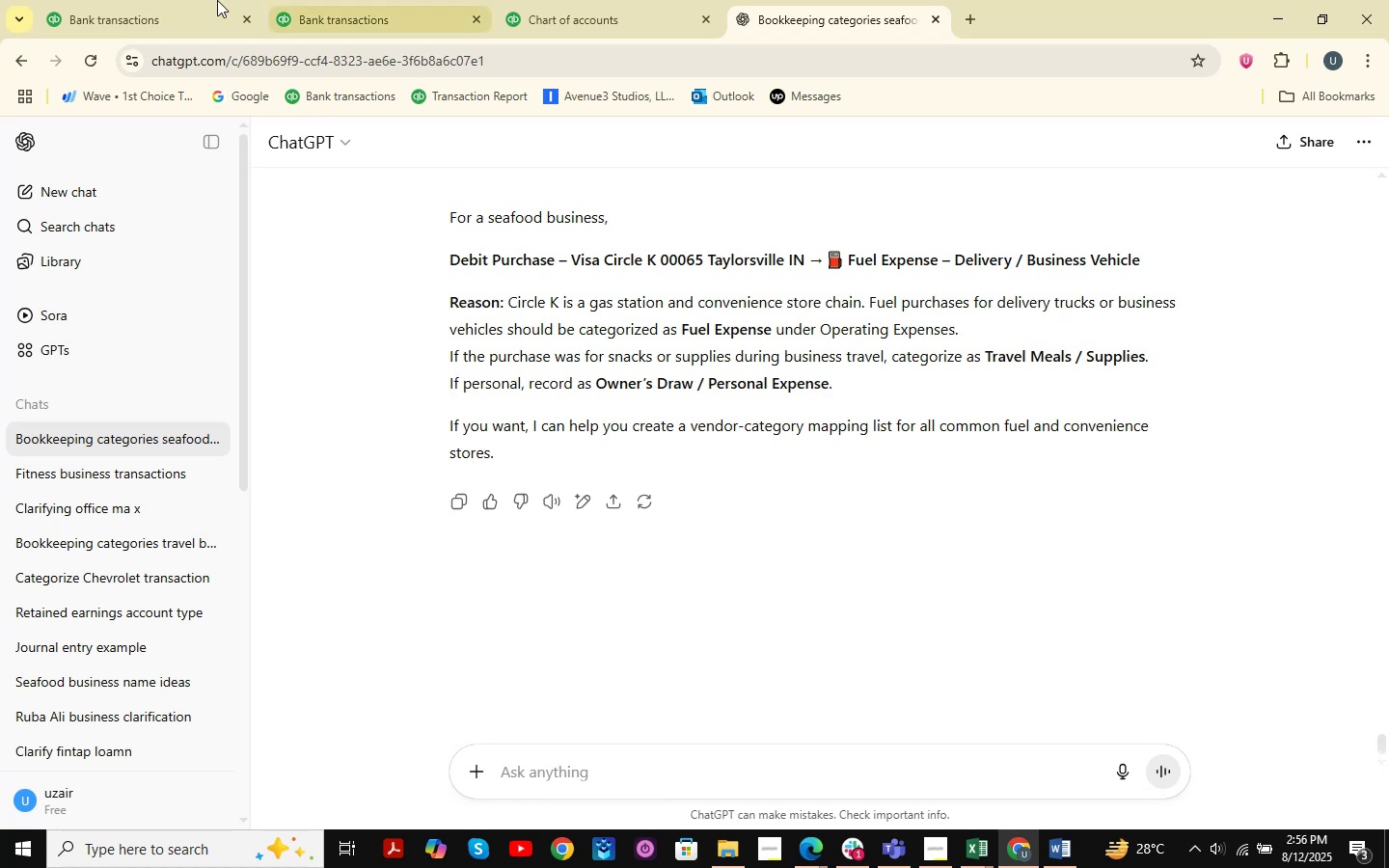 
left_click([324, 0])
 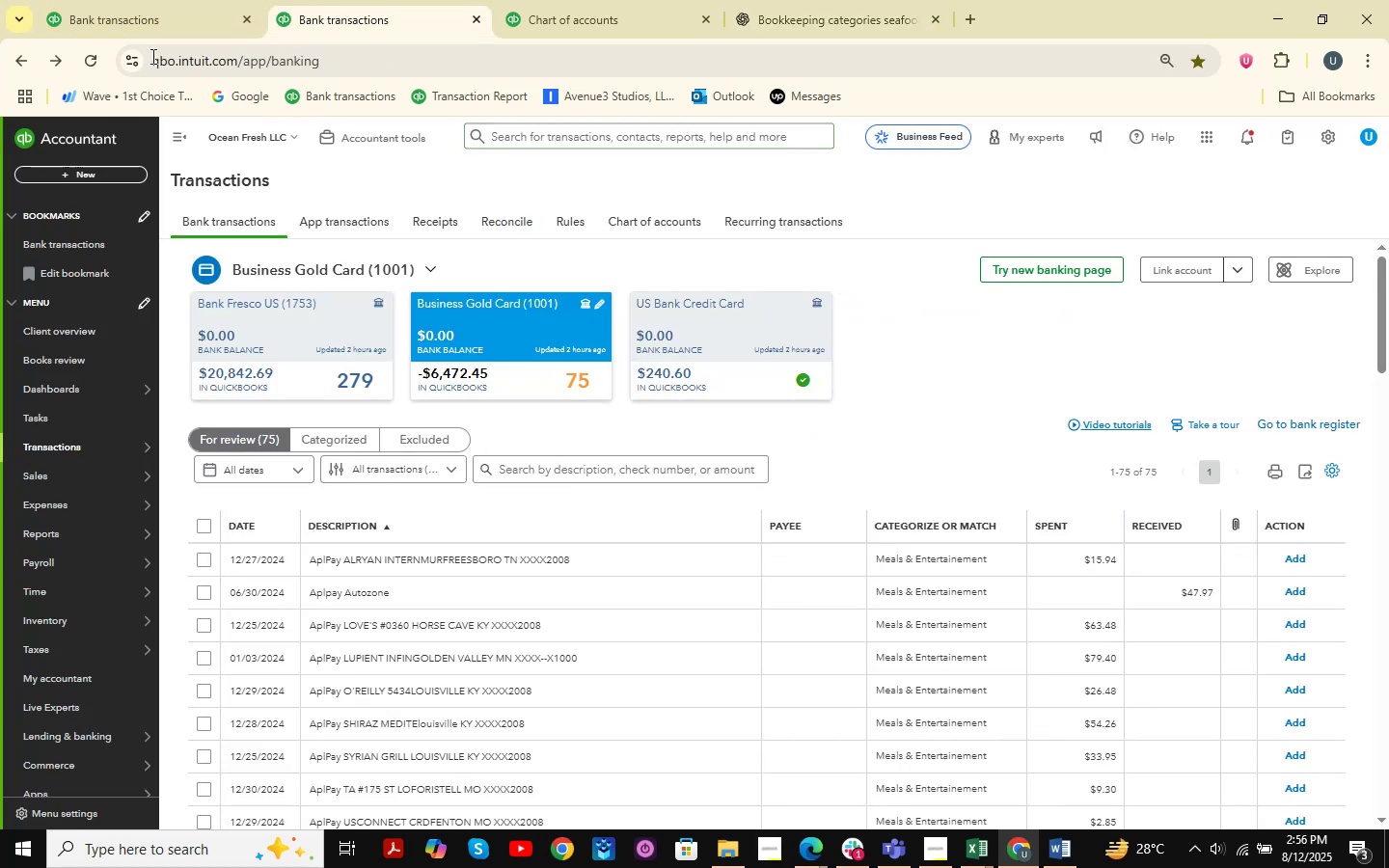 
left_click([99, 0])
 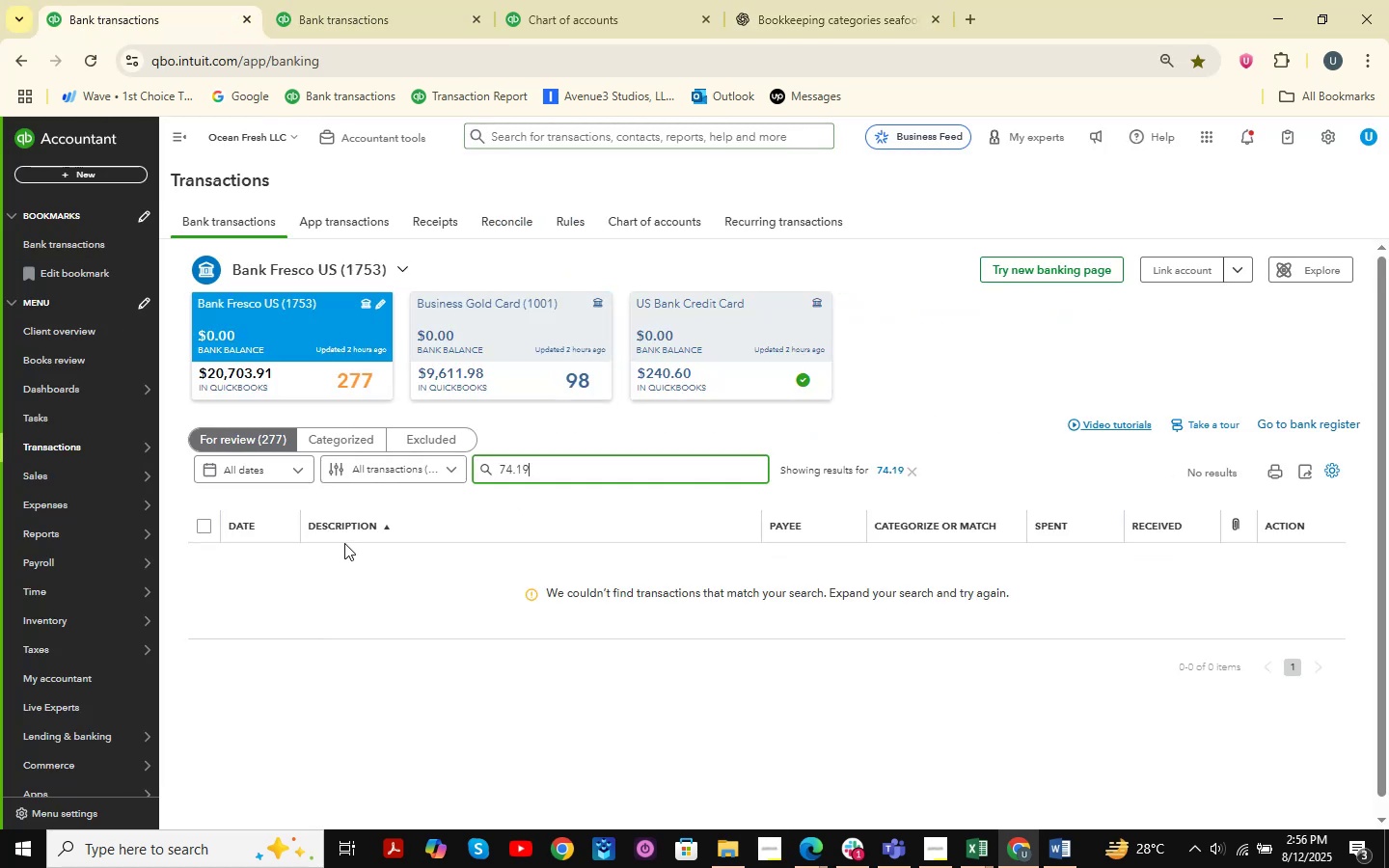 
scroll: coordinate [364, 475], scroll_direction: down, amount: 5.0
 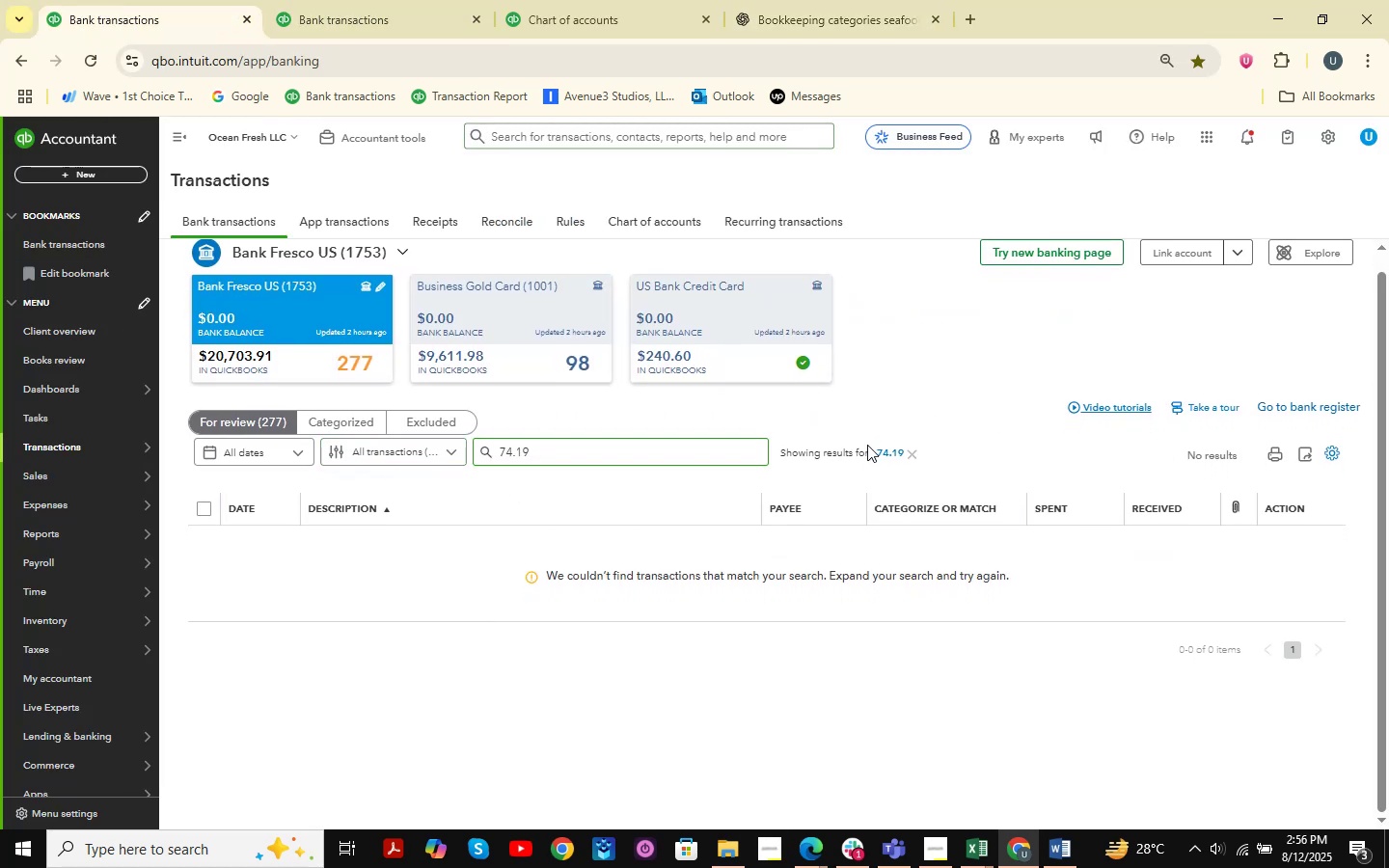 
double_click([883, 451])
 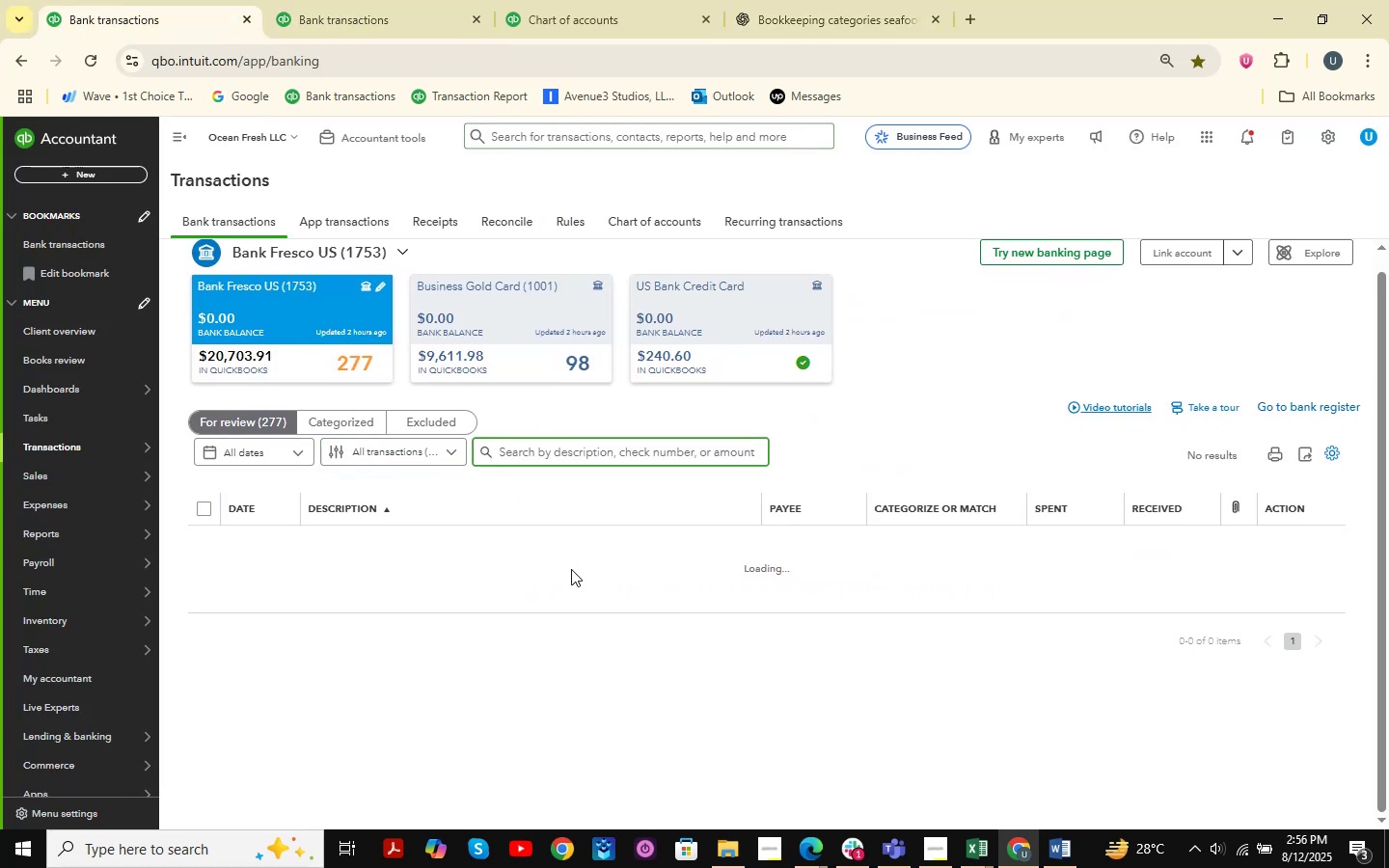 
left_click([323, 0])
 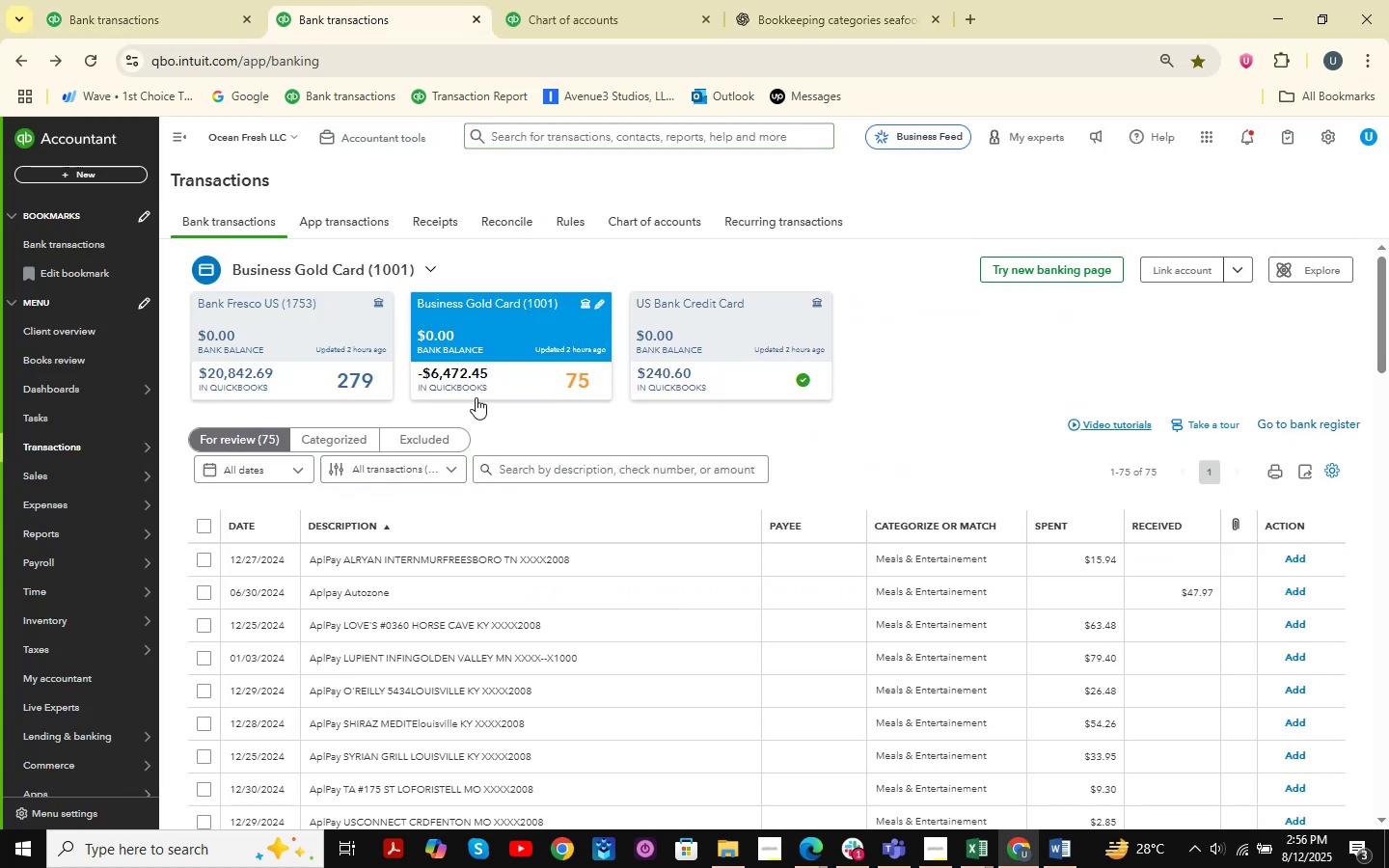 
scroll: coordinate [733, 510], scroll_direction: down, amount: 27.0
 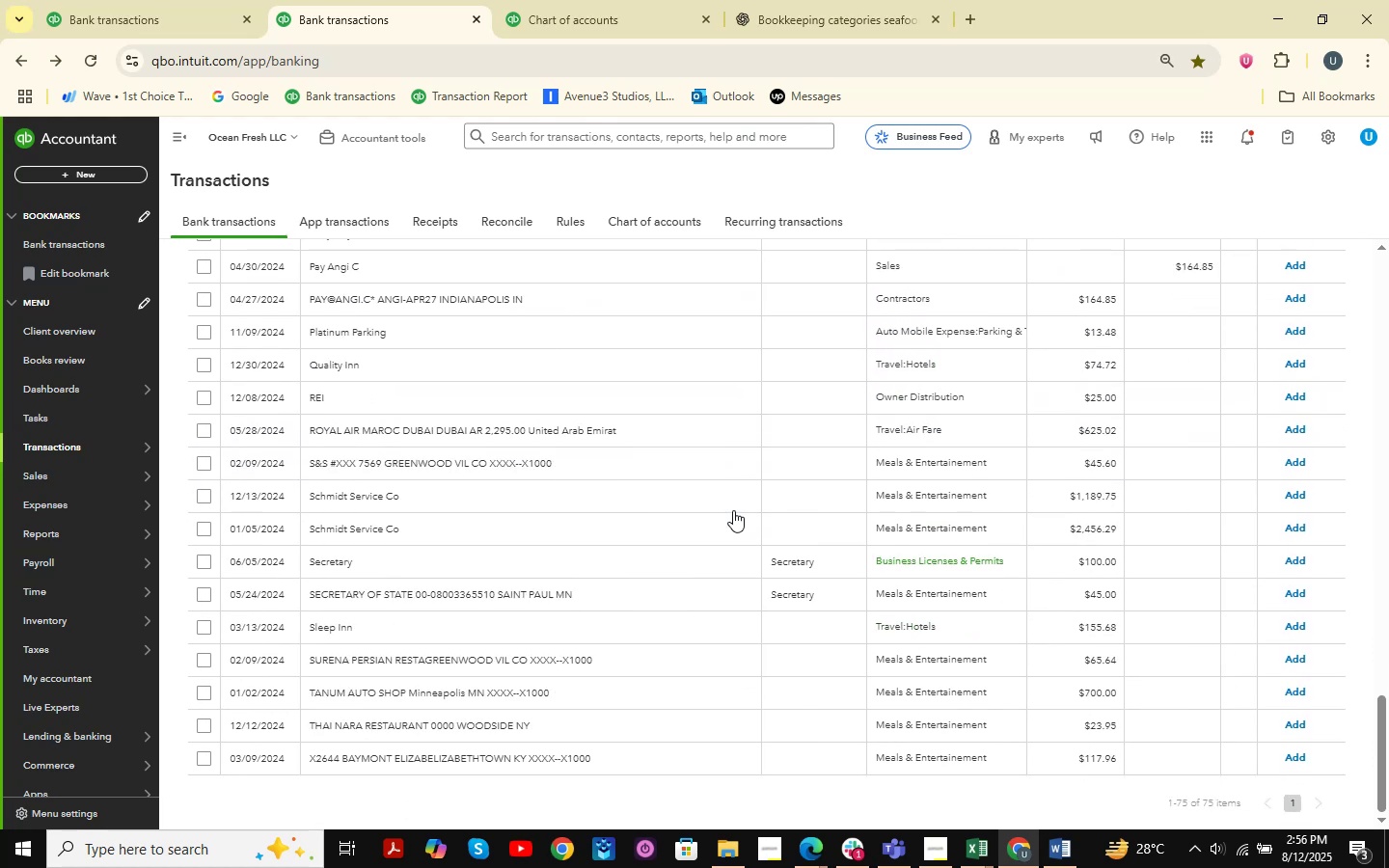 
scroll: coordinate [733, 510], scroll_direction: up, amount: 17.0
 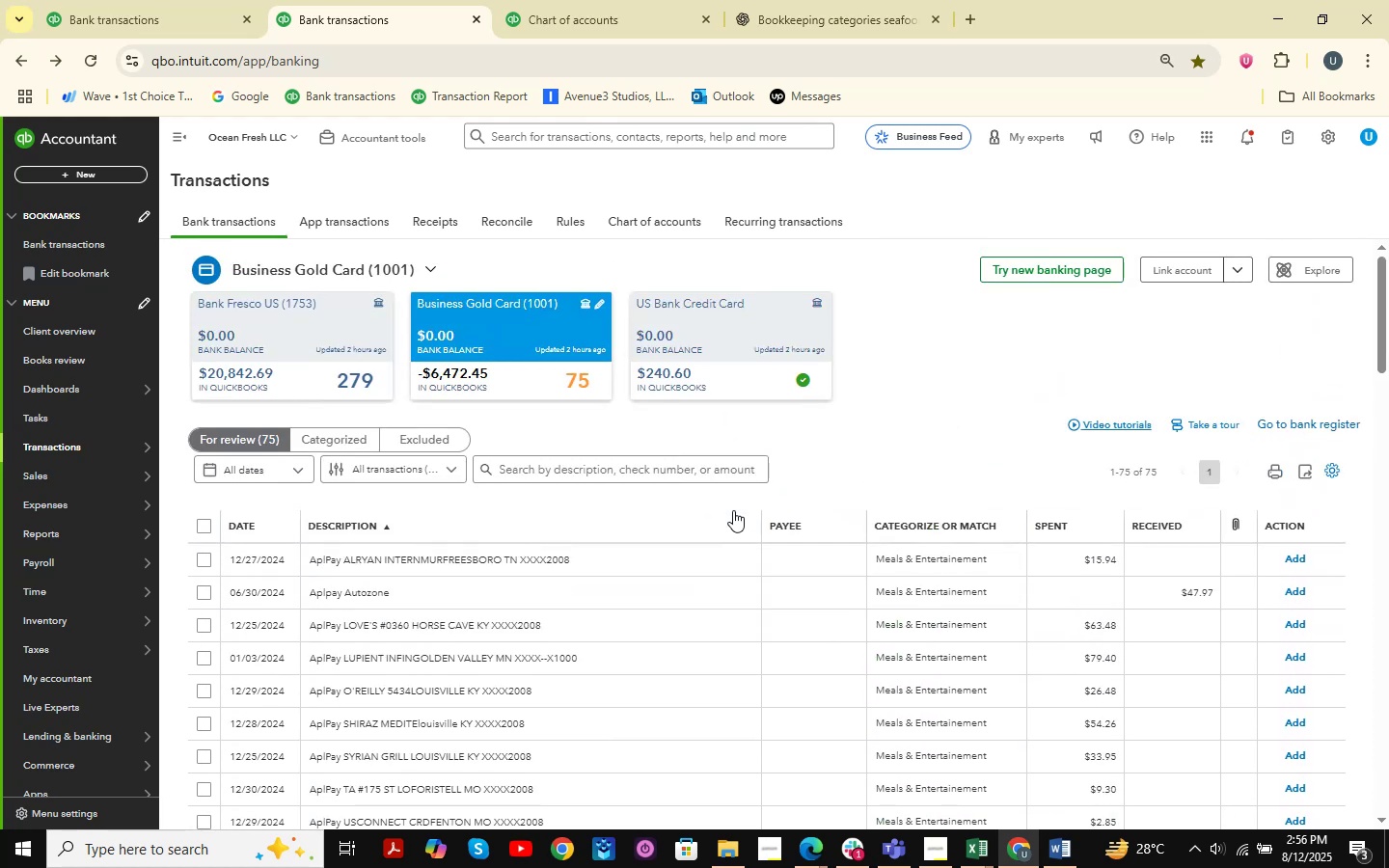 
scroll: coordinate [733, 510], scroll_direction: down, amount: 6.0
 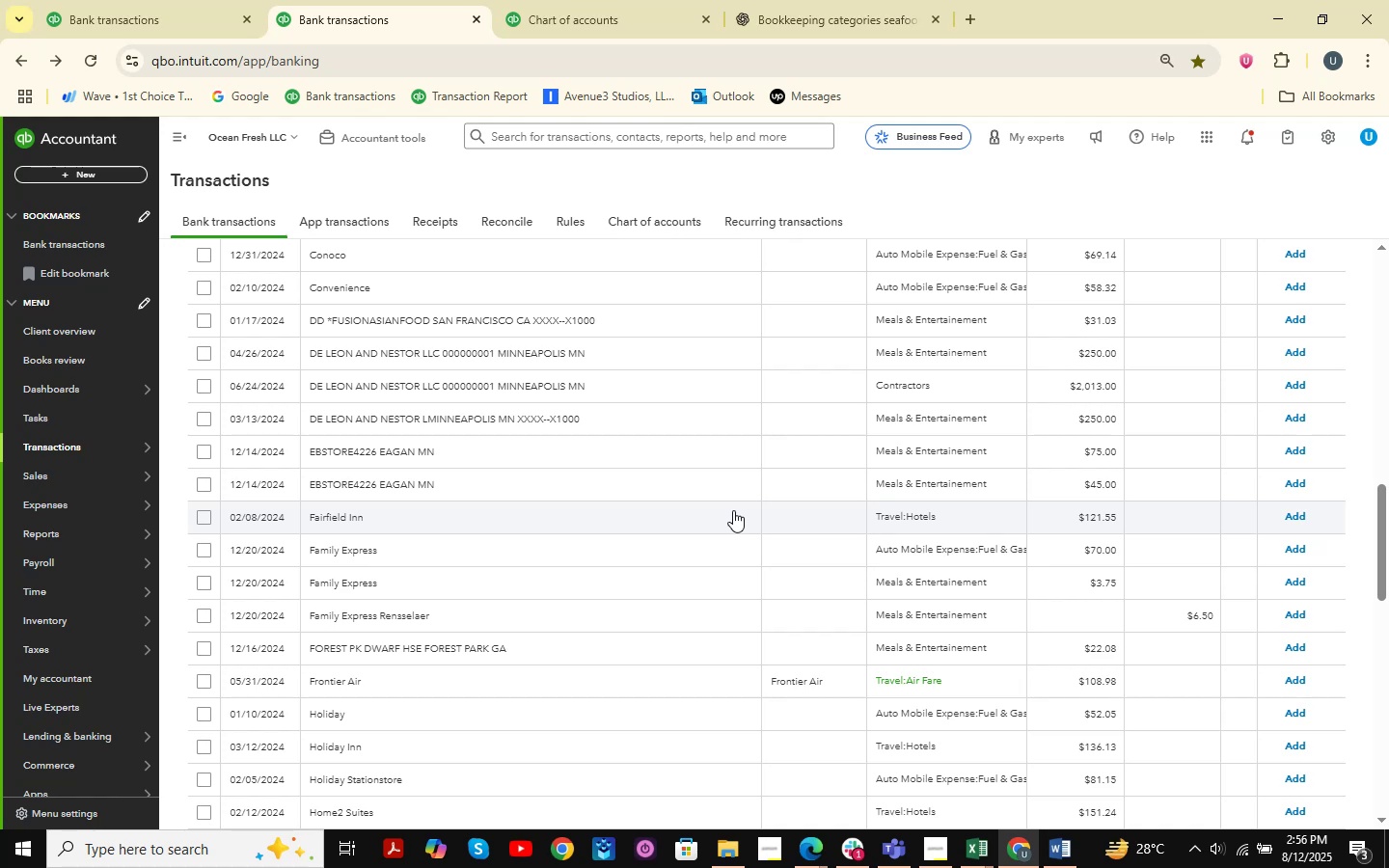 
wait(7.13)
 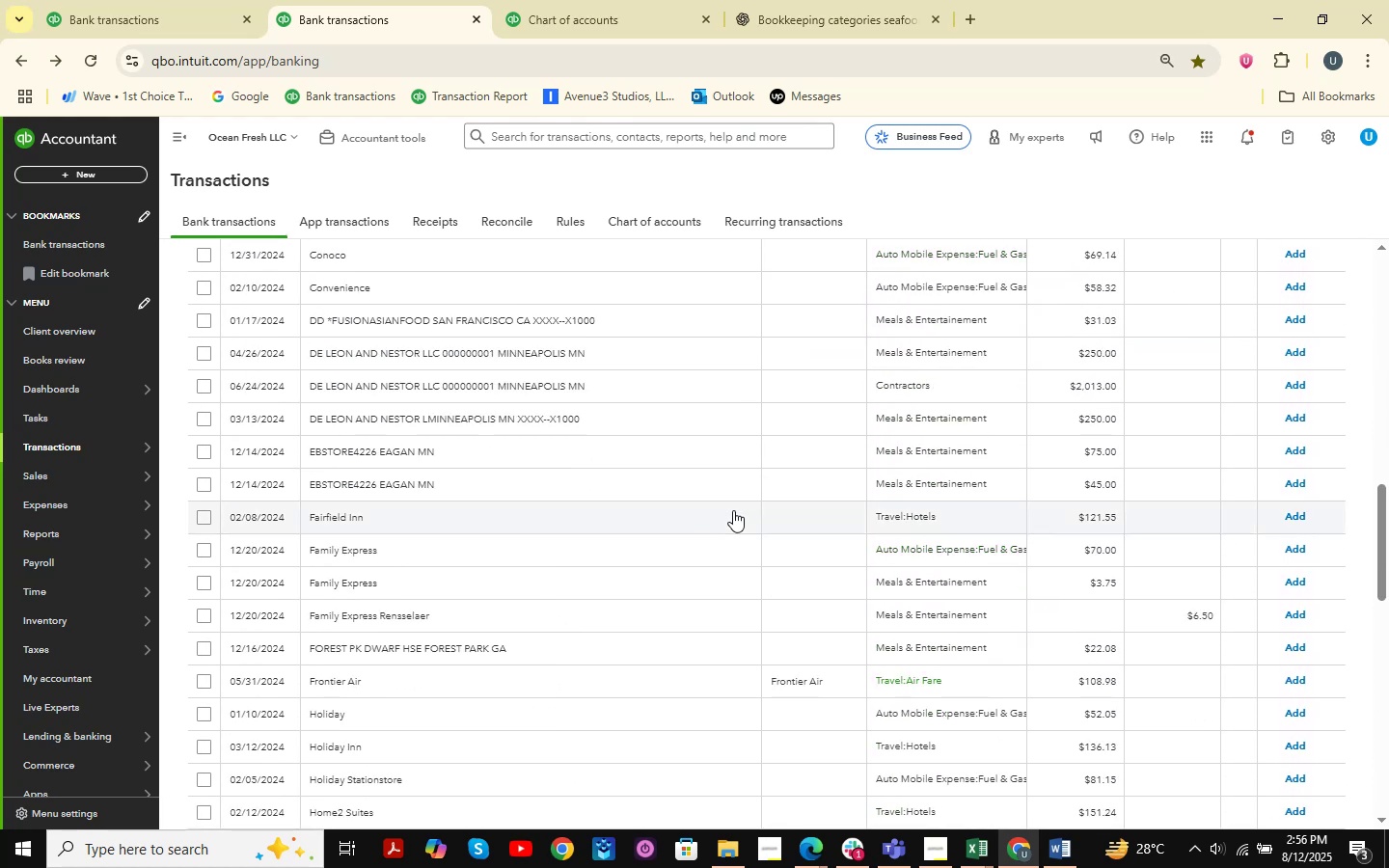 
scroll: coordinate [630, 448], scroll_direction: down, amount: 12.0
 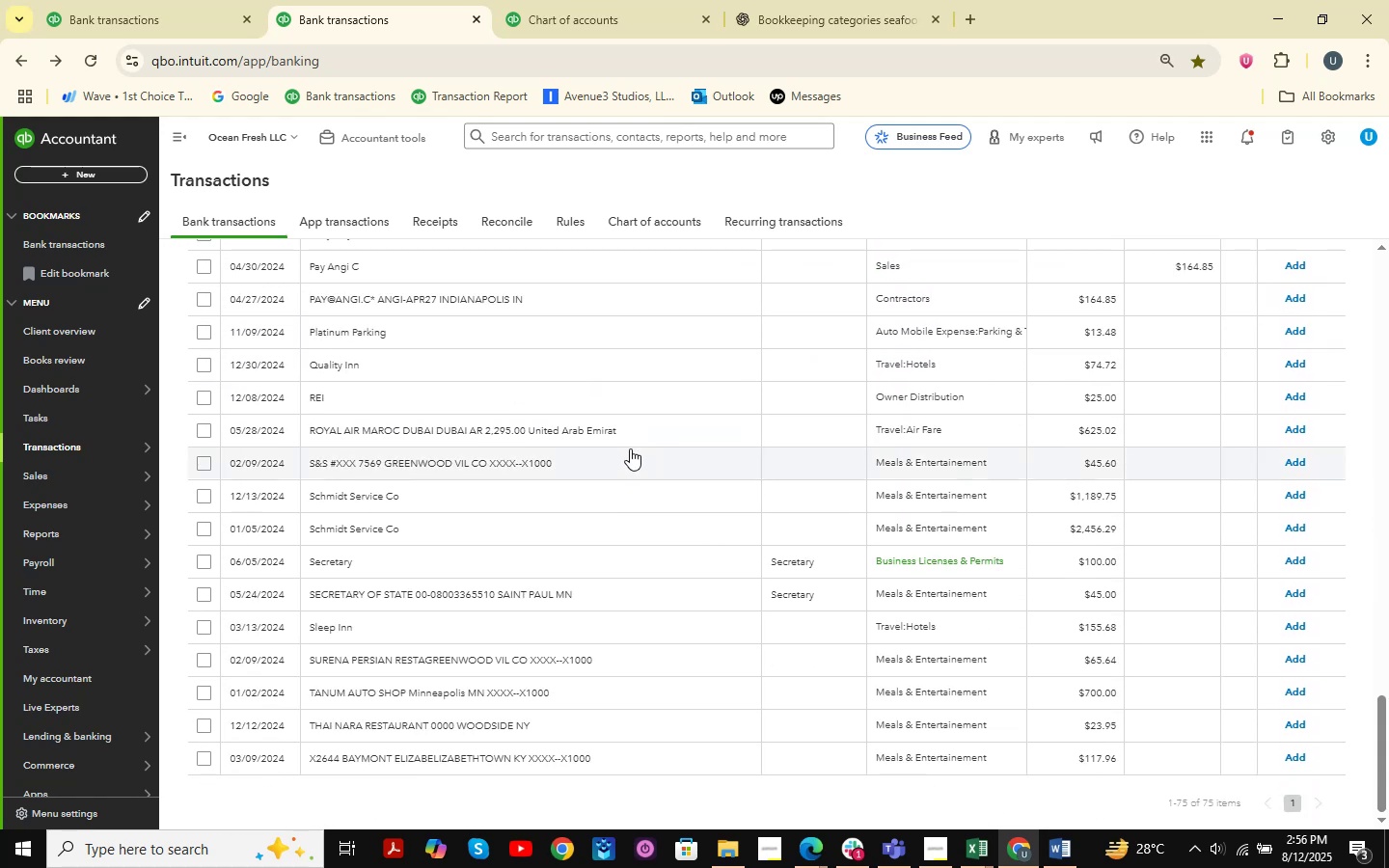 
scroll: coordinate [629, 448], scroll_direction: up, amount: 24.0
 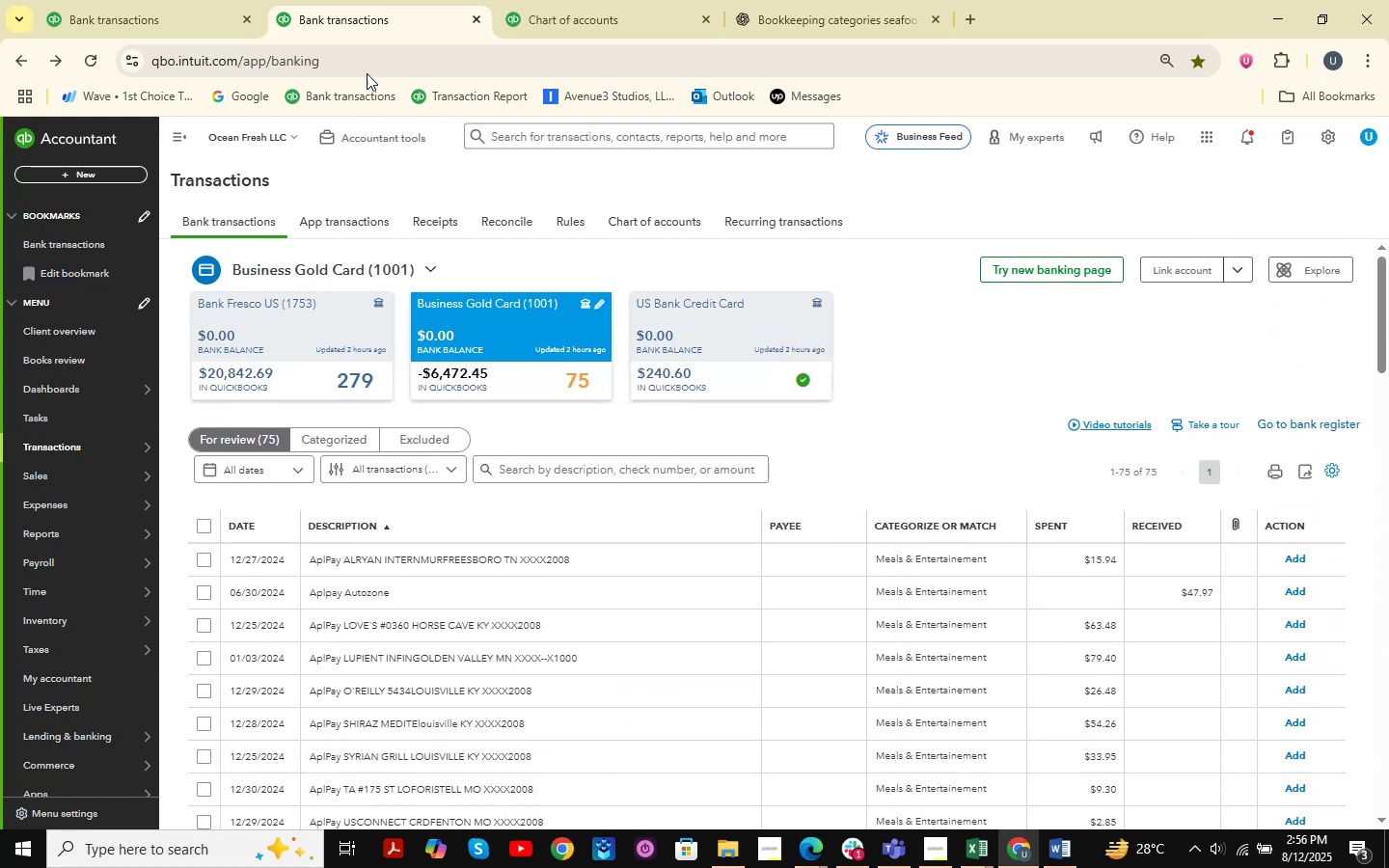 
left_click([116, 0])
 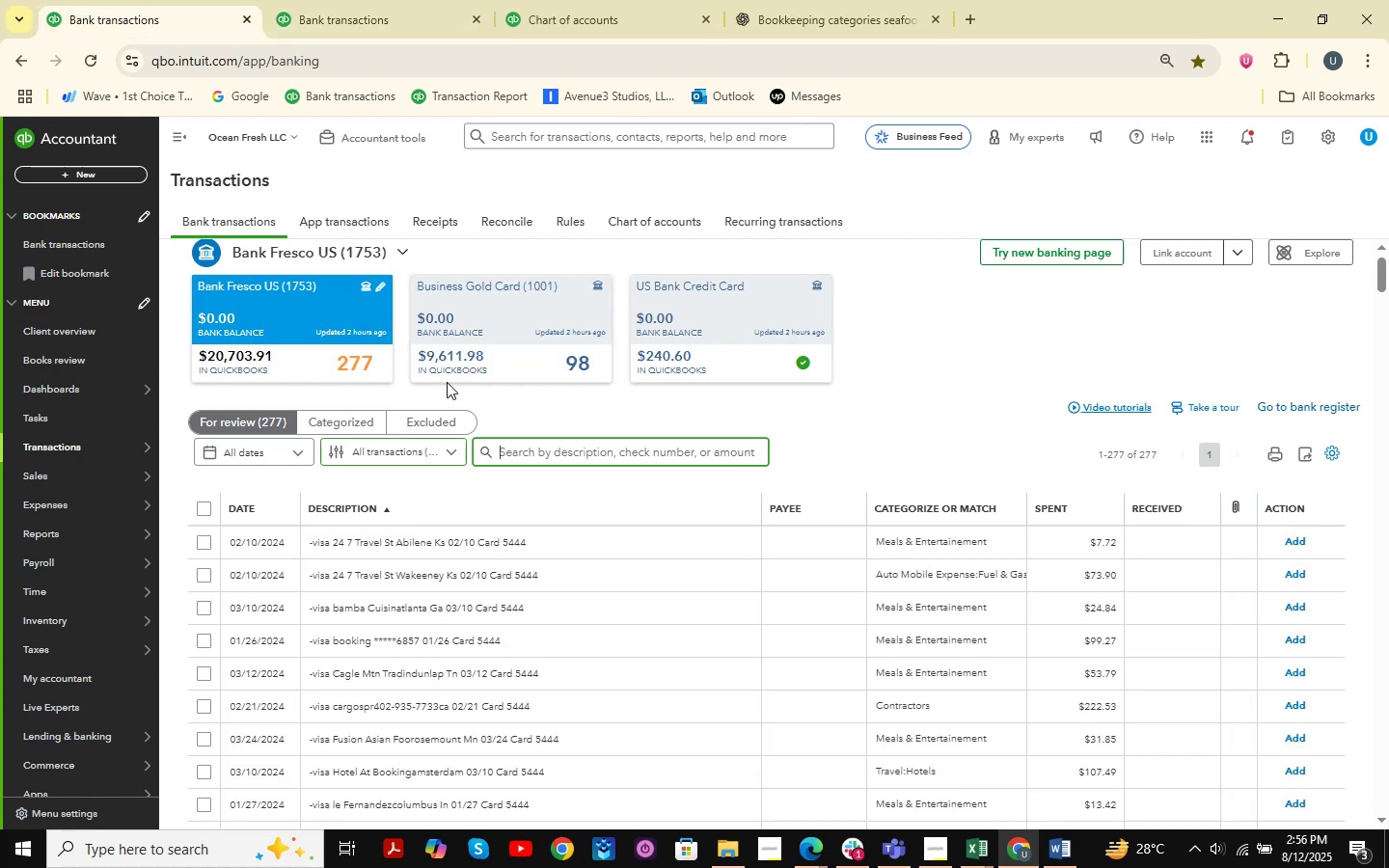 
scroll: coordinate [447, 370], scroll_direction: down, amount: 8.0
 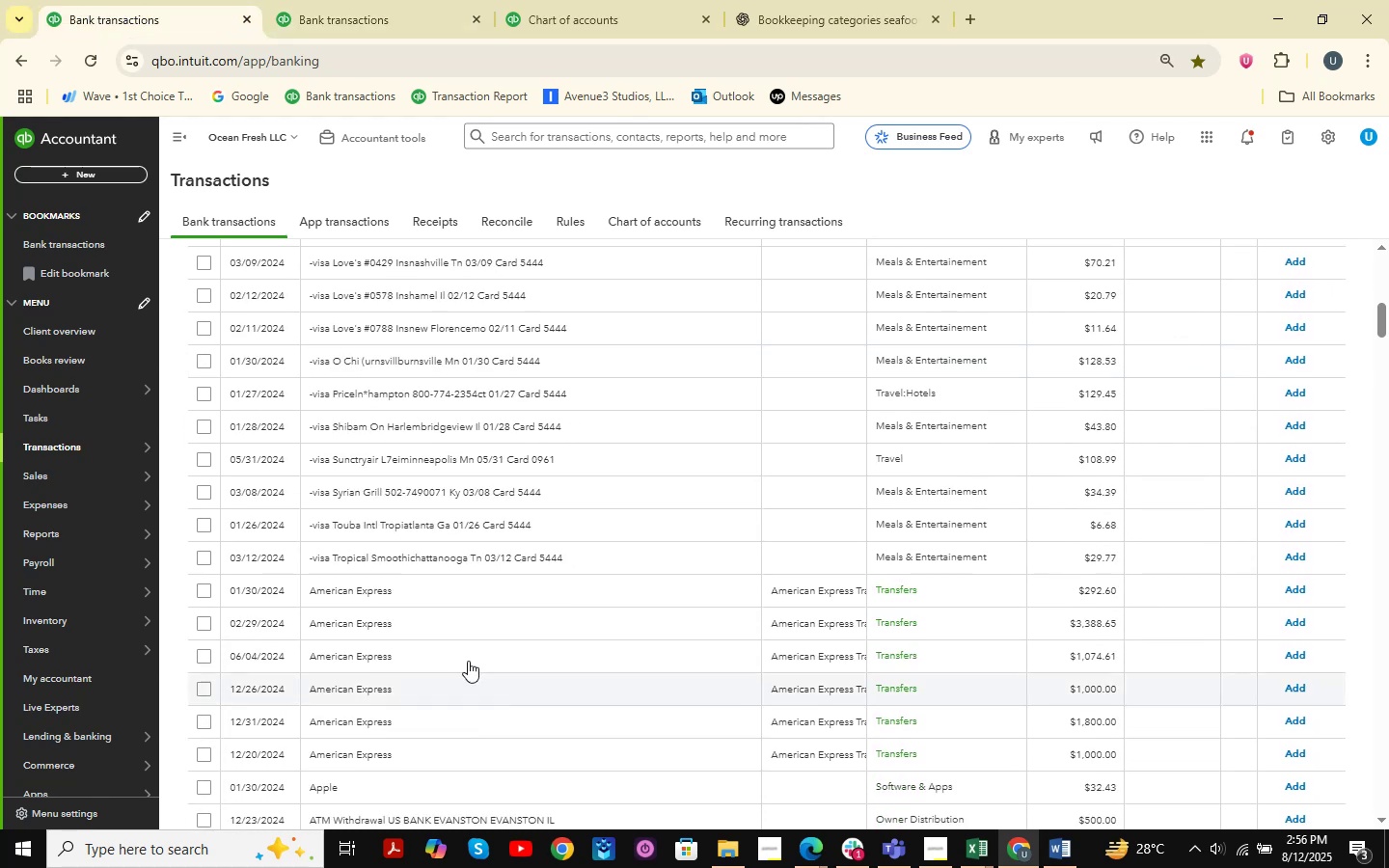 
left_click([515, 602])
 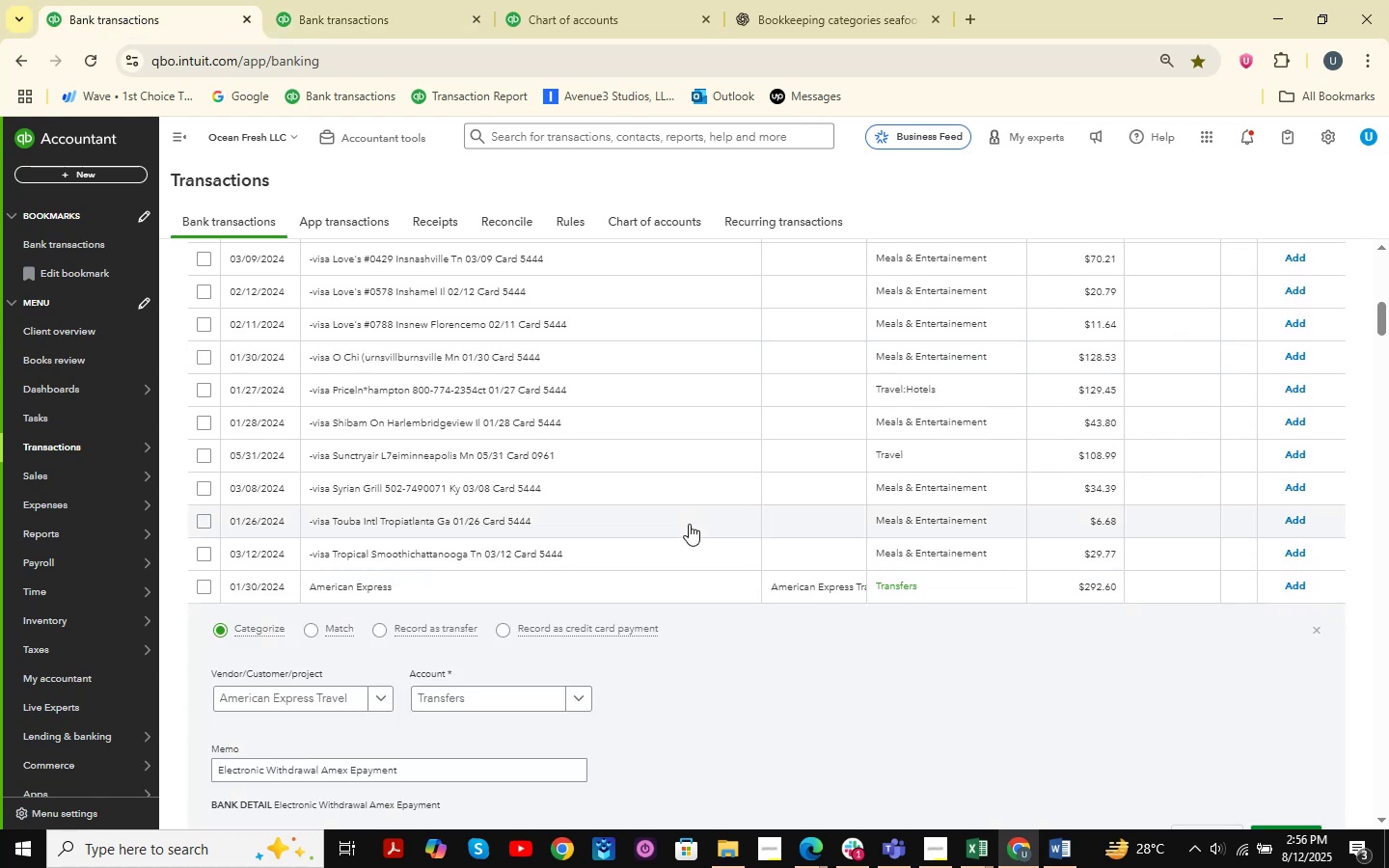 
scroll: coordinate [689, 524], scroll_direction: down, amount: 1.0
 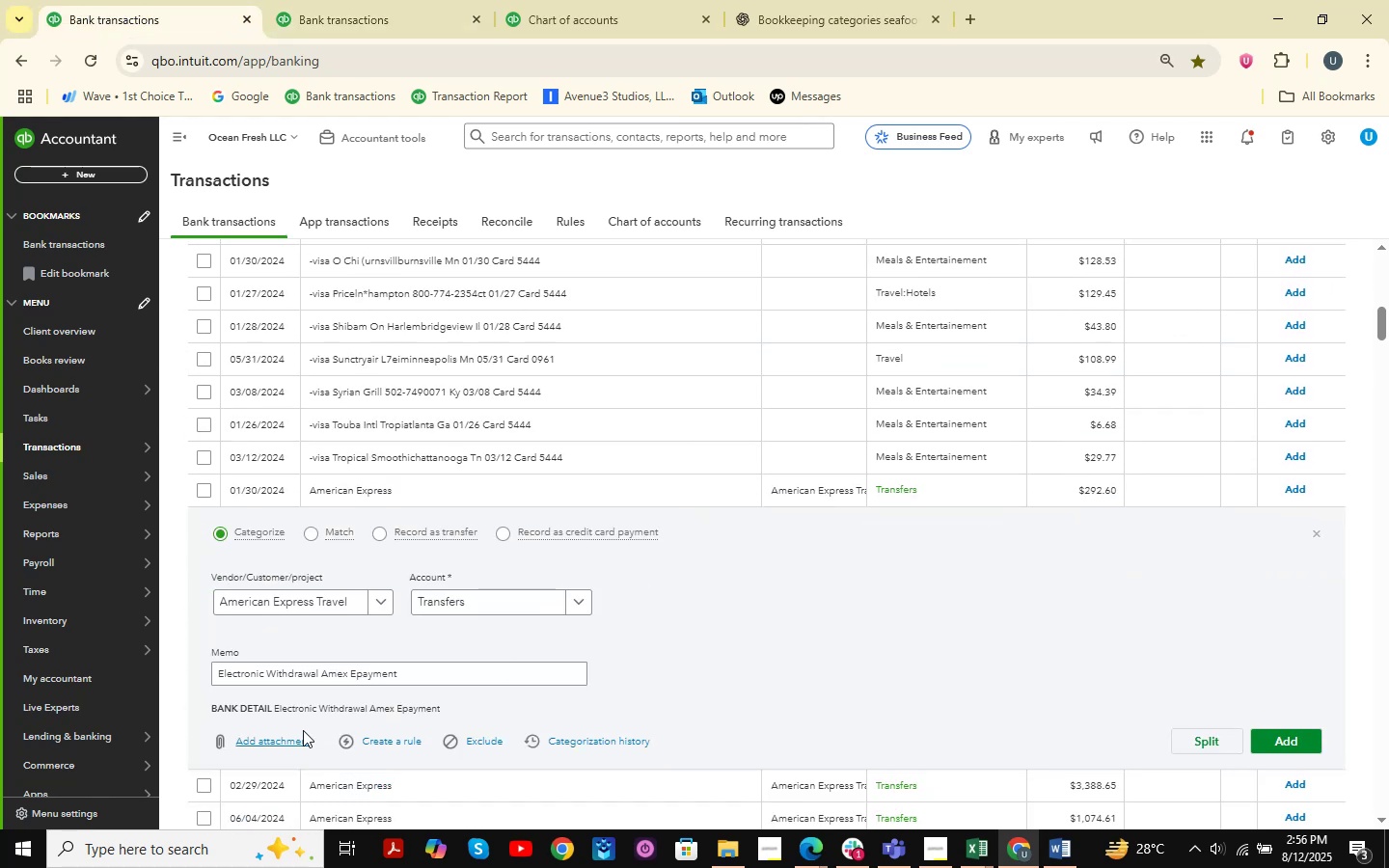 
left_click_drag(start_coordinate=[458, 678], to_coordinate=[121, 680])
 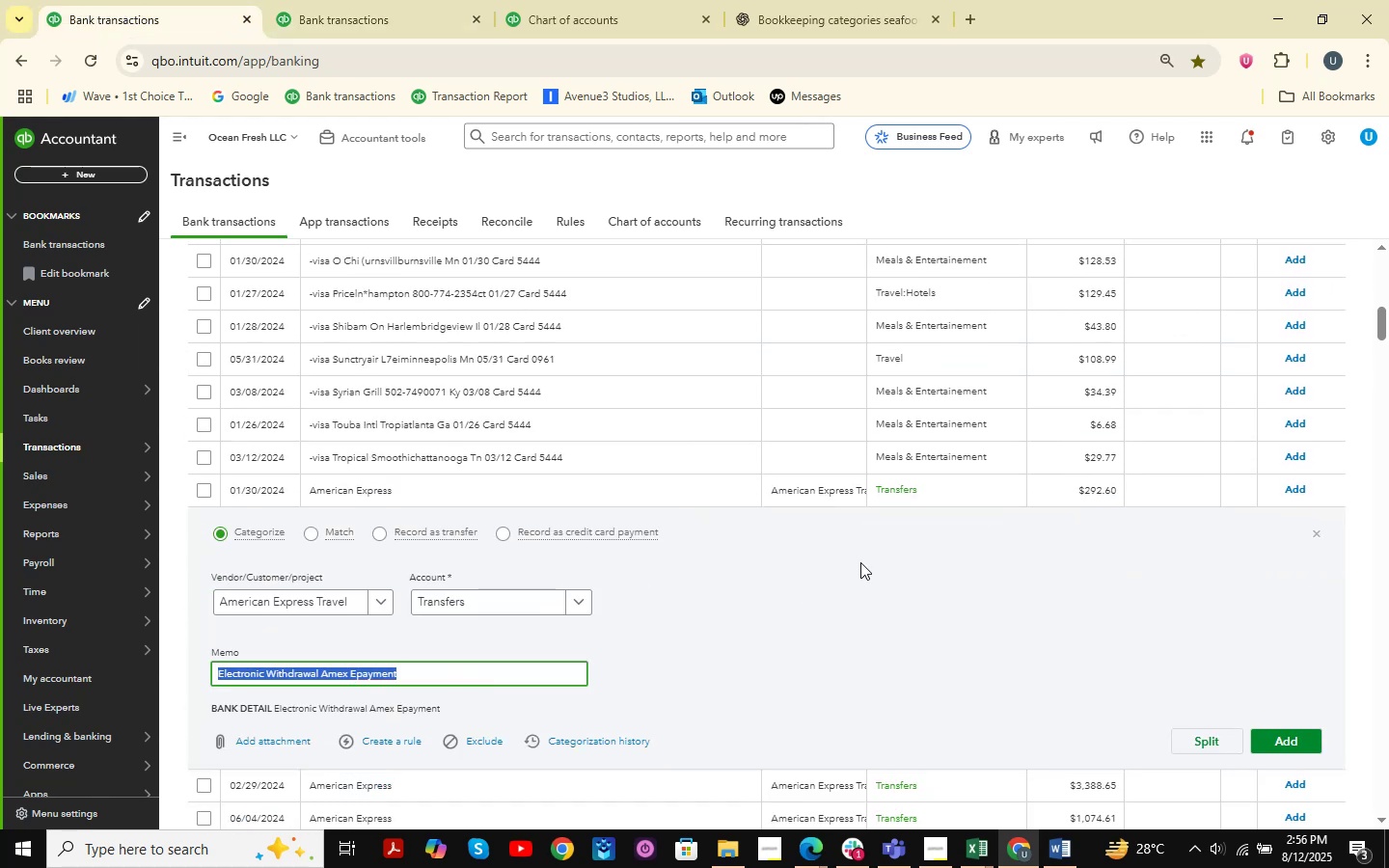 
key(Control+ControlLeft)
 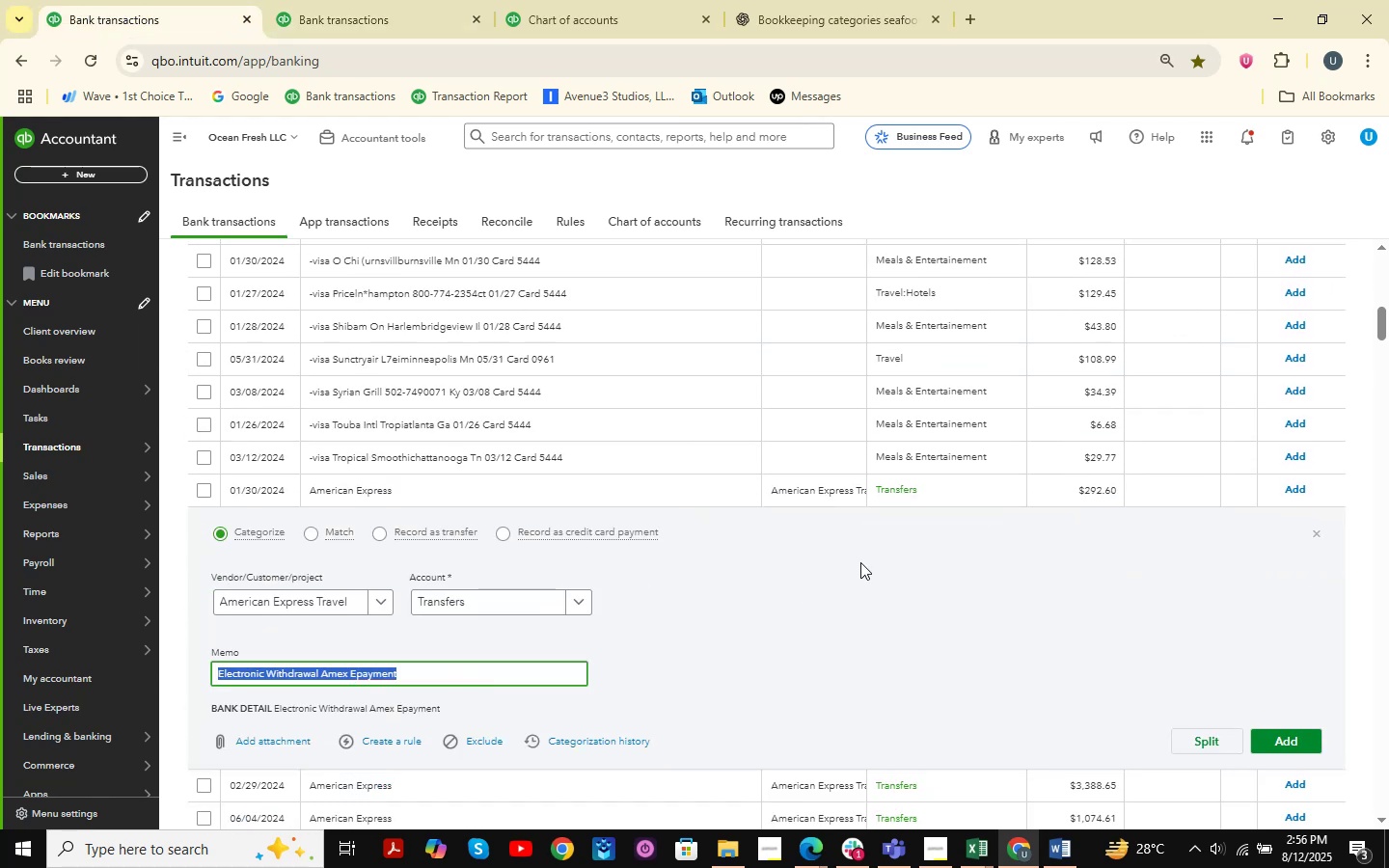 
key(Control+C)
 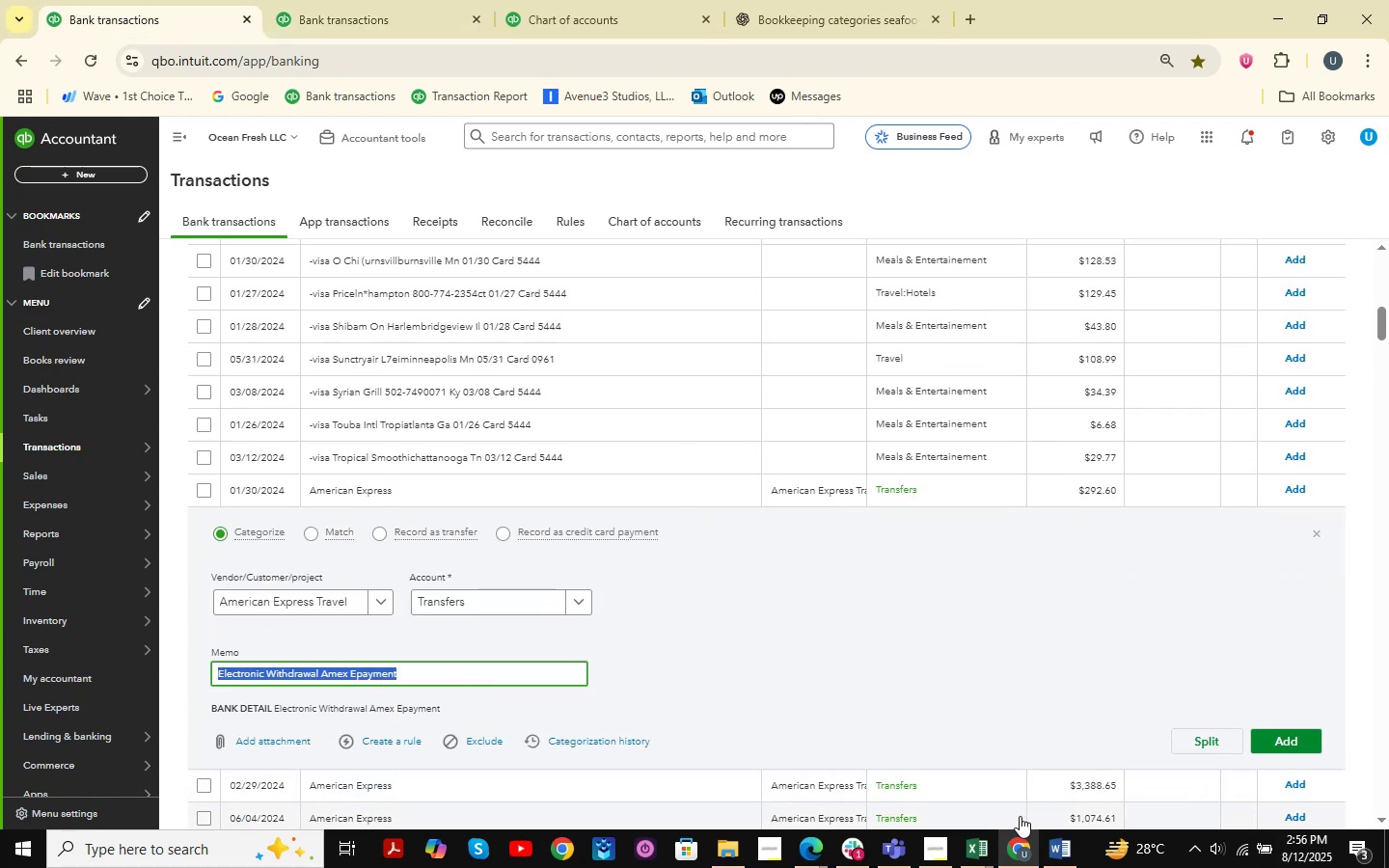 
left_click([990, 861])
 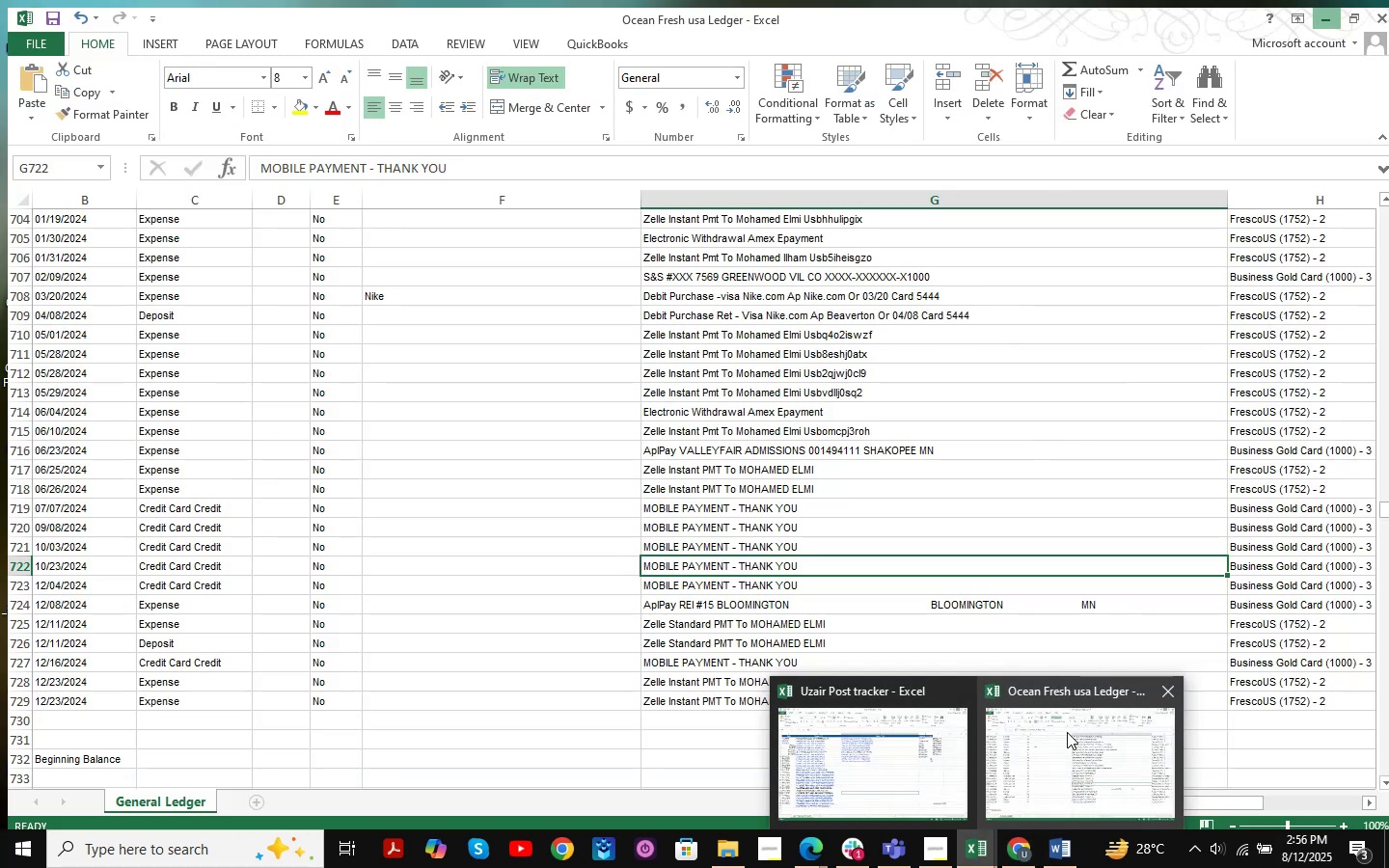 
left_click([1067, 732])
 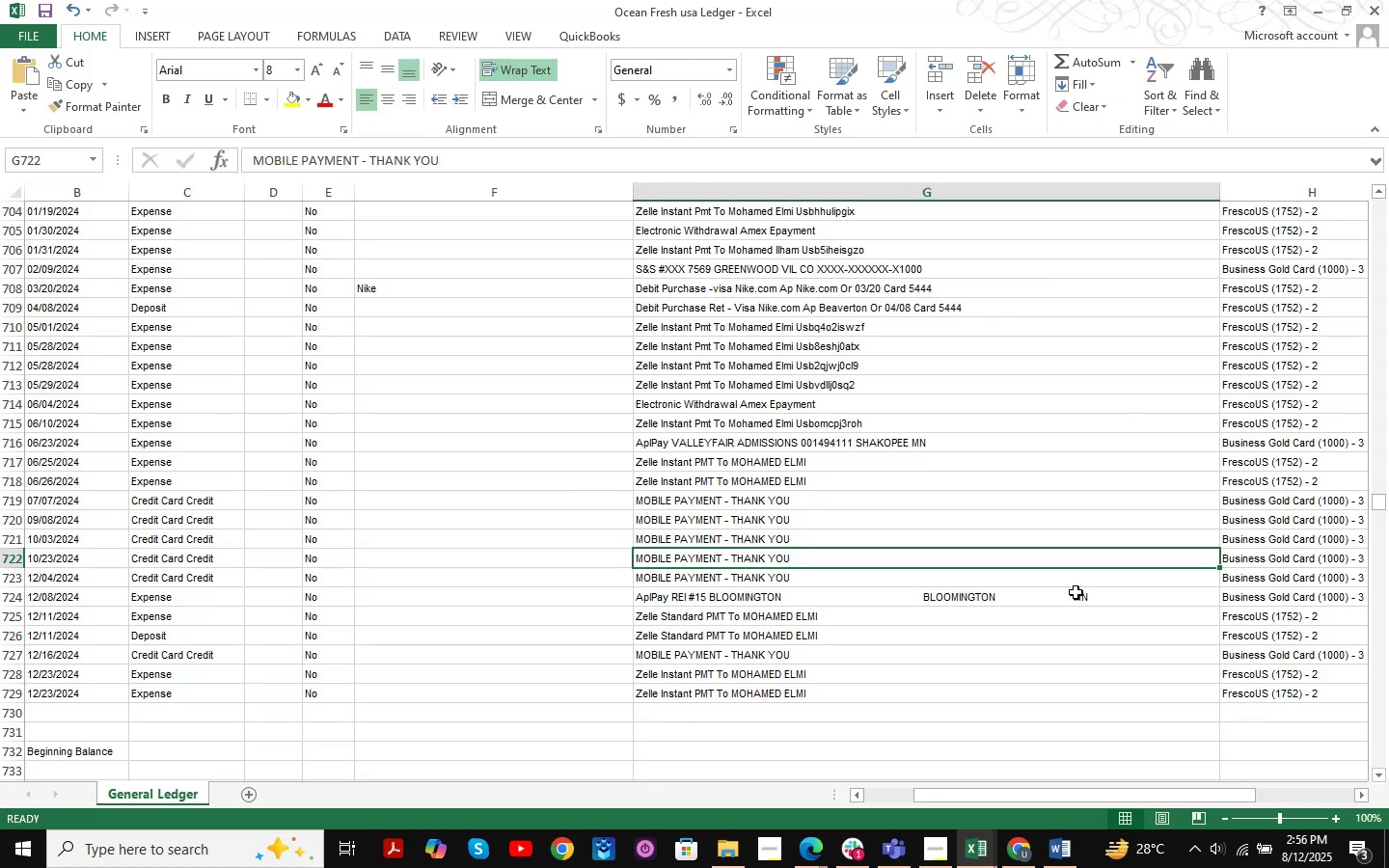 
key(Control+F)
 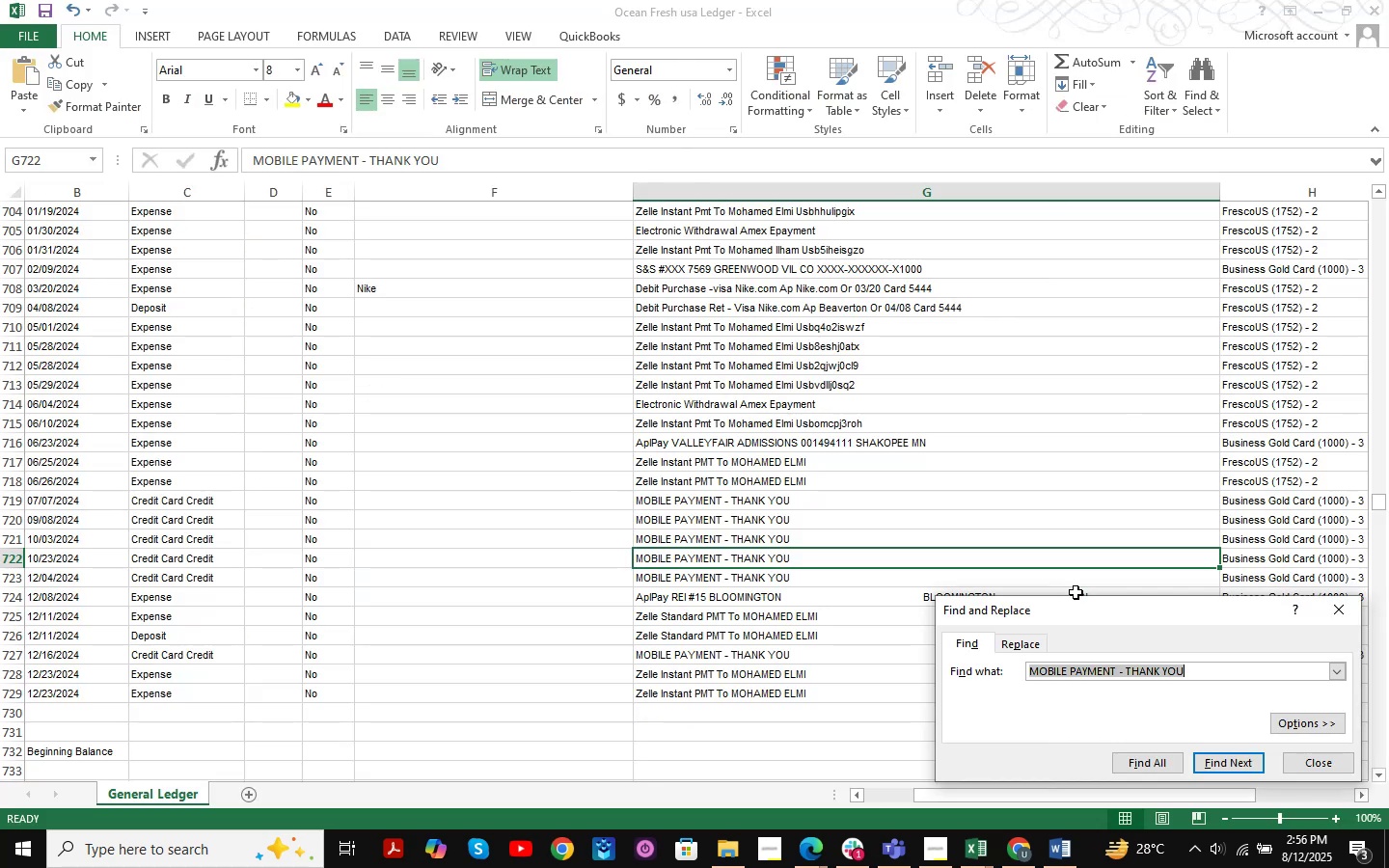 
key(Control+ControlLeft)
 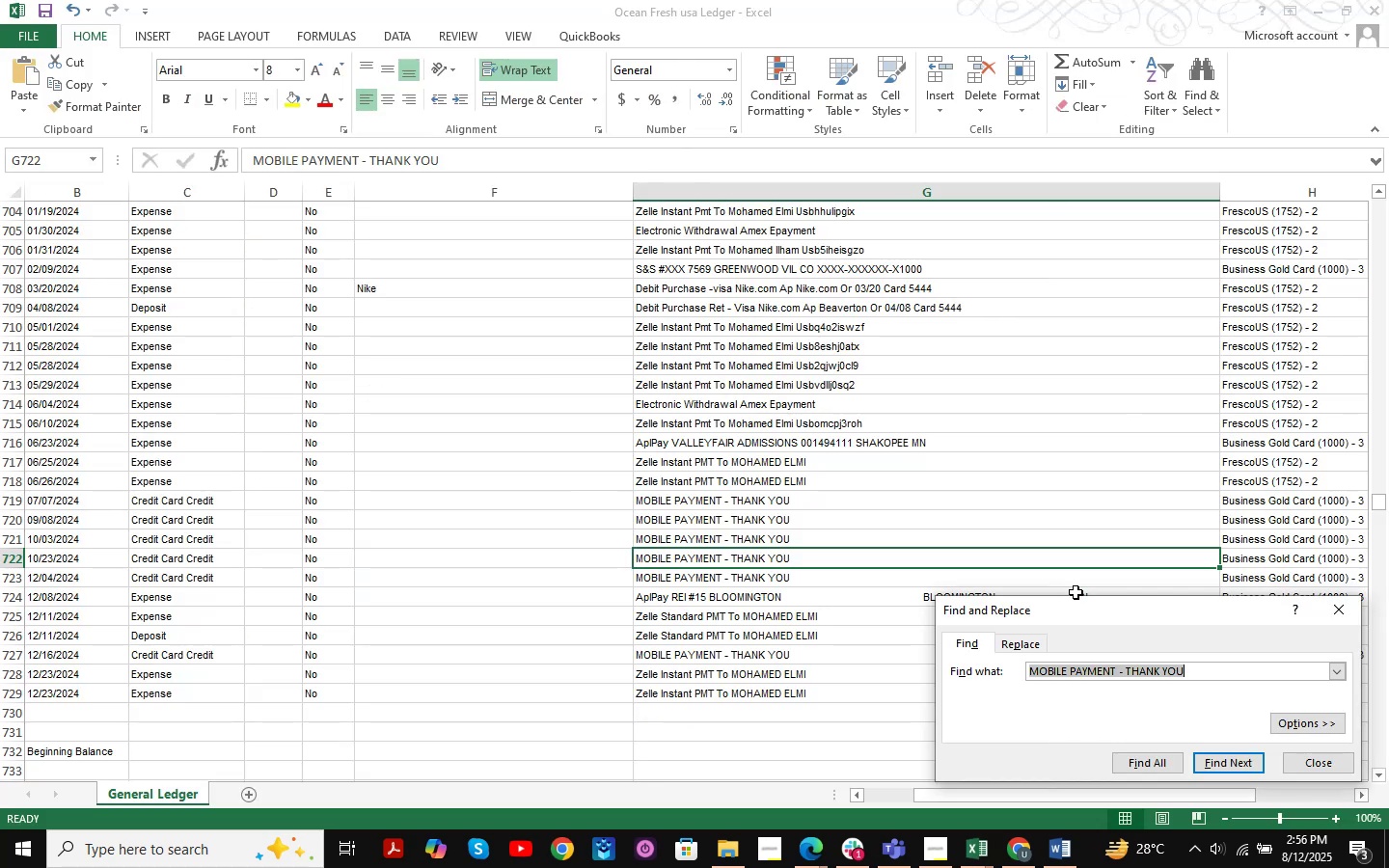 
key(Control+V)
 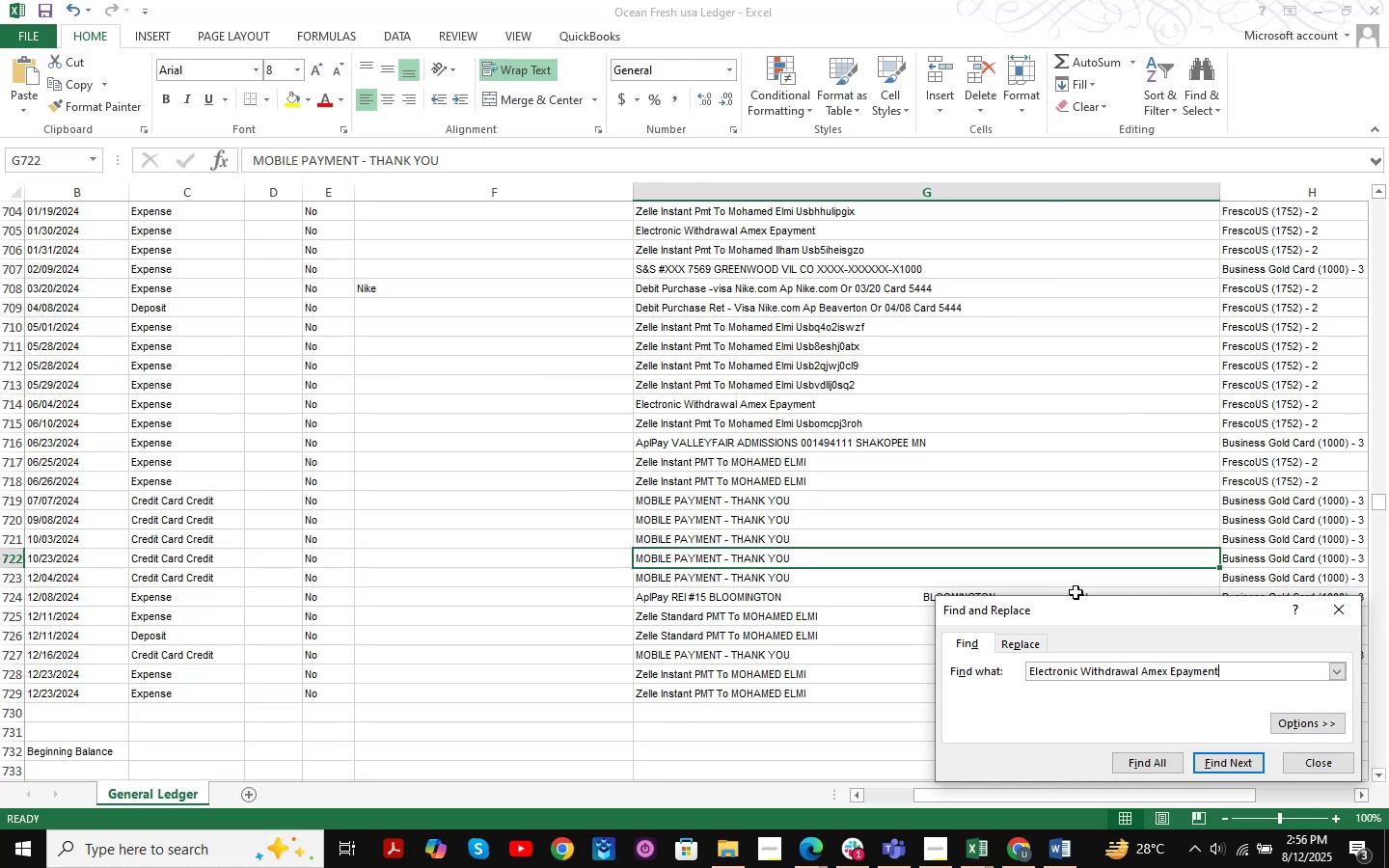 
key(NumpadEnter)
 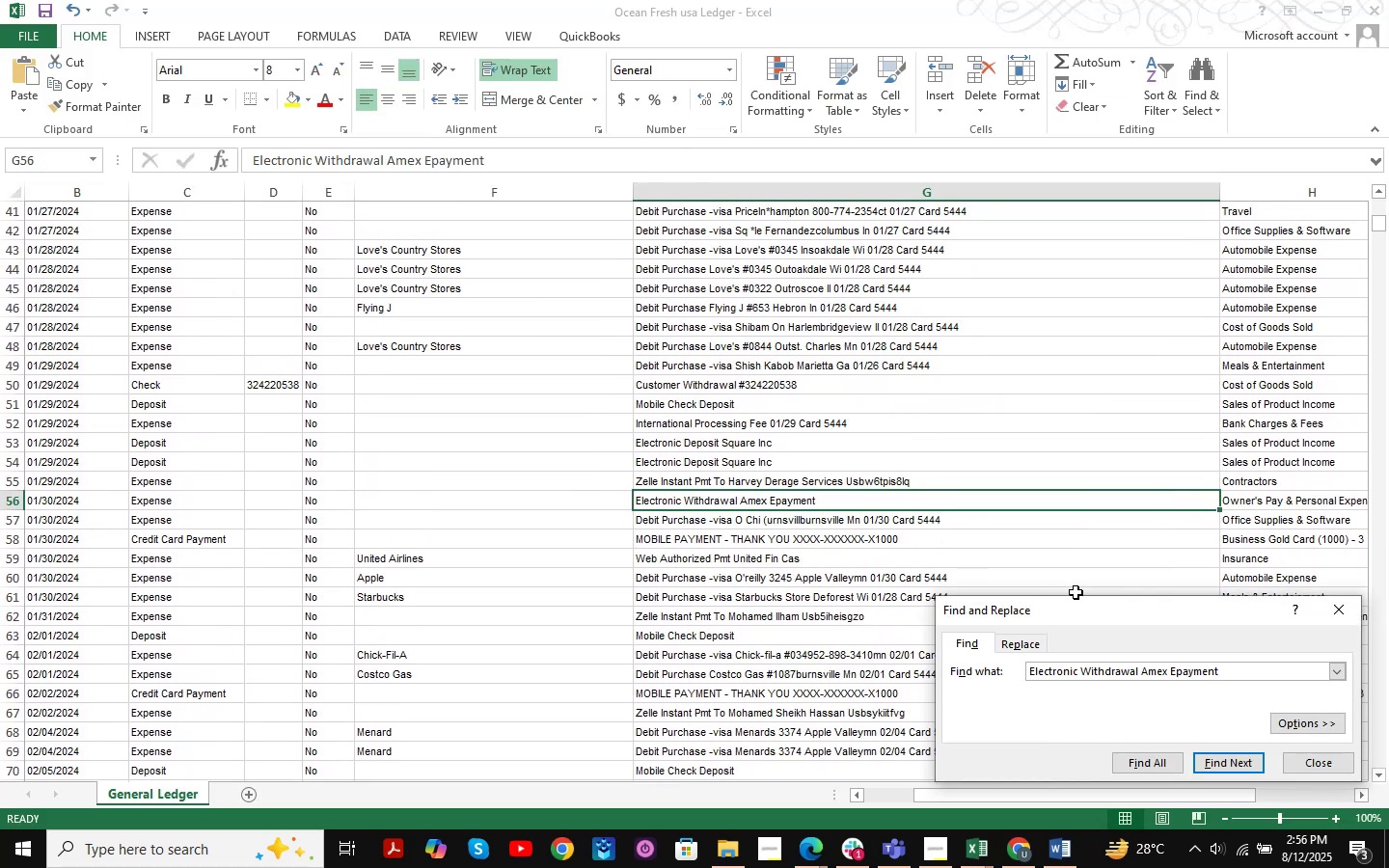 
key(NumpadEnter)
 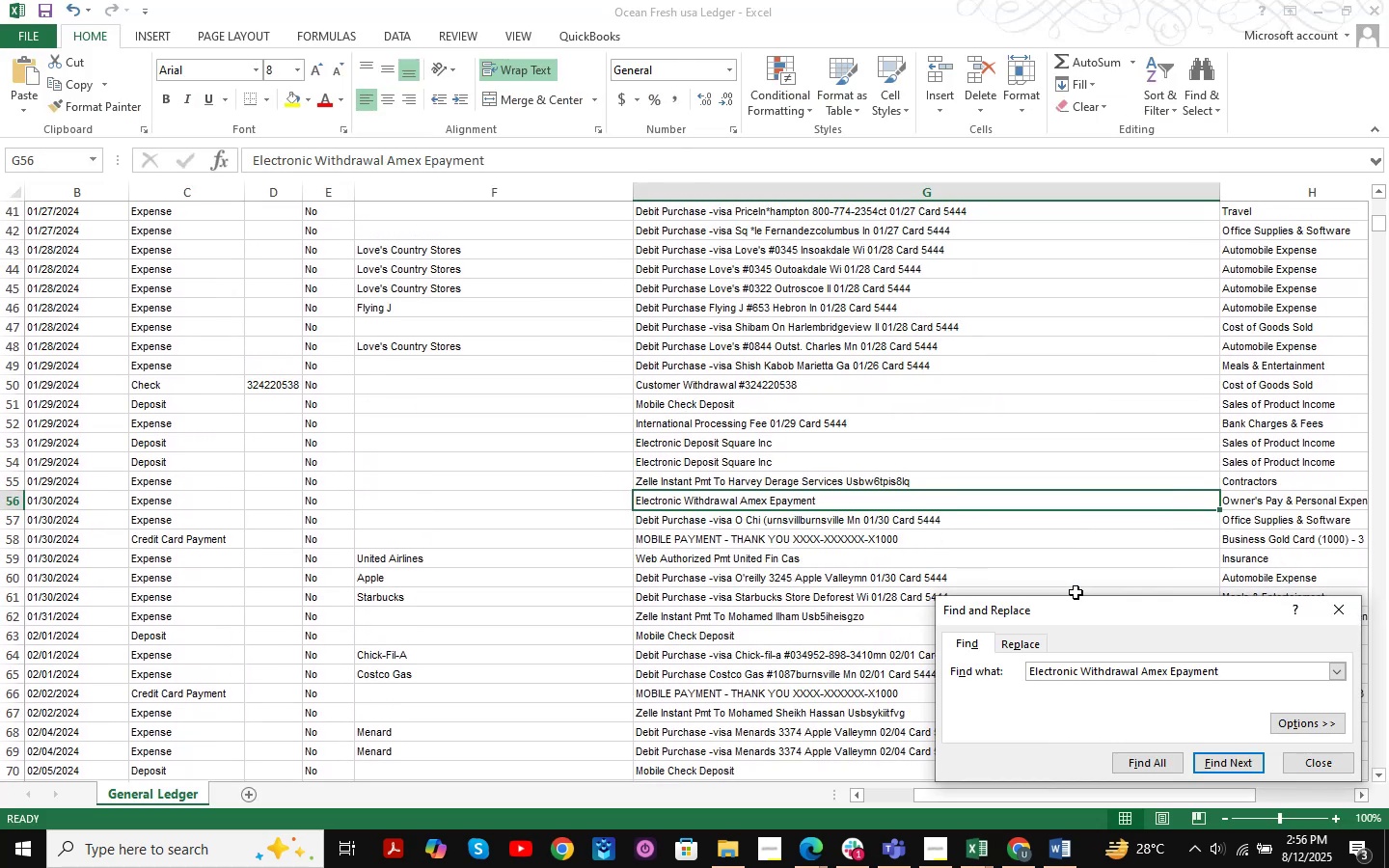 
key(NumpadEnter)
 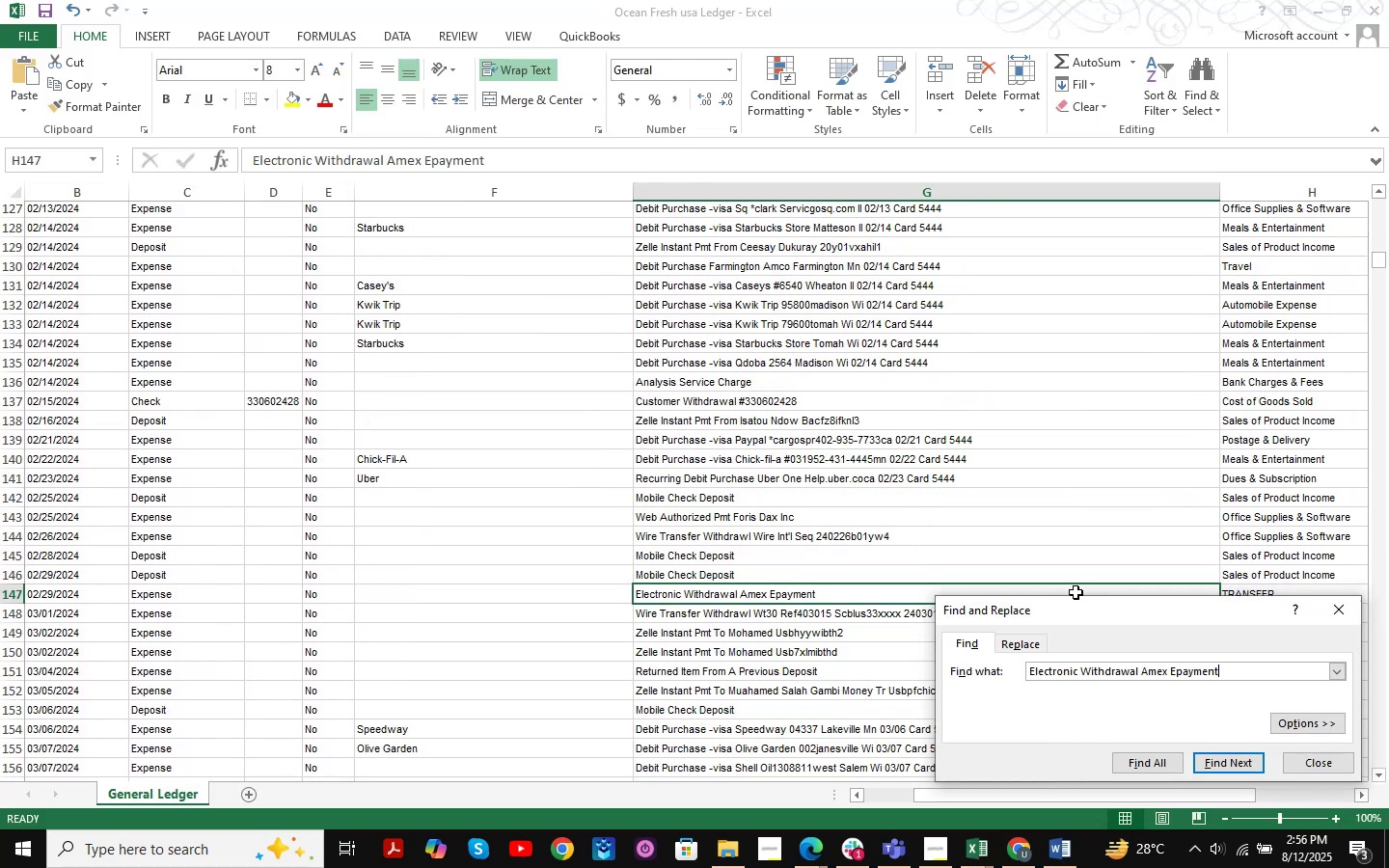 
key(NumpadEnter)
 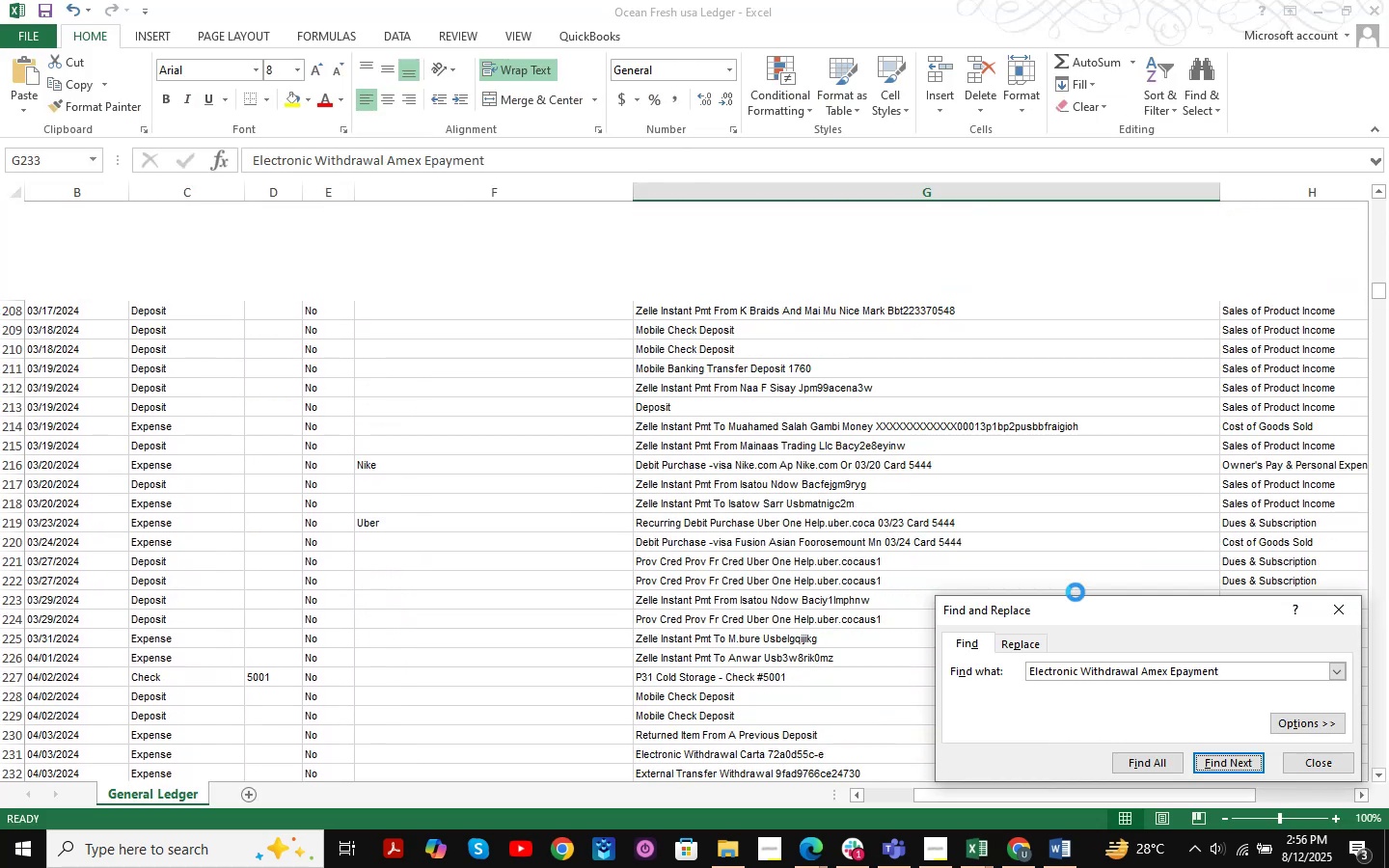 
key(NumpadEnter)
 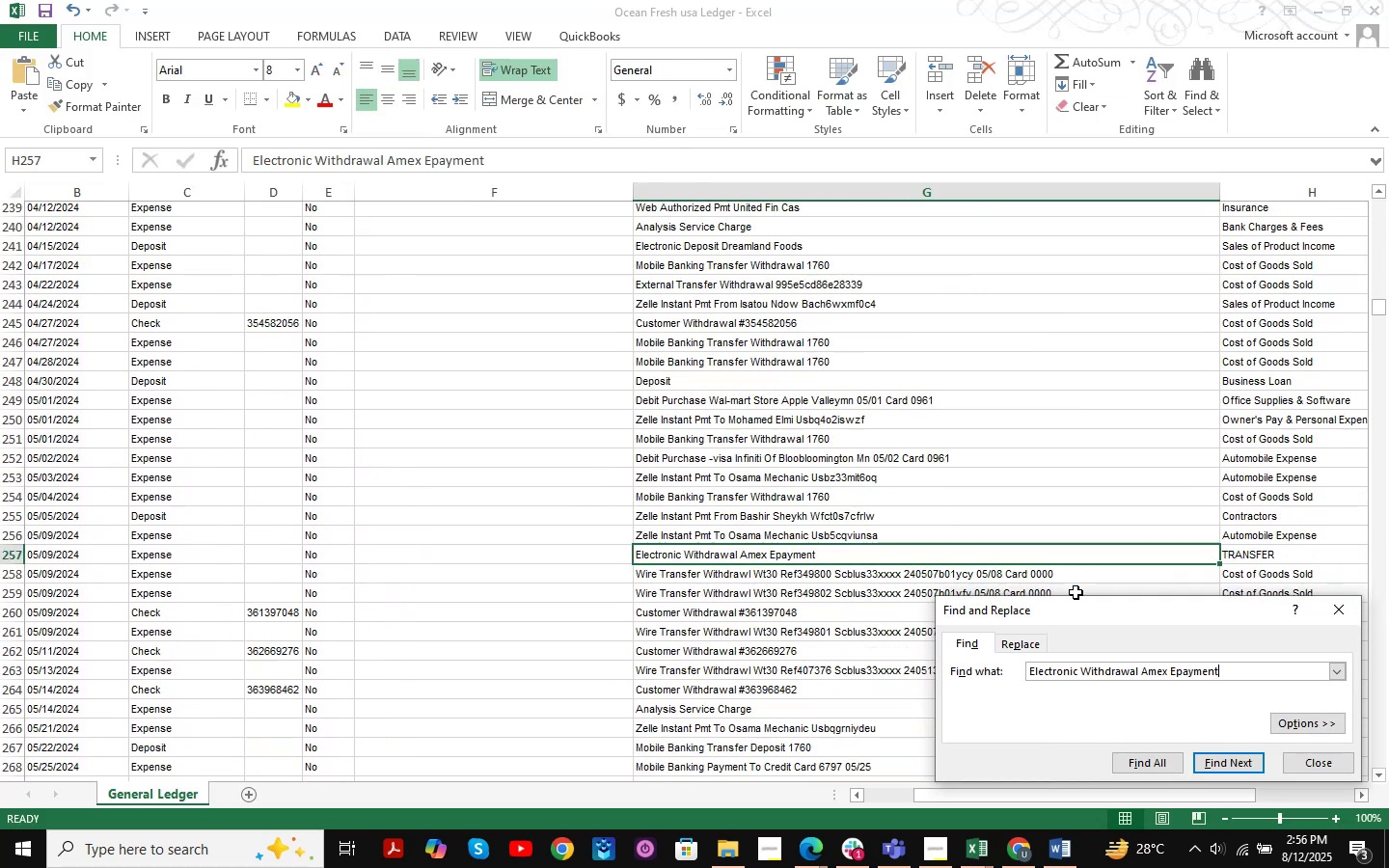 
key(NumpadEnter)
 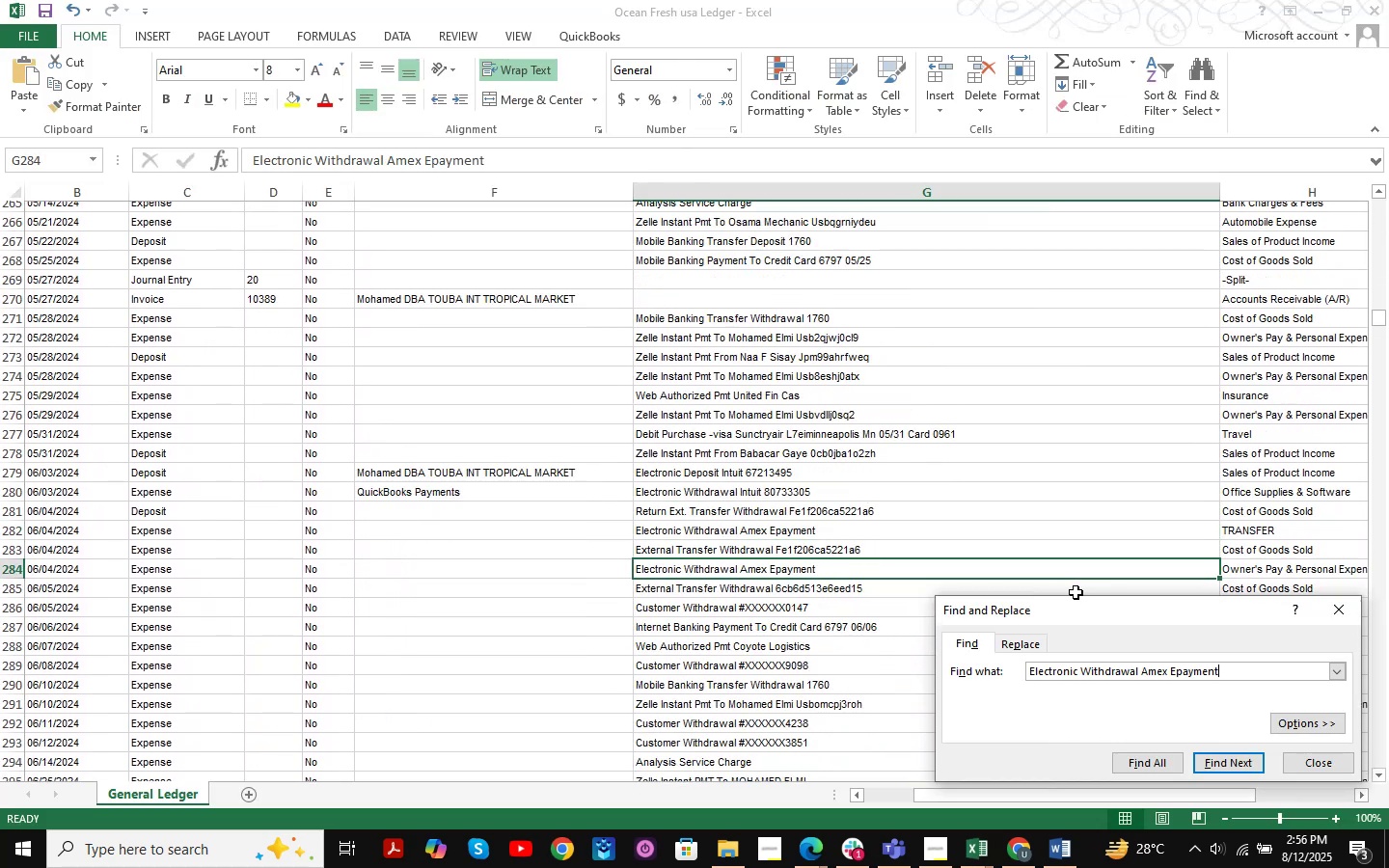 
key(NumpadEnter)
 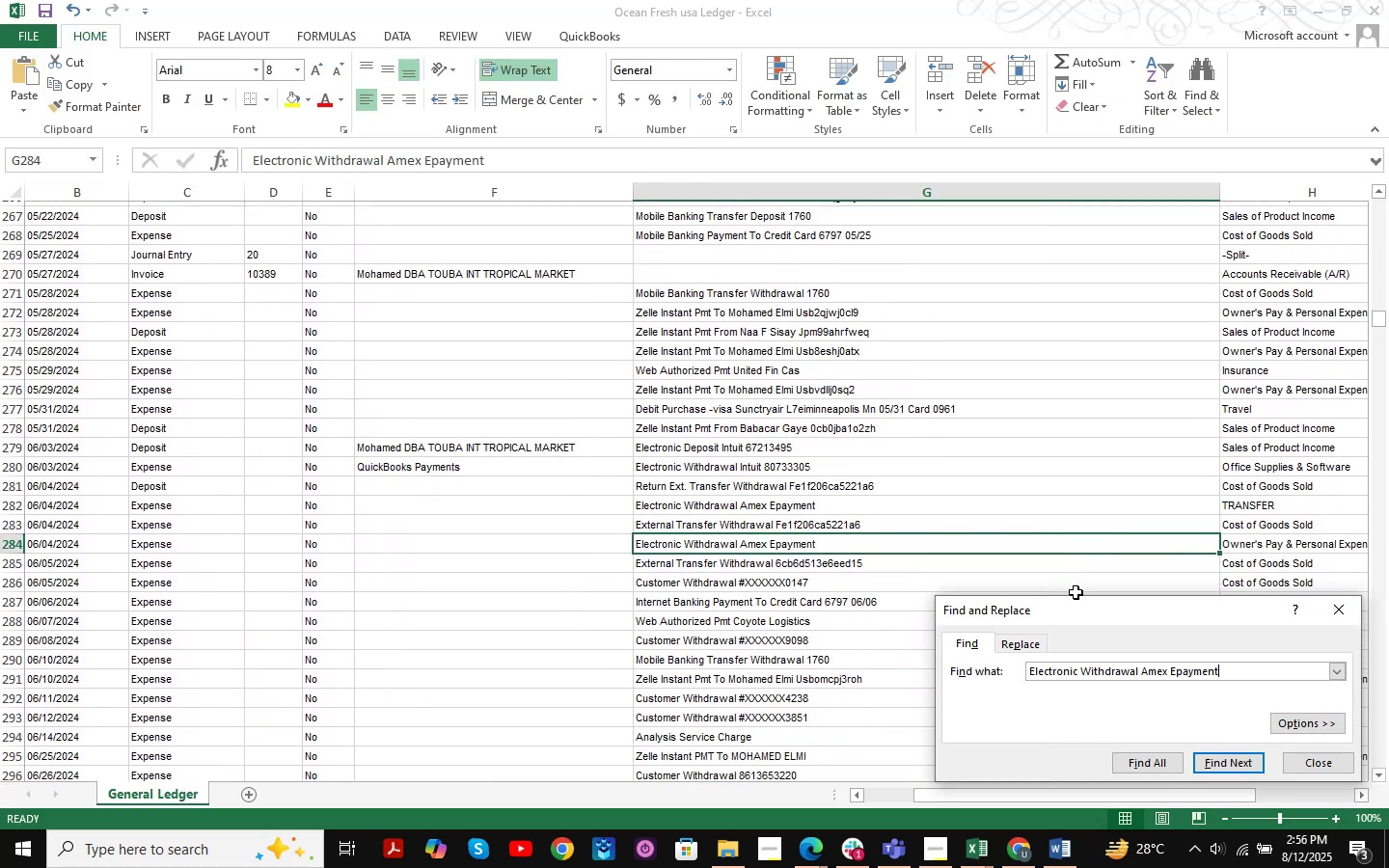 
key(NumpadEnter)
 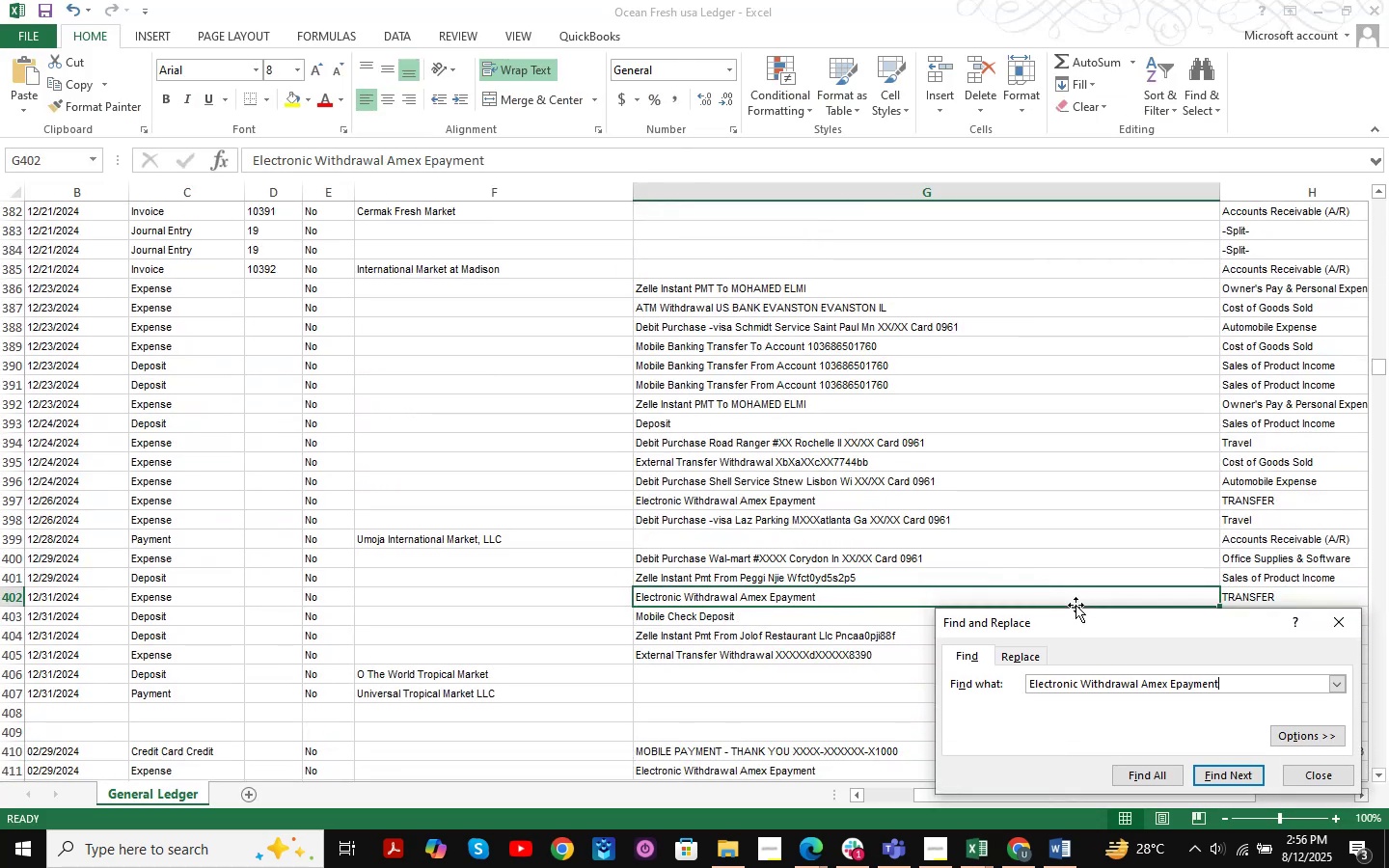 
key(NumpadEnter)
 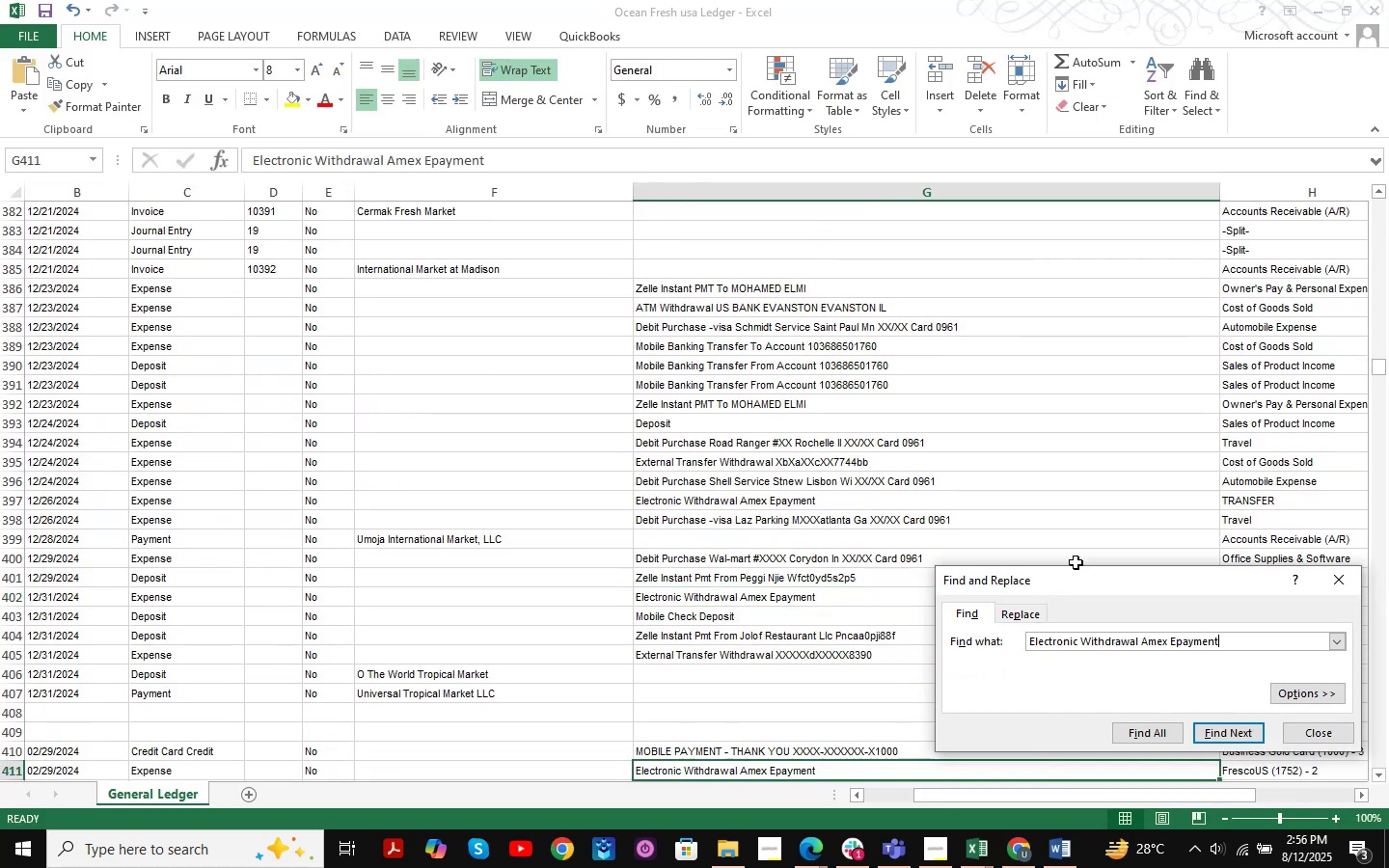 
key(NumpadEnter)
 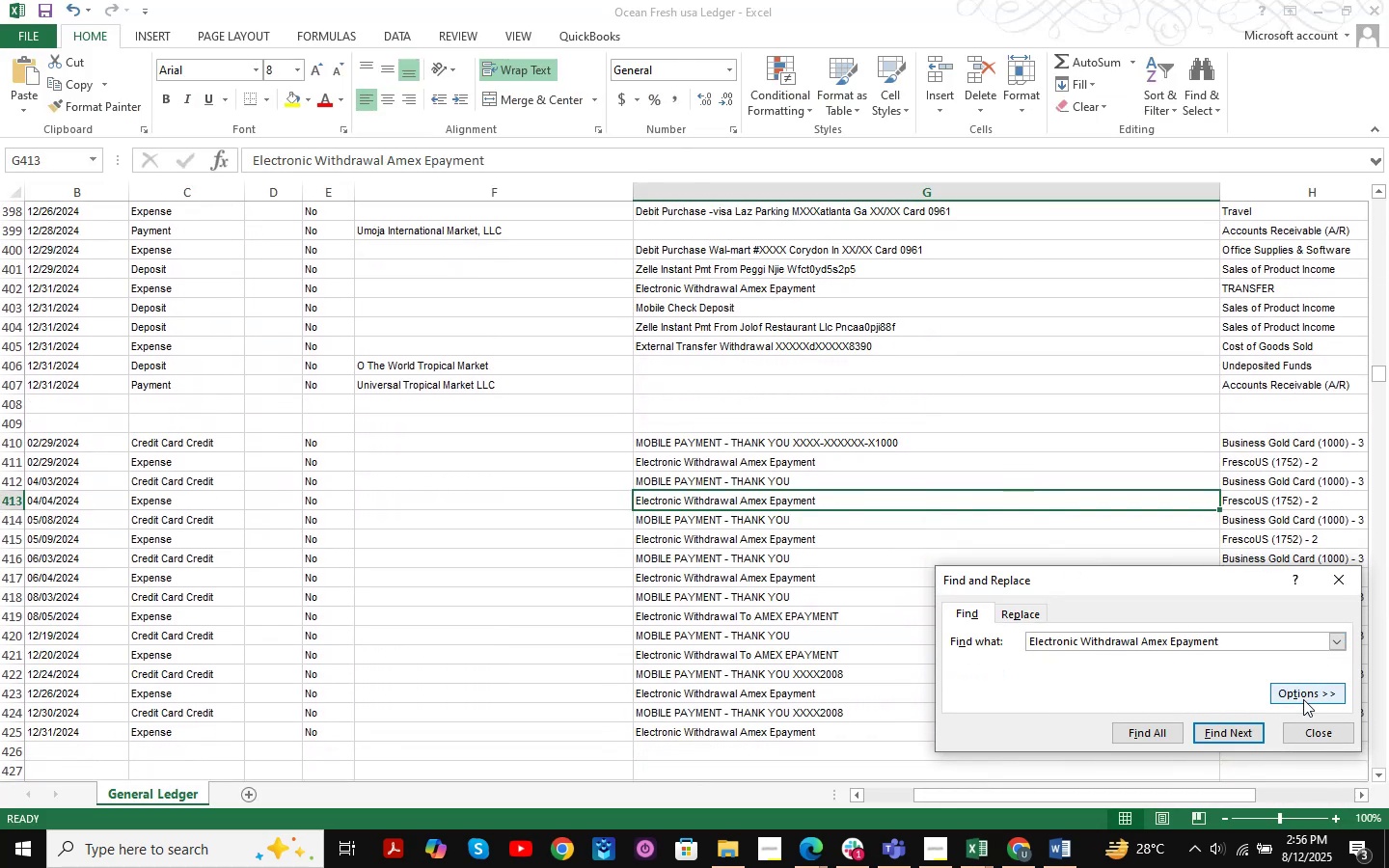 
left_click([1312, 738])
 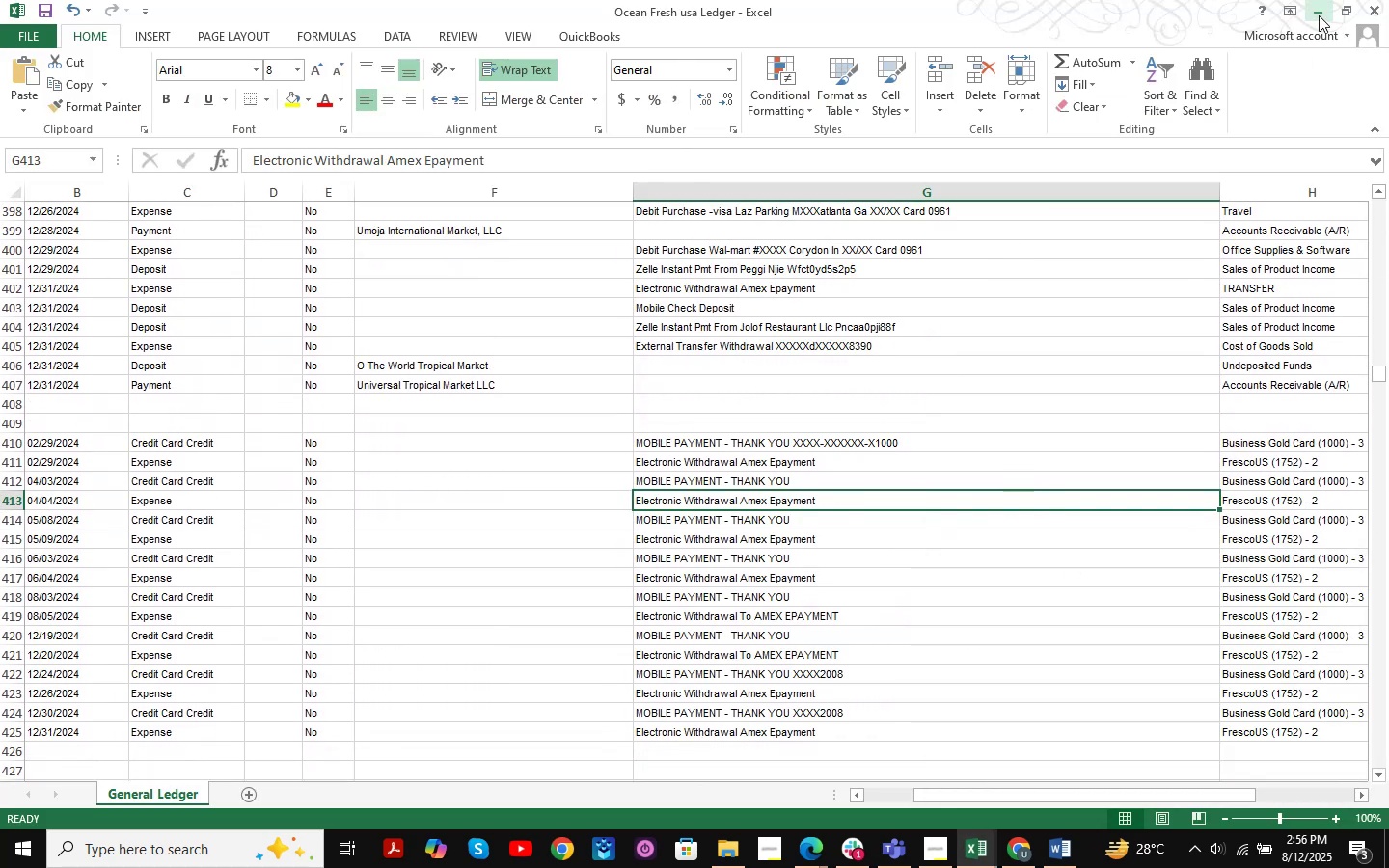 
left_click([1321, 7])
 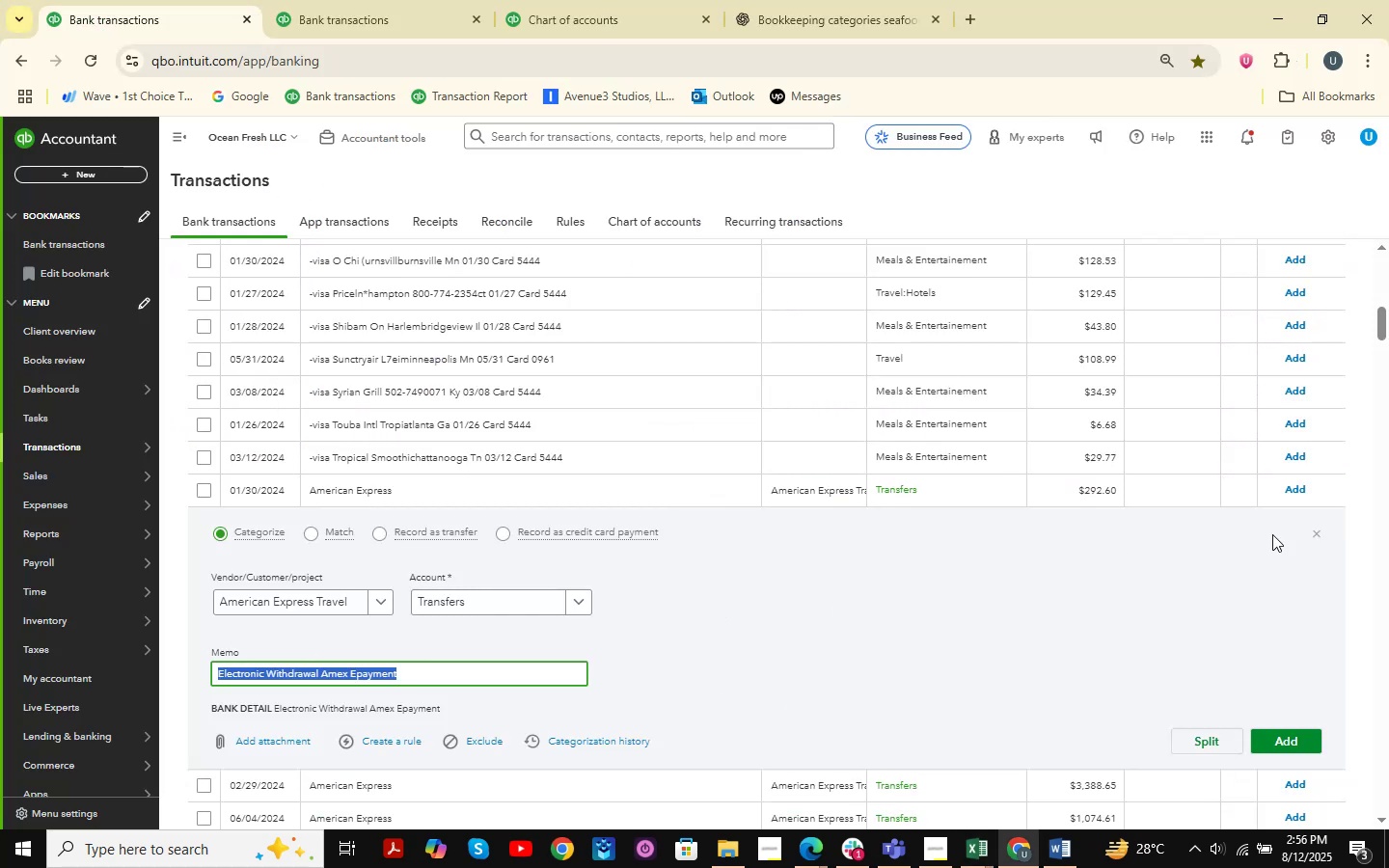 
left_click([1321, 534])
 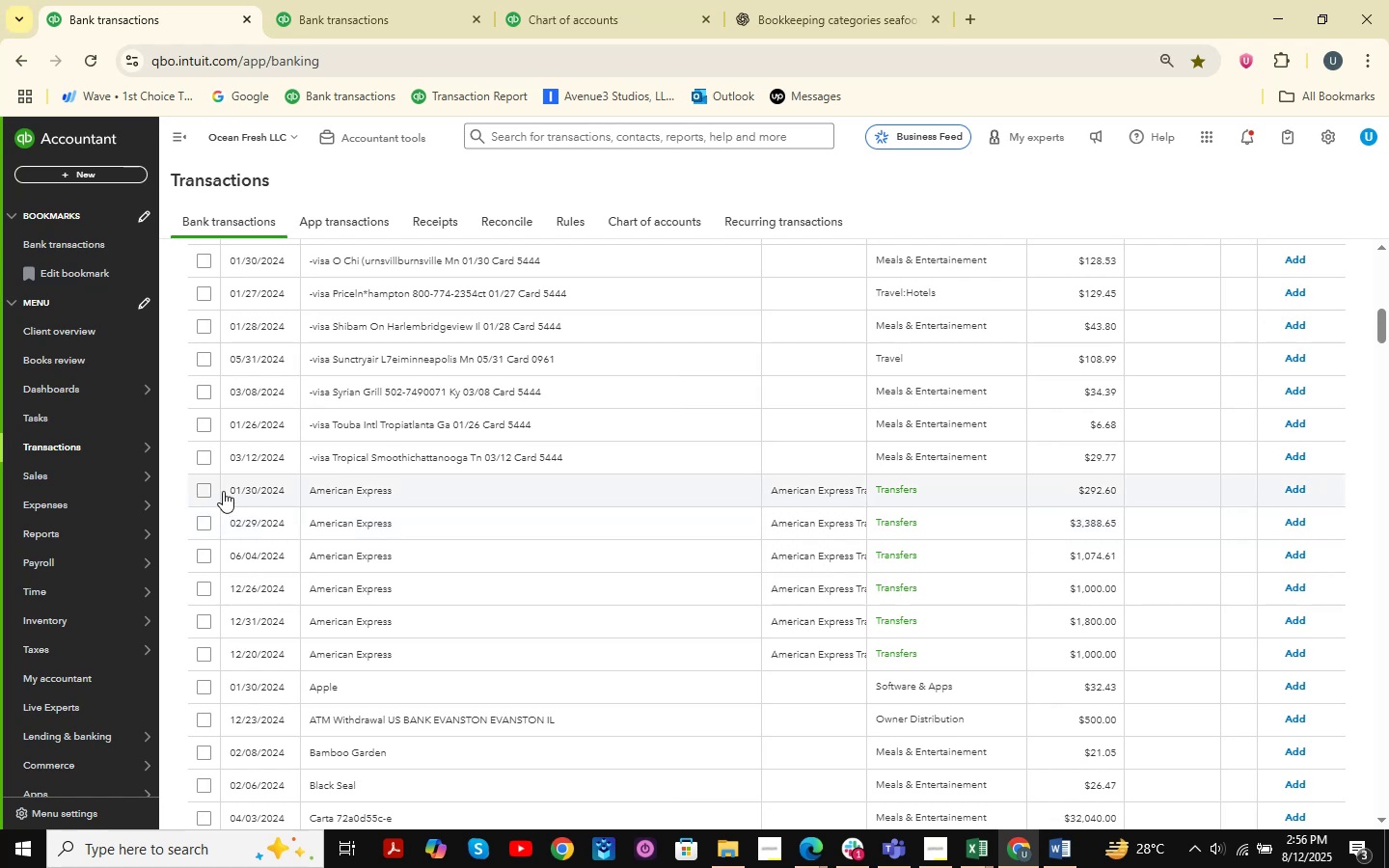 
hold_key(key=ShiftLeft, duration=1.13)
left_click([194, 654])
 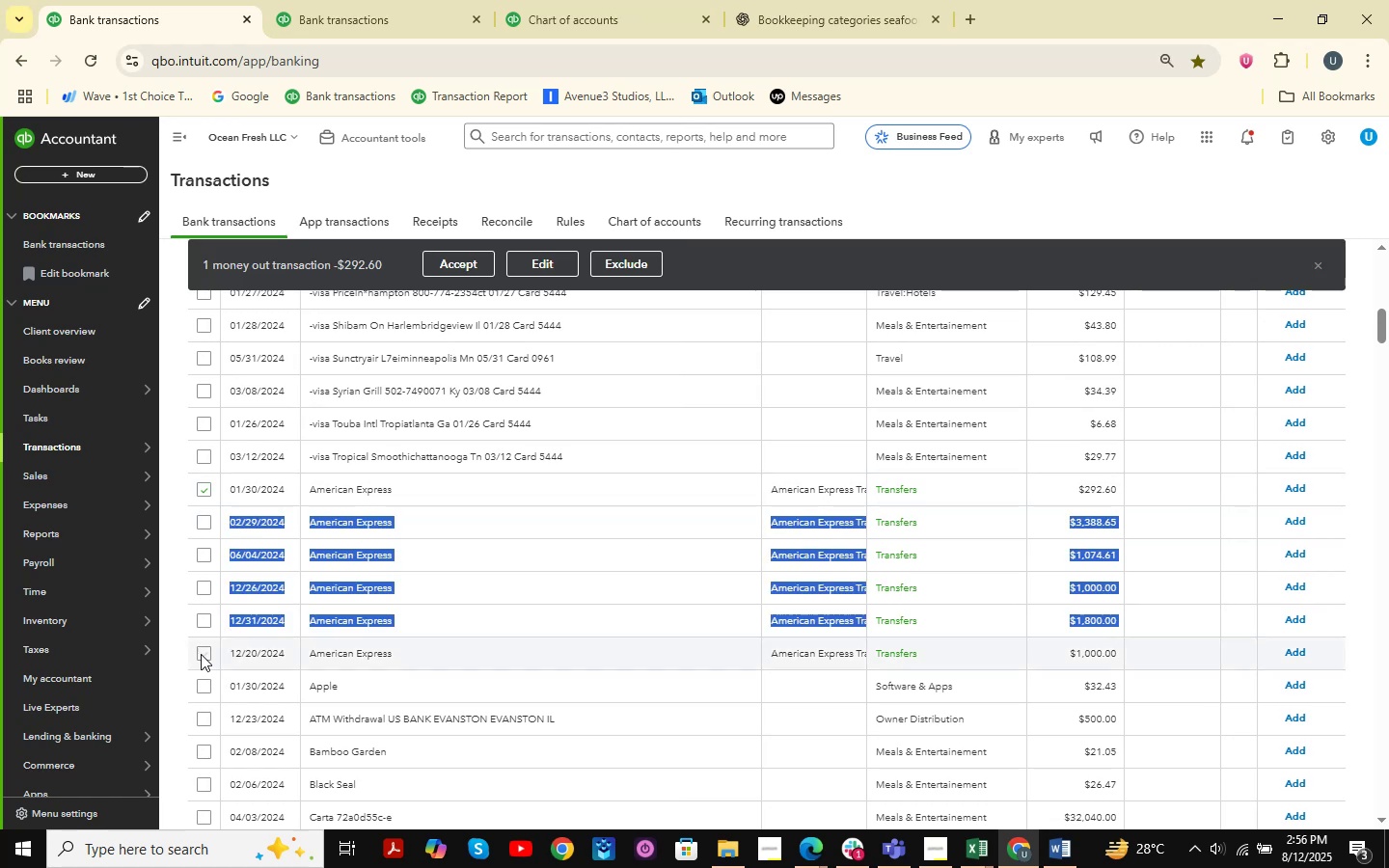 
left_click([201, 654])
 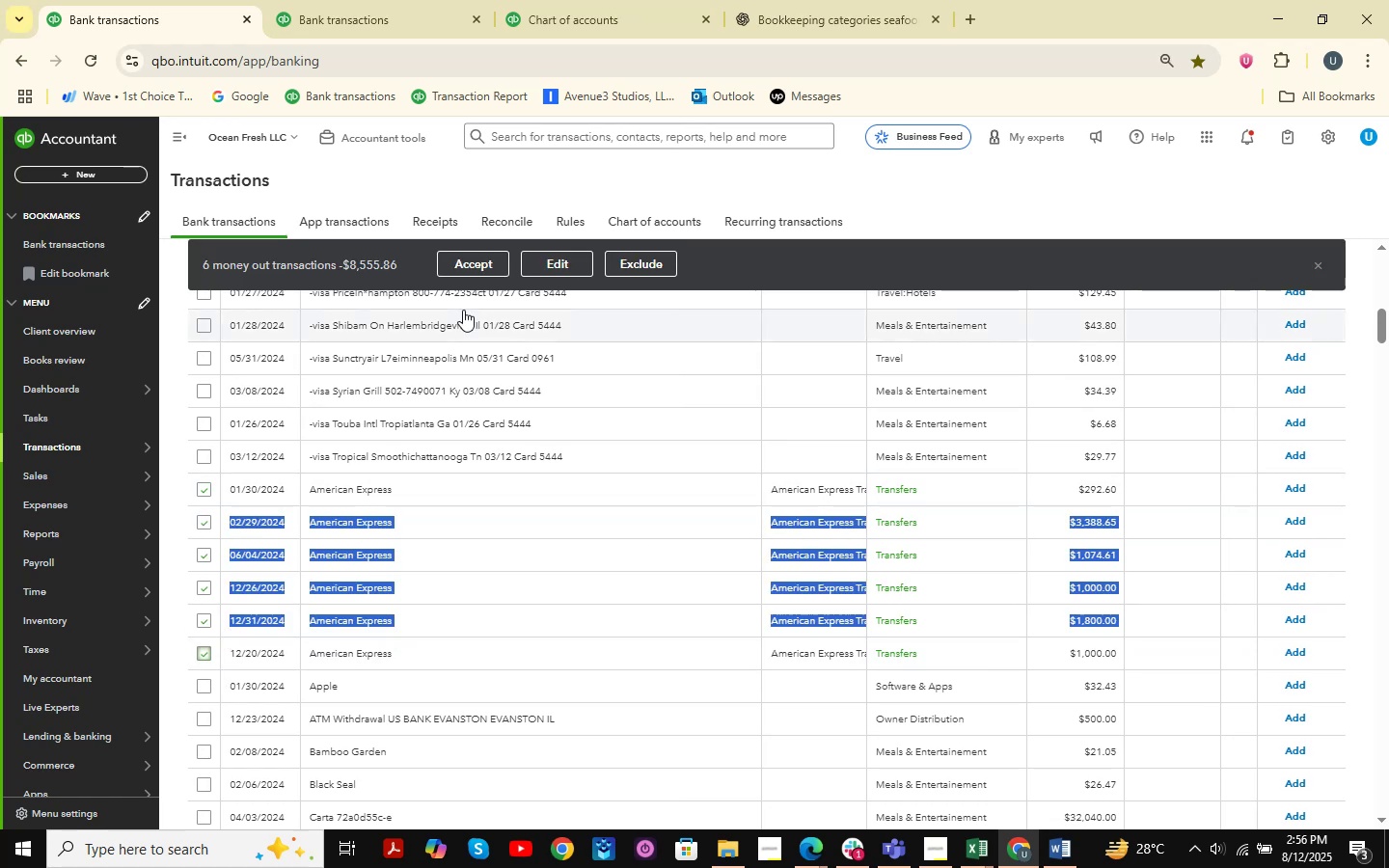 
left_click([561, 266])
 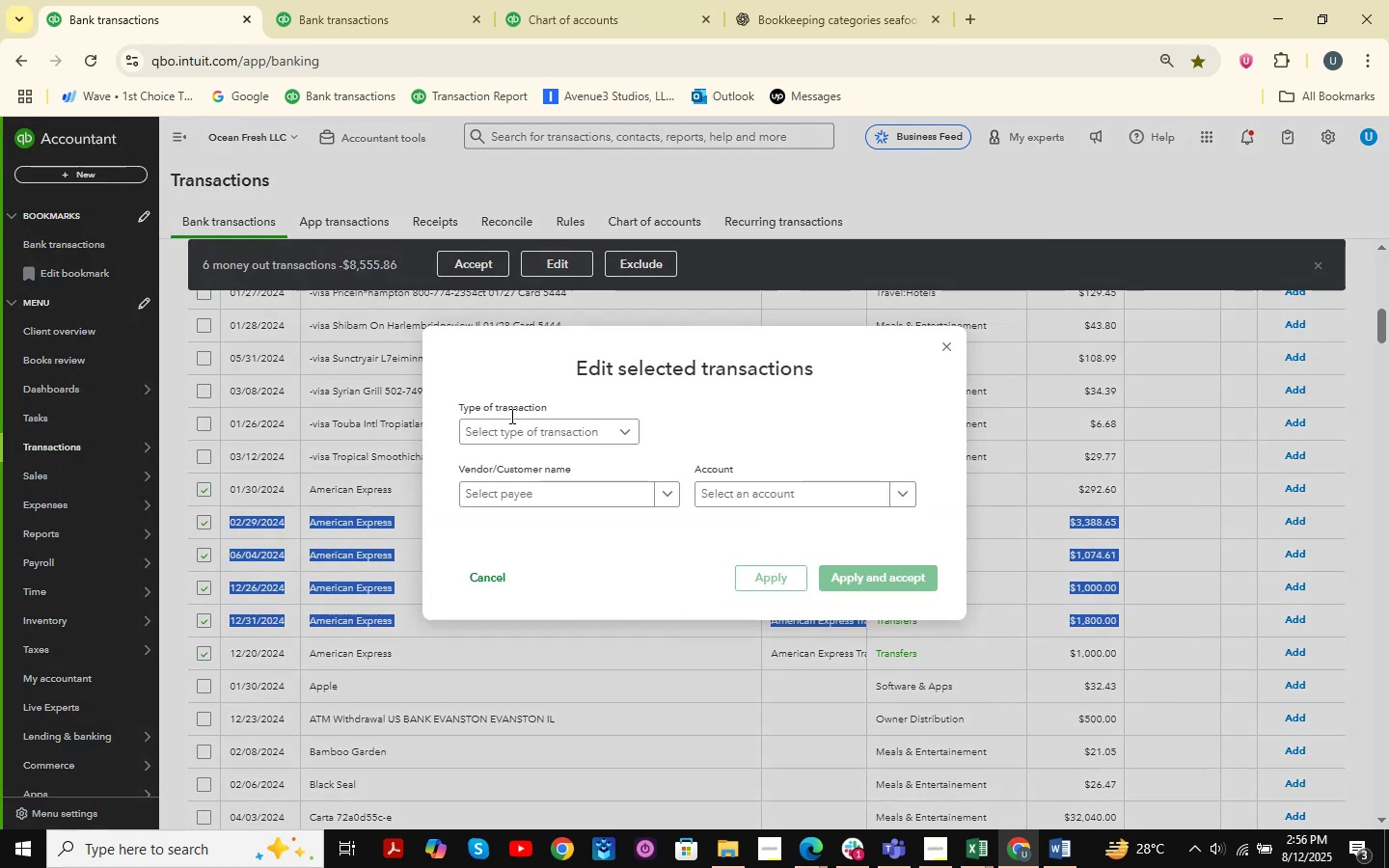 
double_click([495, 451])
 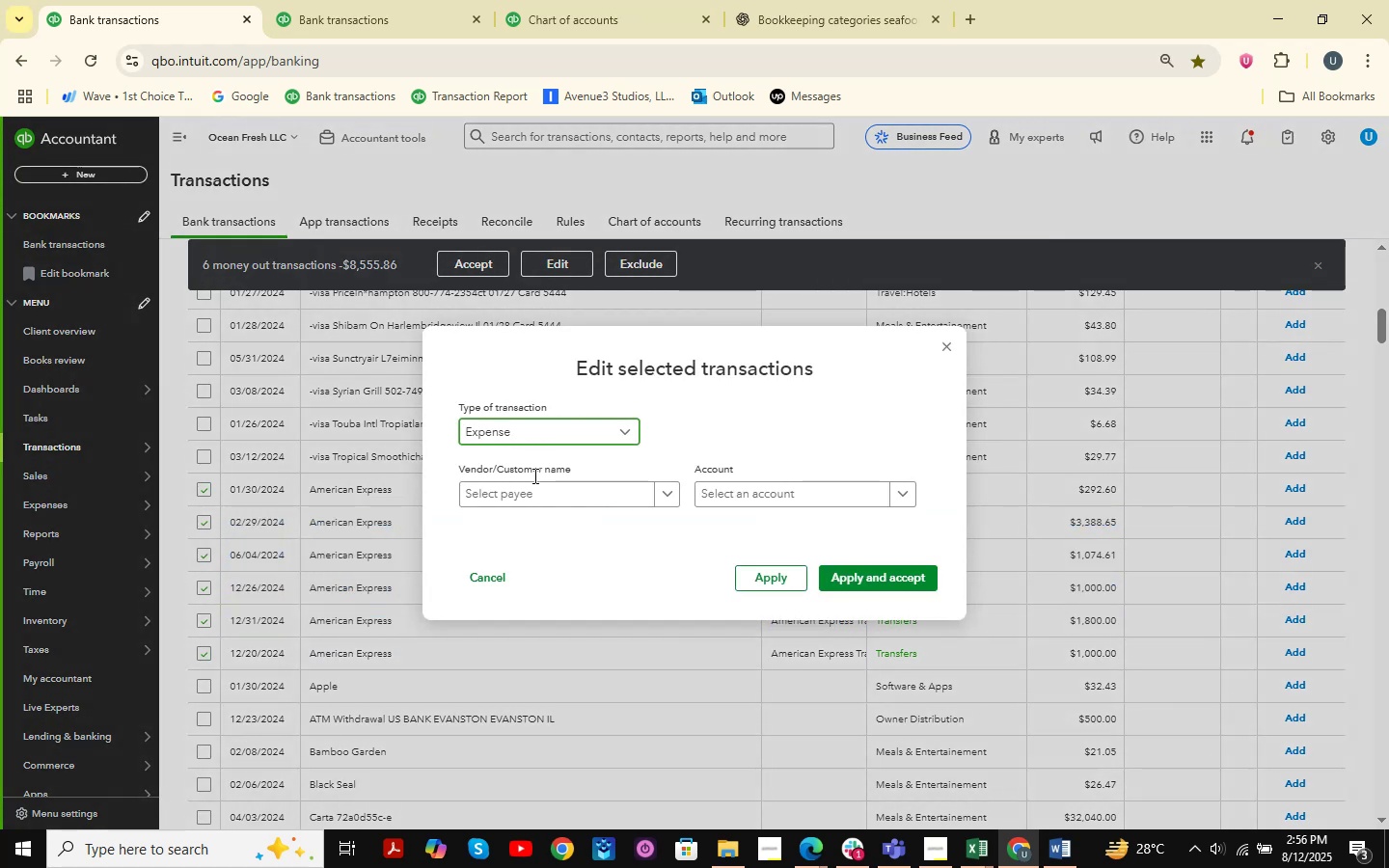 
left_click([527, 492])
 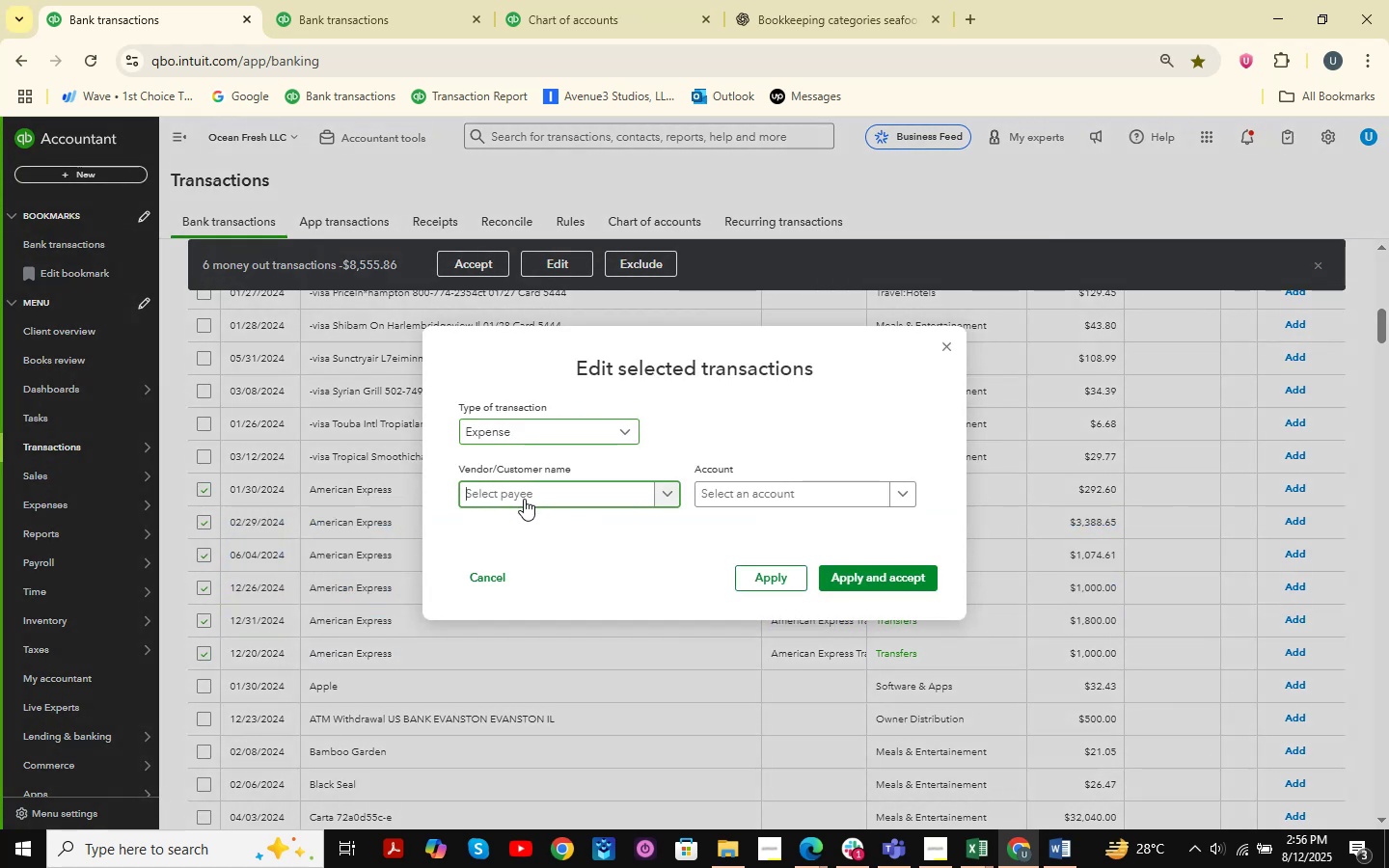 
type(amer)
 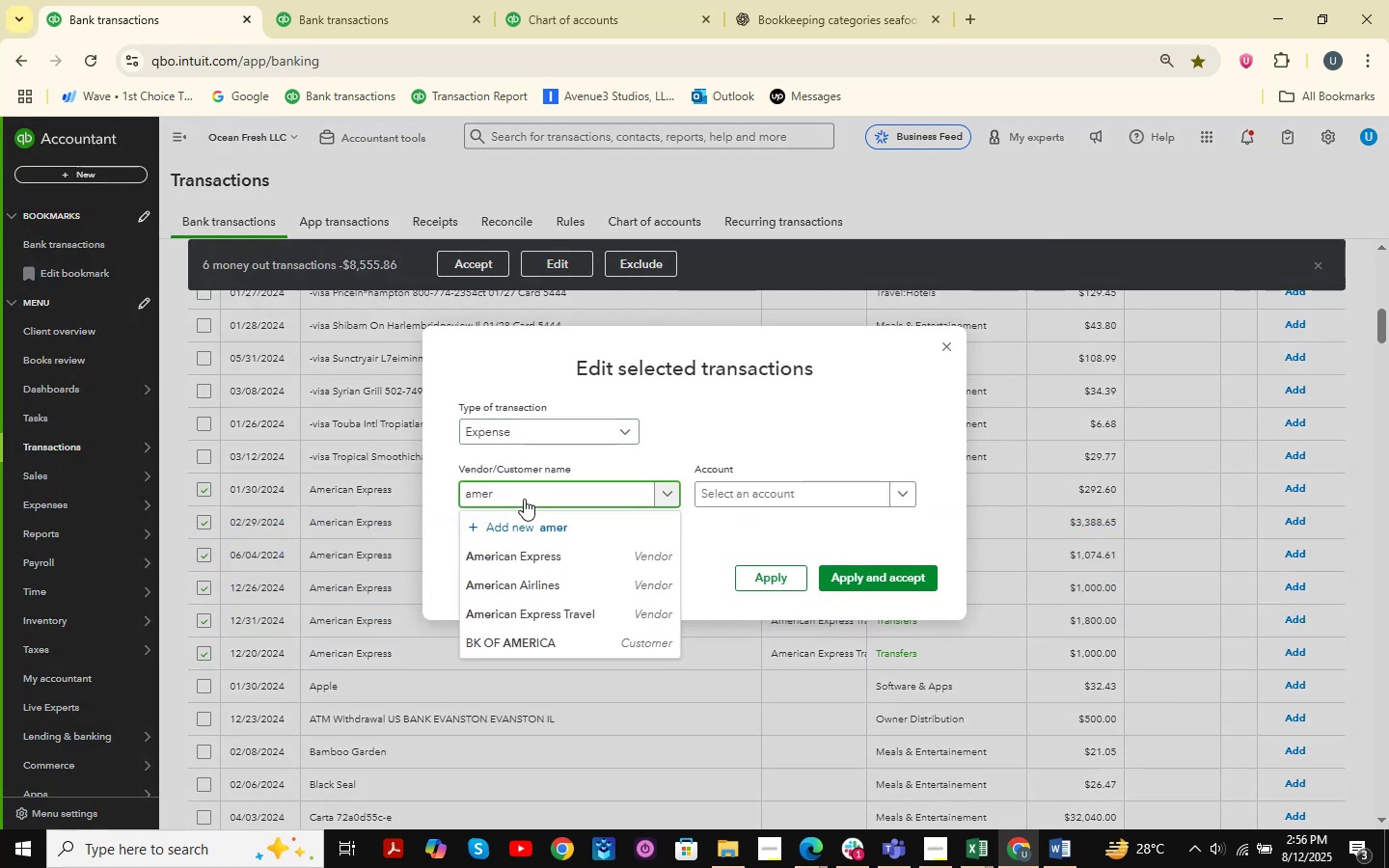 
key(ArrowDown)
 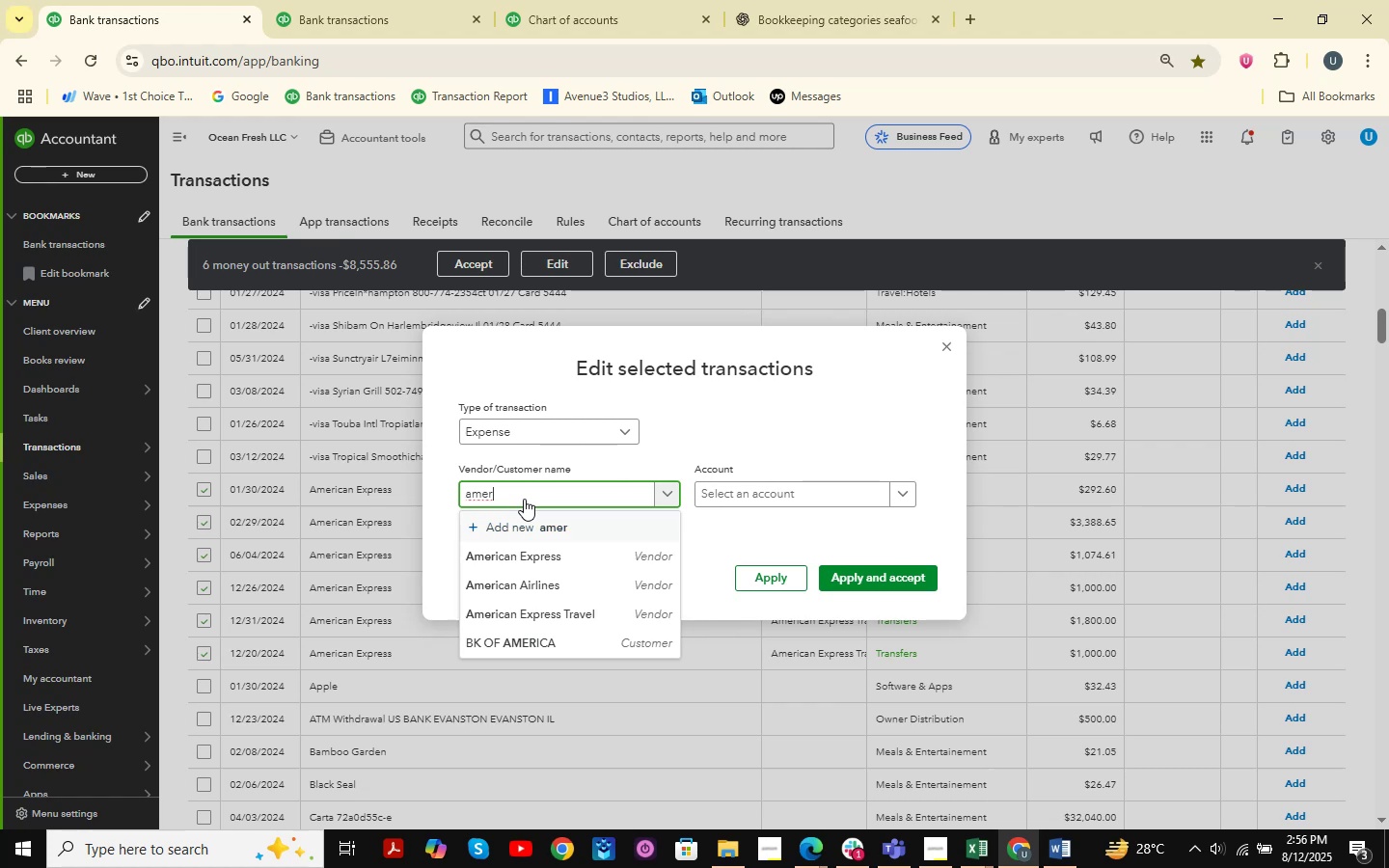 
key(ArrowDown)
 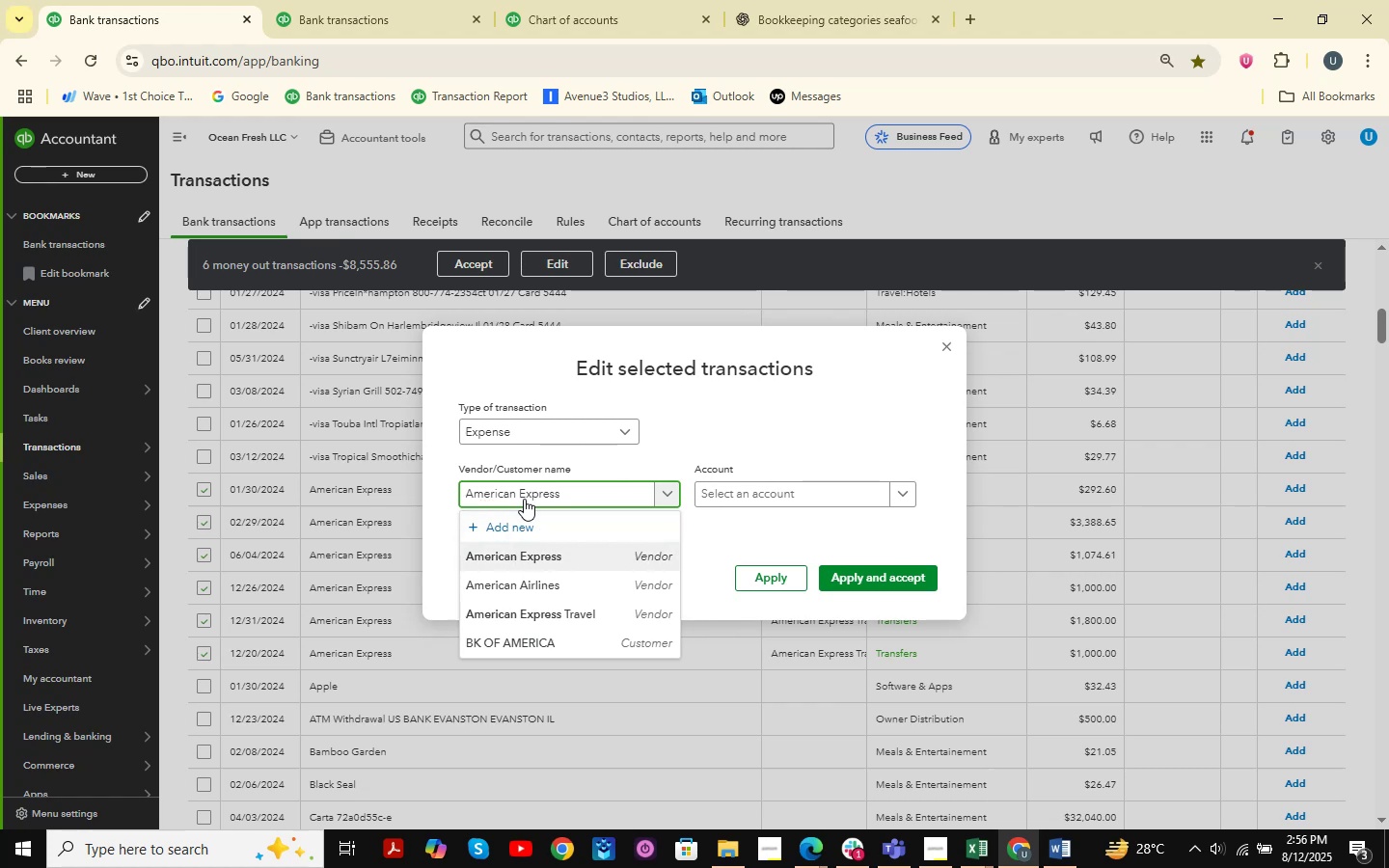 
key(Enter)
 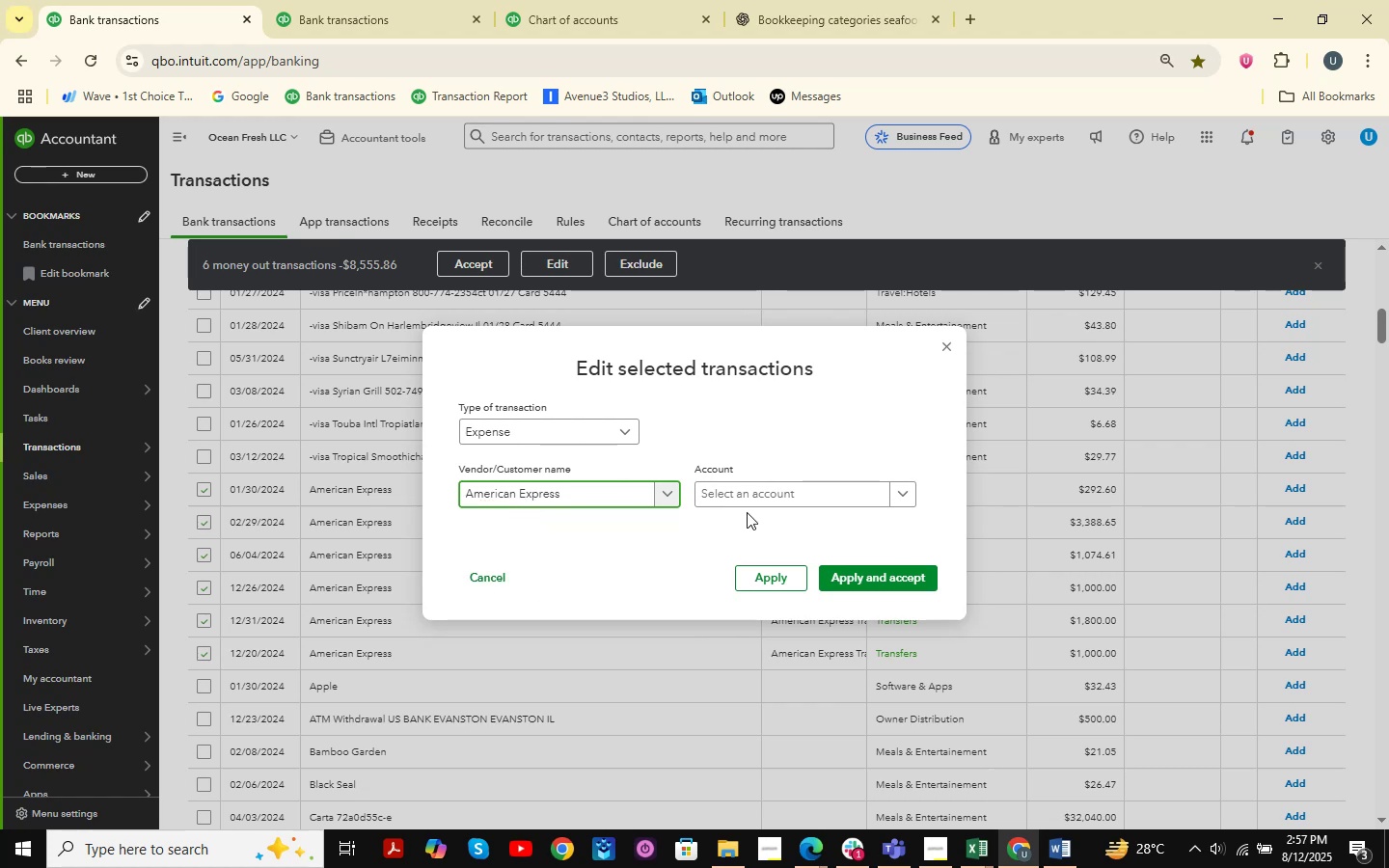 
double_click([761, 486])
 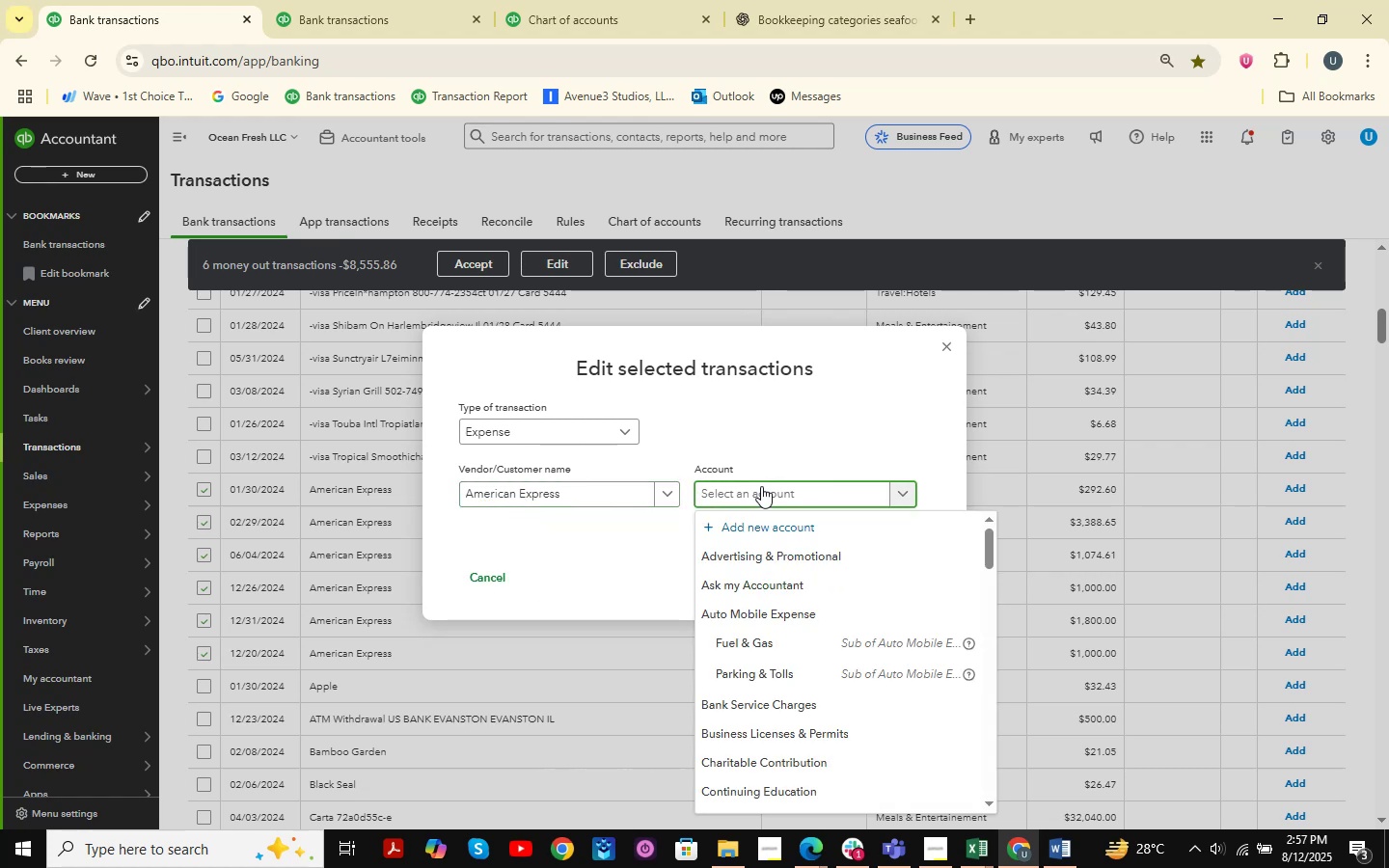 
type(owner )
 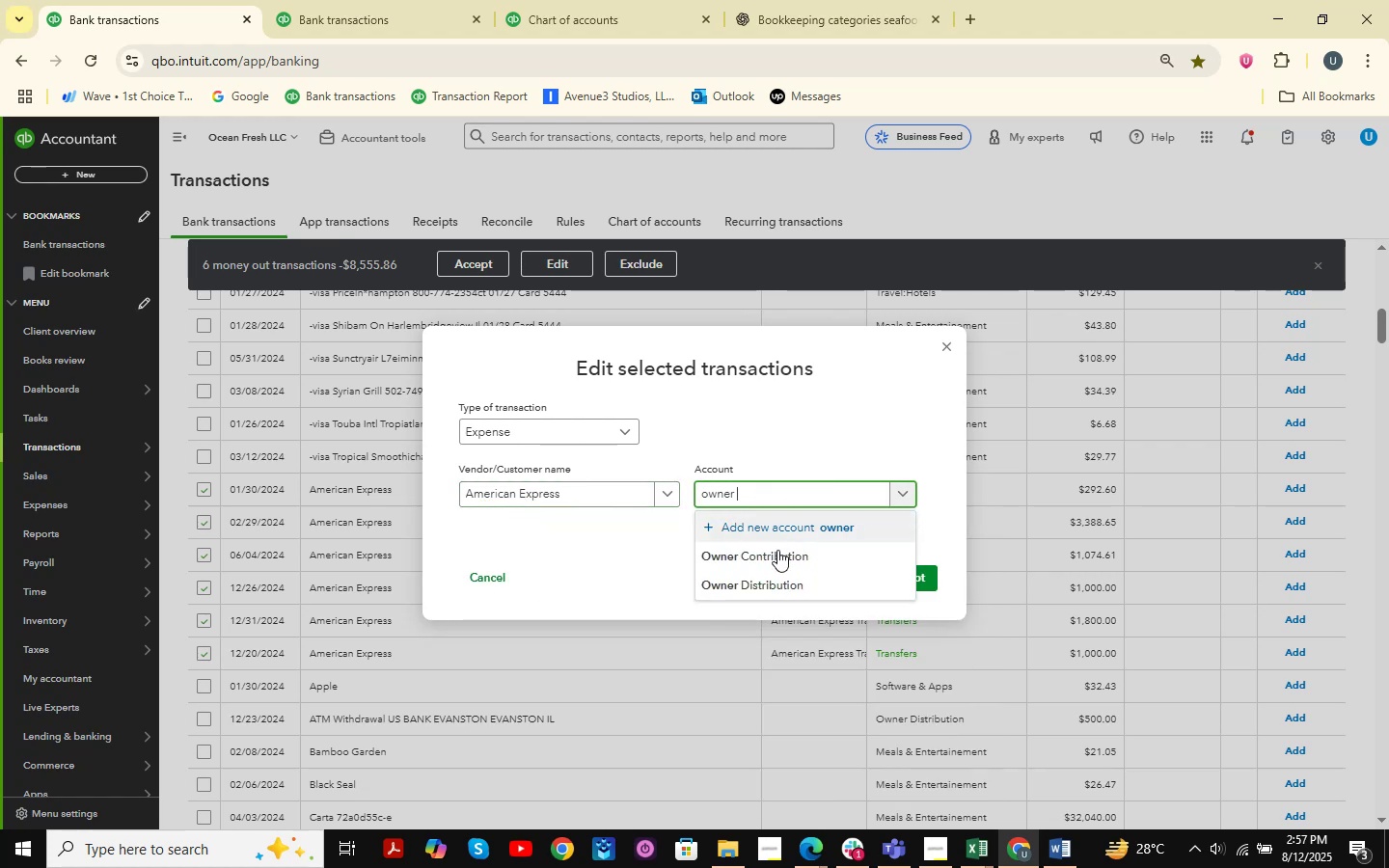 
left_click([768, 582])
 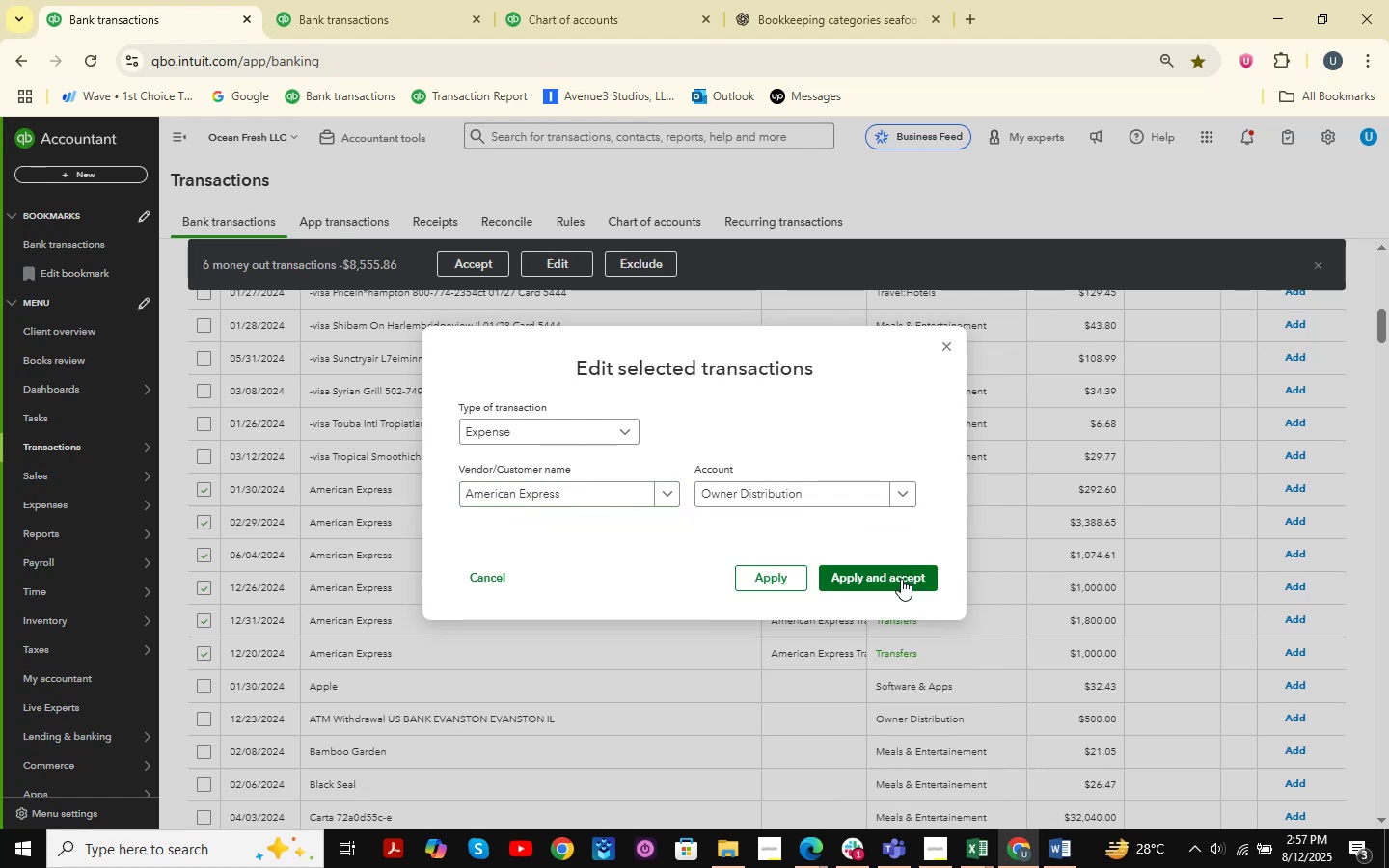 
left_click_drag(start_coordinate=[901, 579], to_coordinate=[885, 557])
 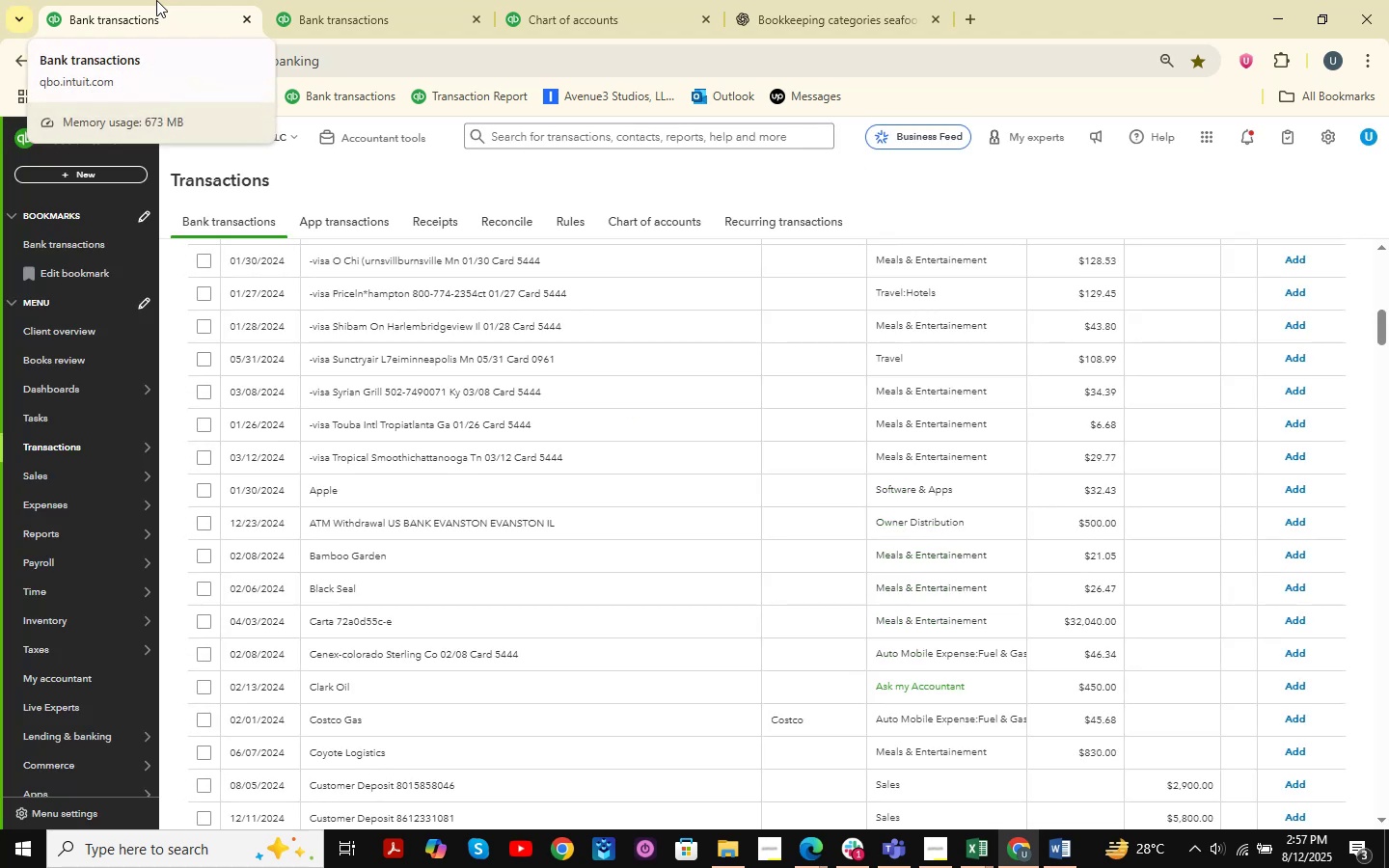 
wait(16.55)
 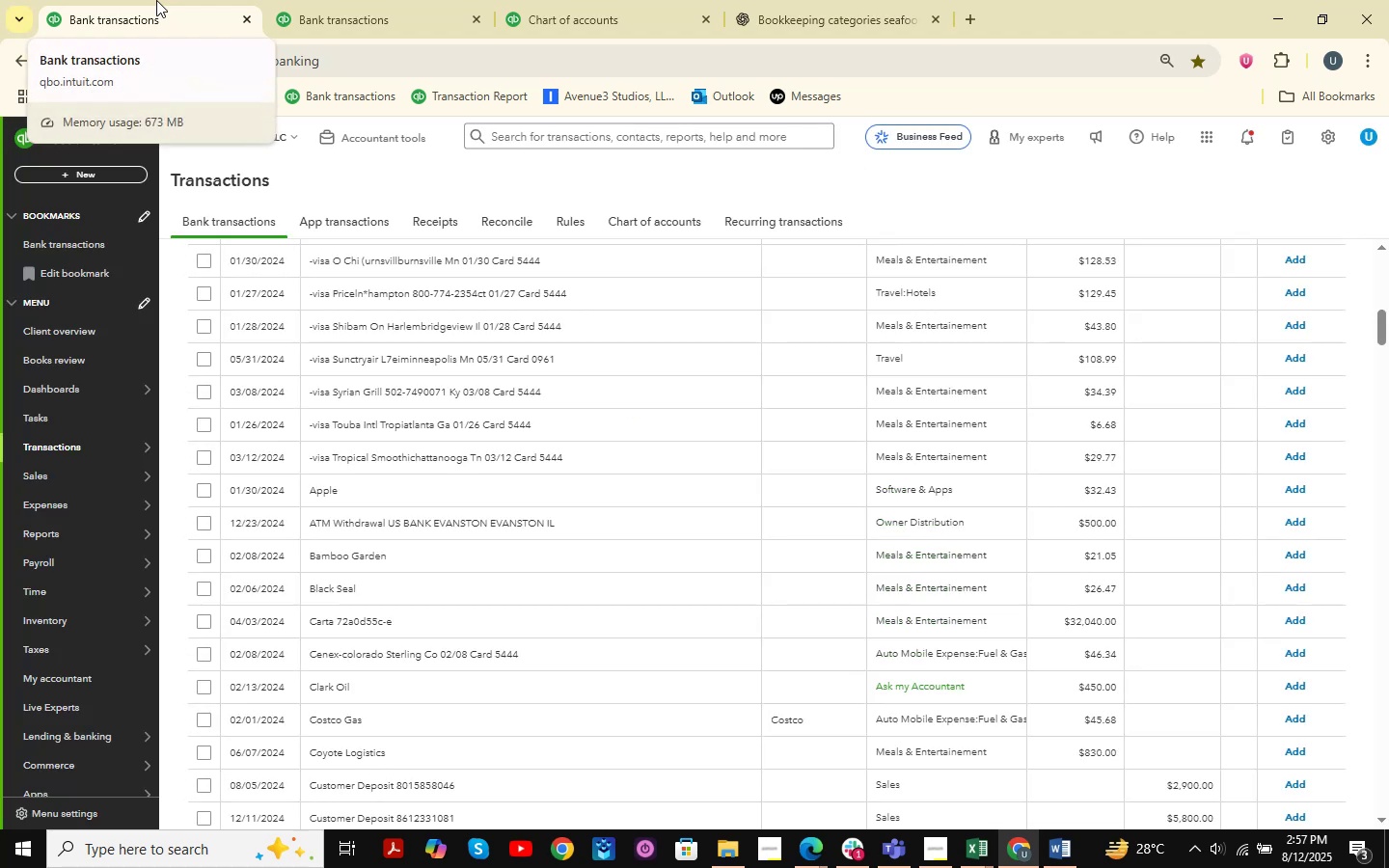 
scroll: coordinate [501, 519], scroll_direction: down, amount: 25.0
 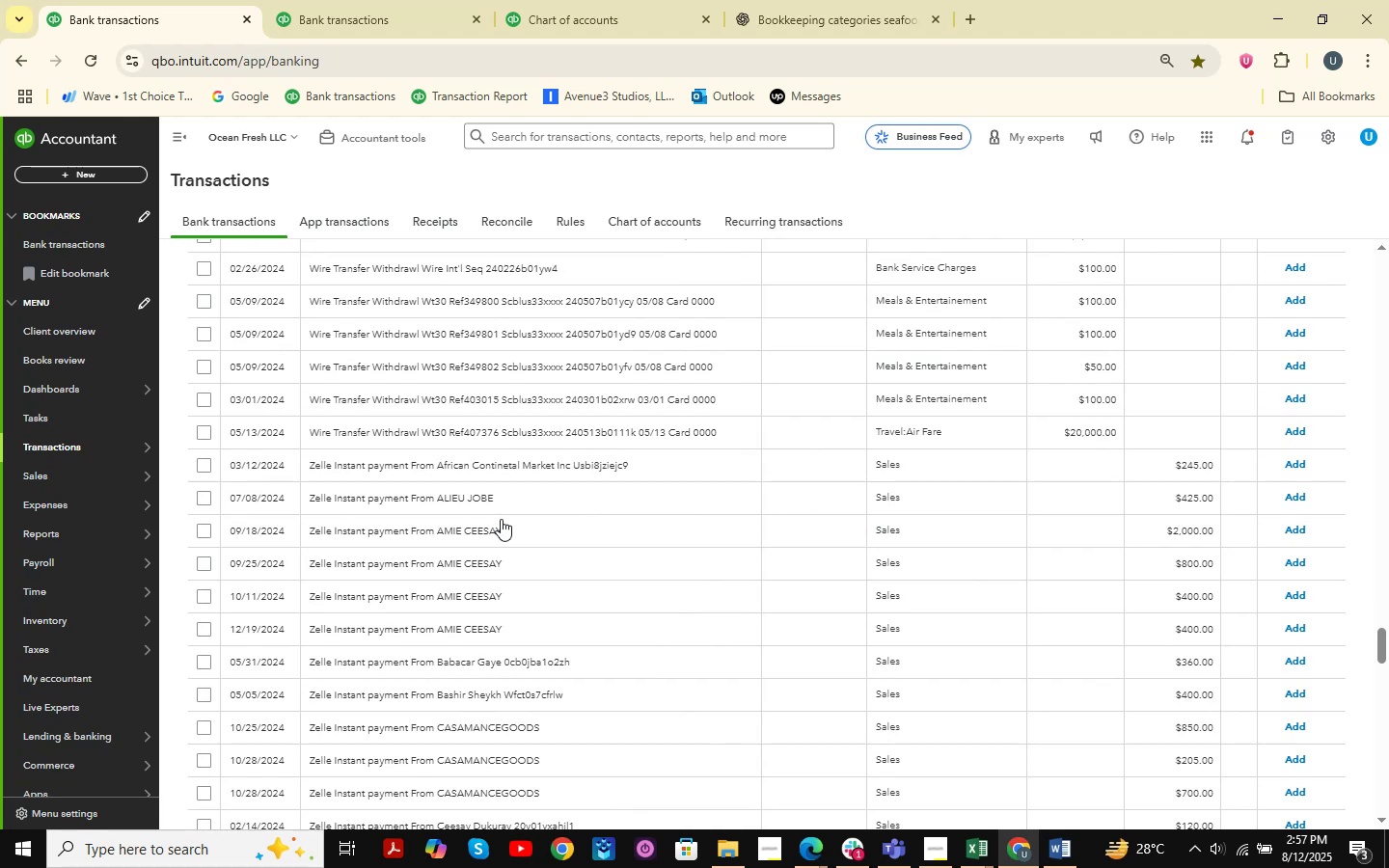 
scroll: coordinate [501, 519], scroll_direction: up, amount: 9.0
 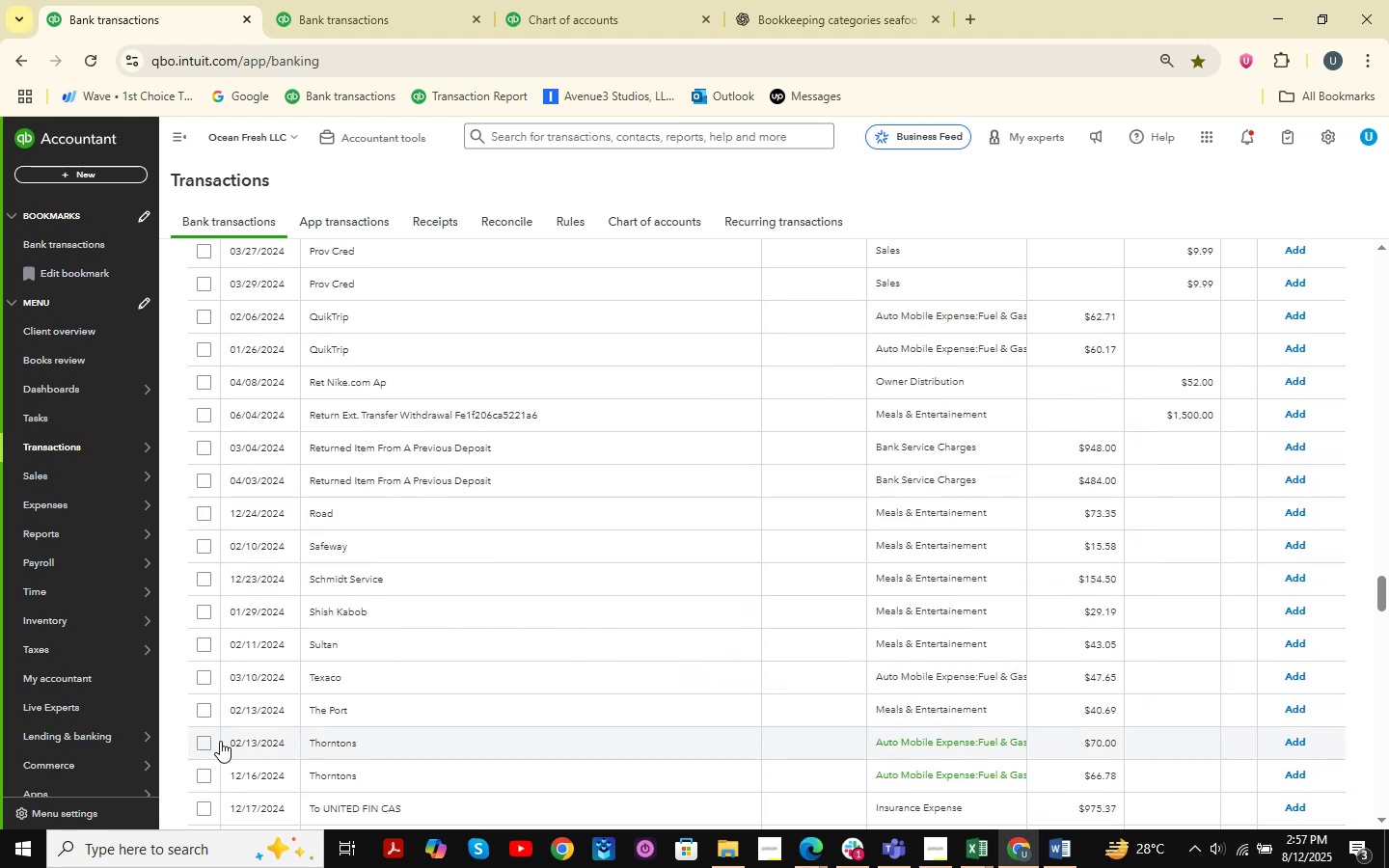 
left_click([397, 745])
 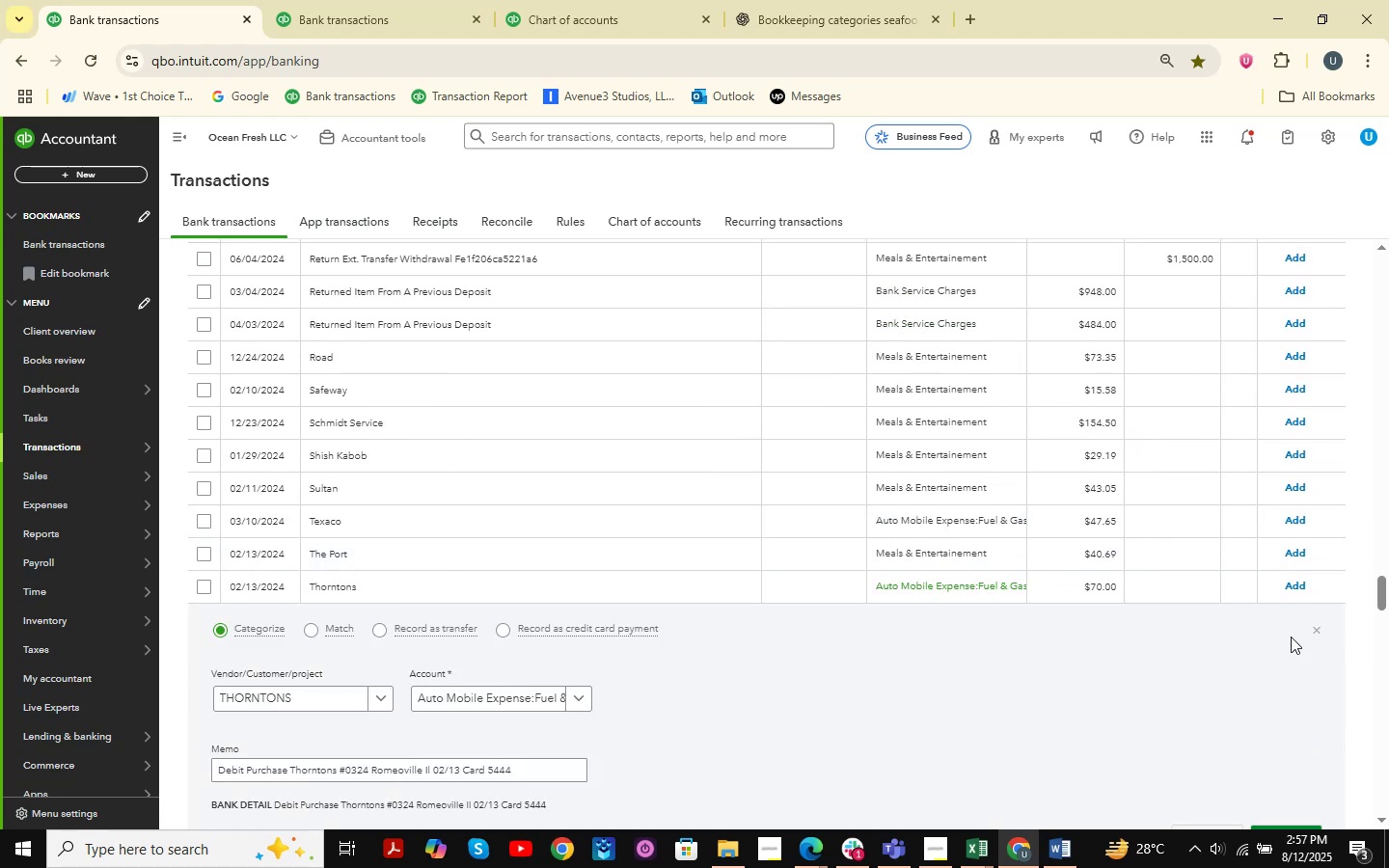 
left_click([289, 705])
 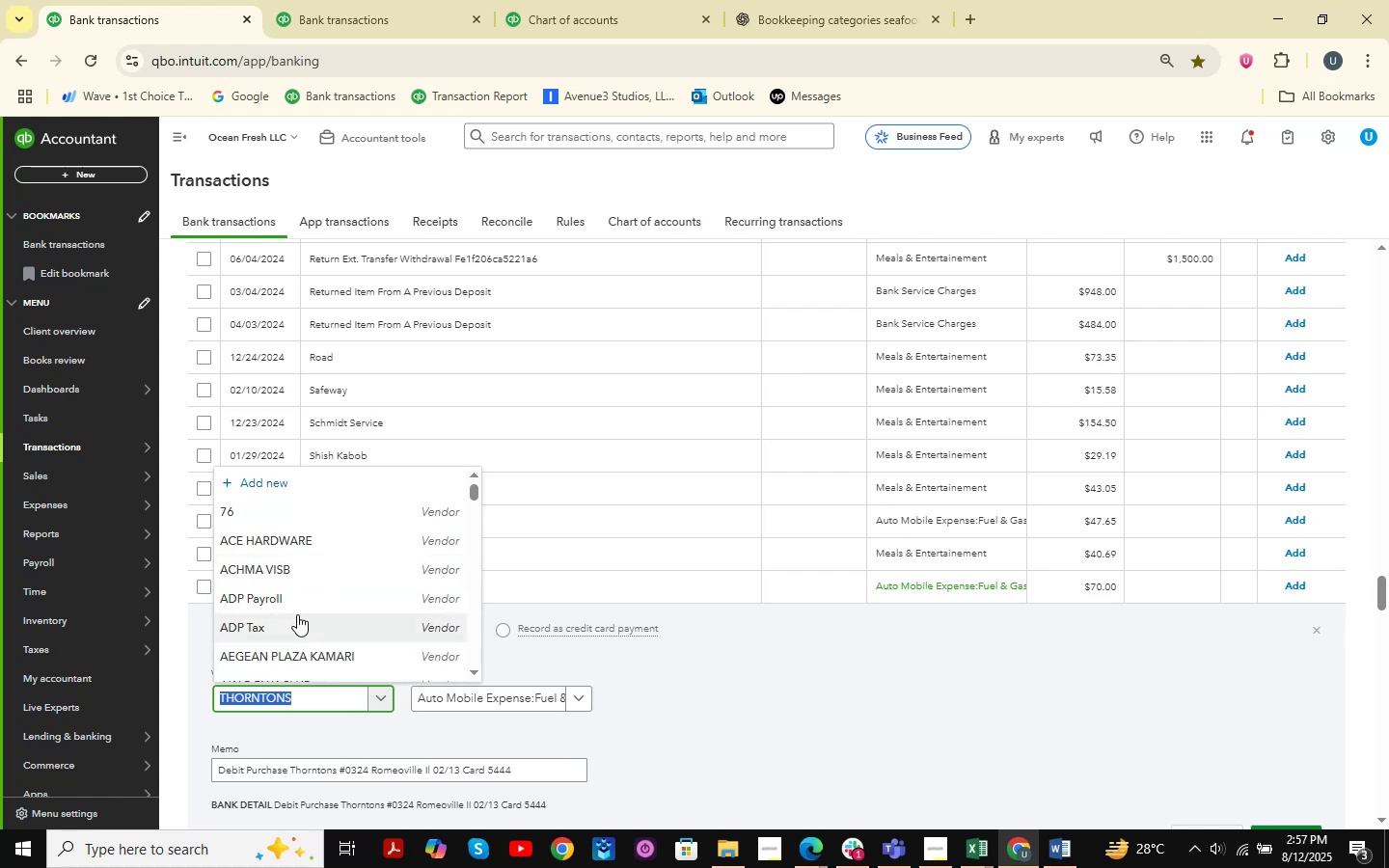 
left_click([321, 694])
 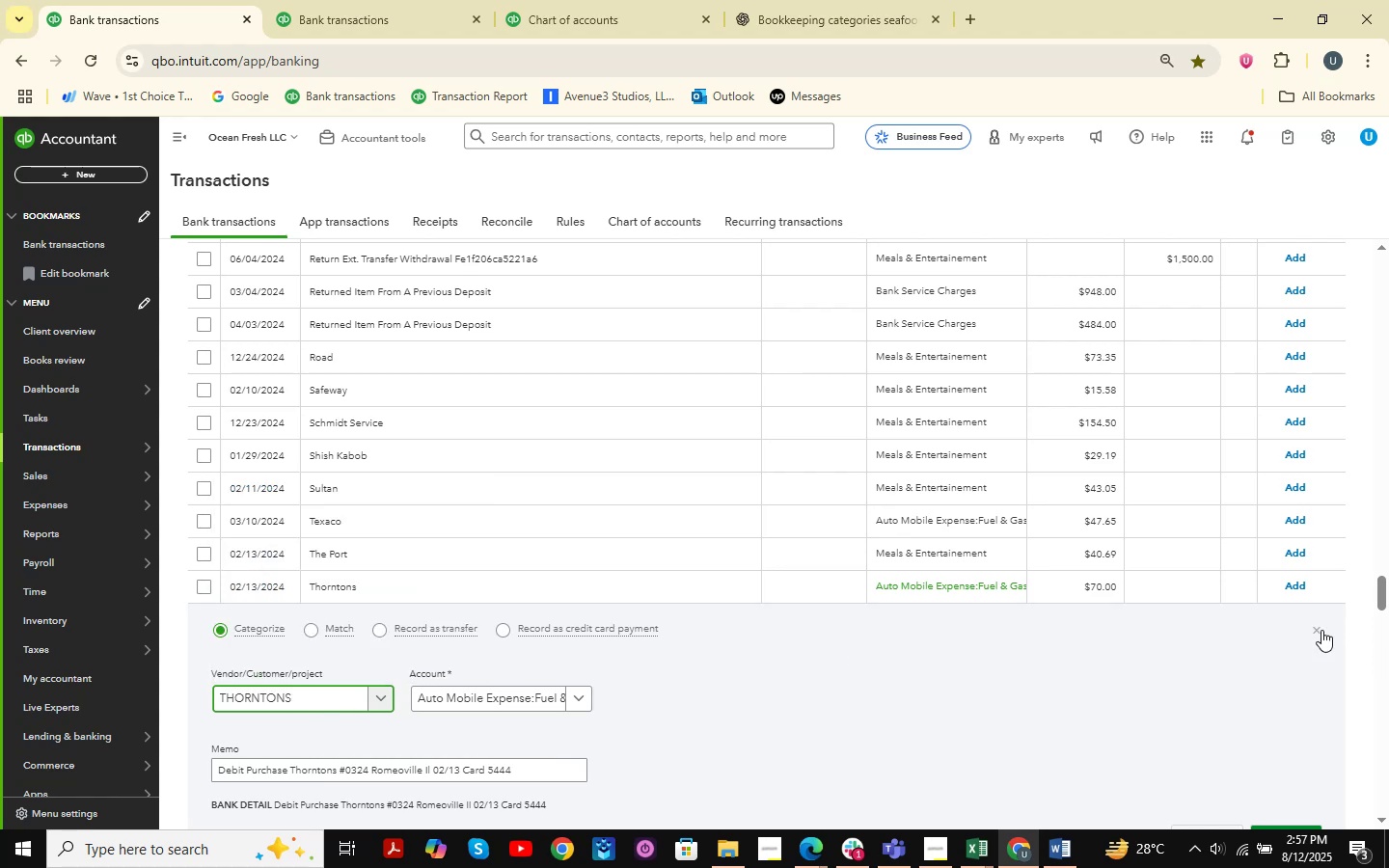 
left_click([1321, 630])
 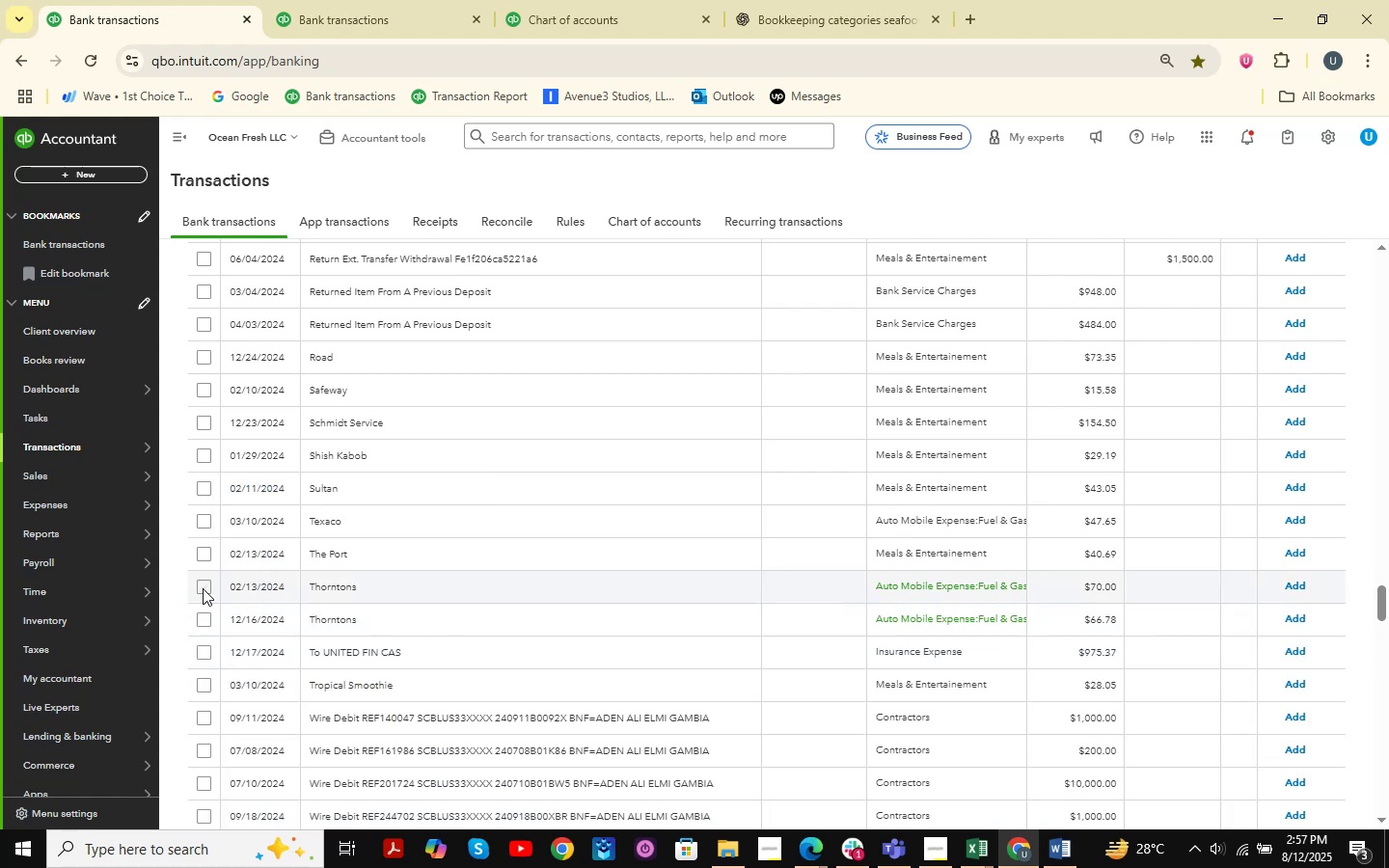 
double_click([206, 622])
 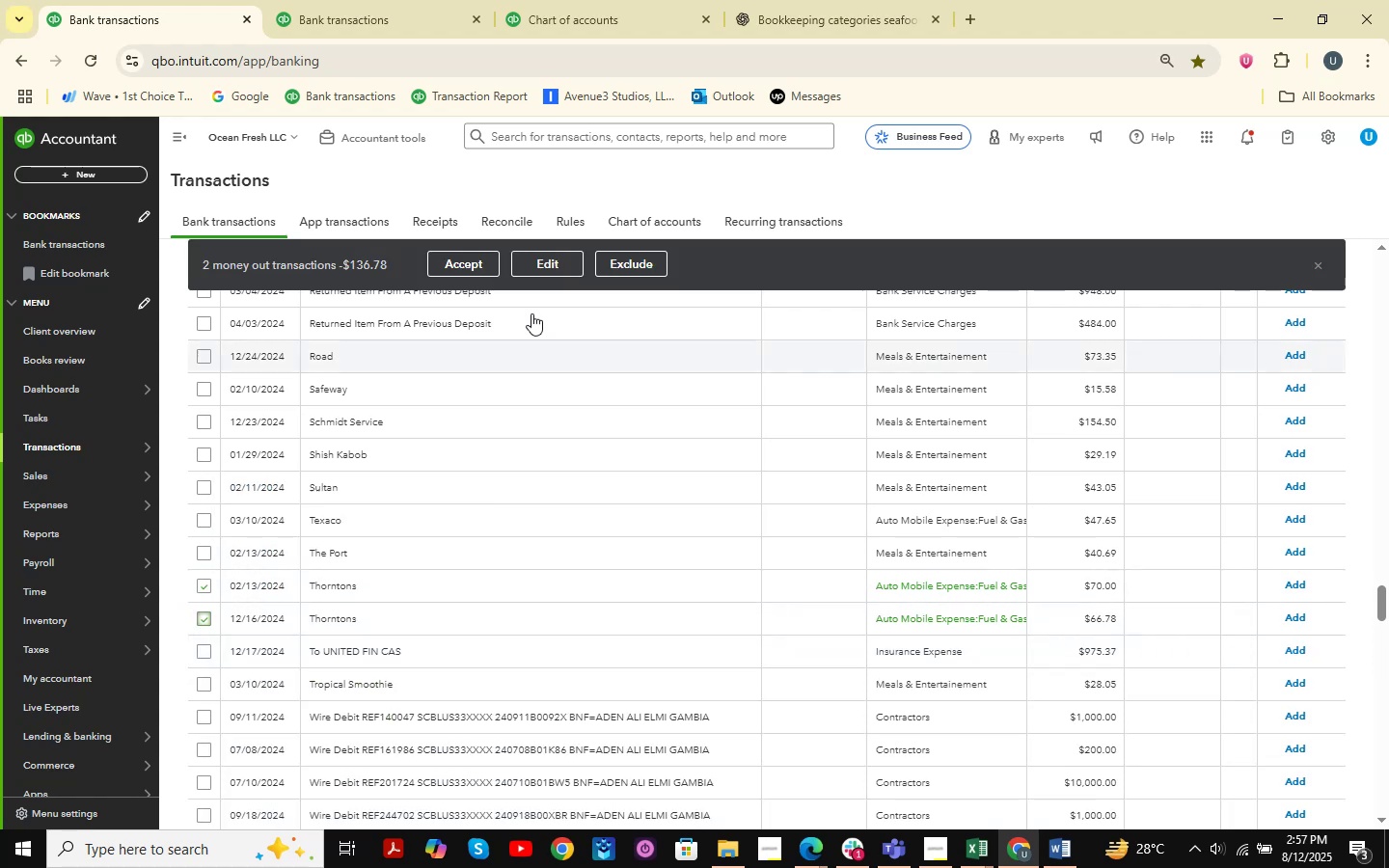 
left_click([550, 267])
 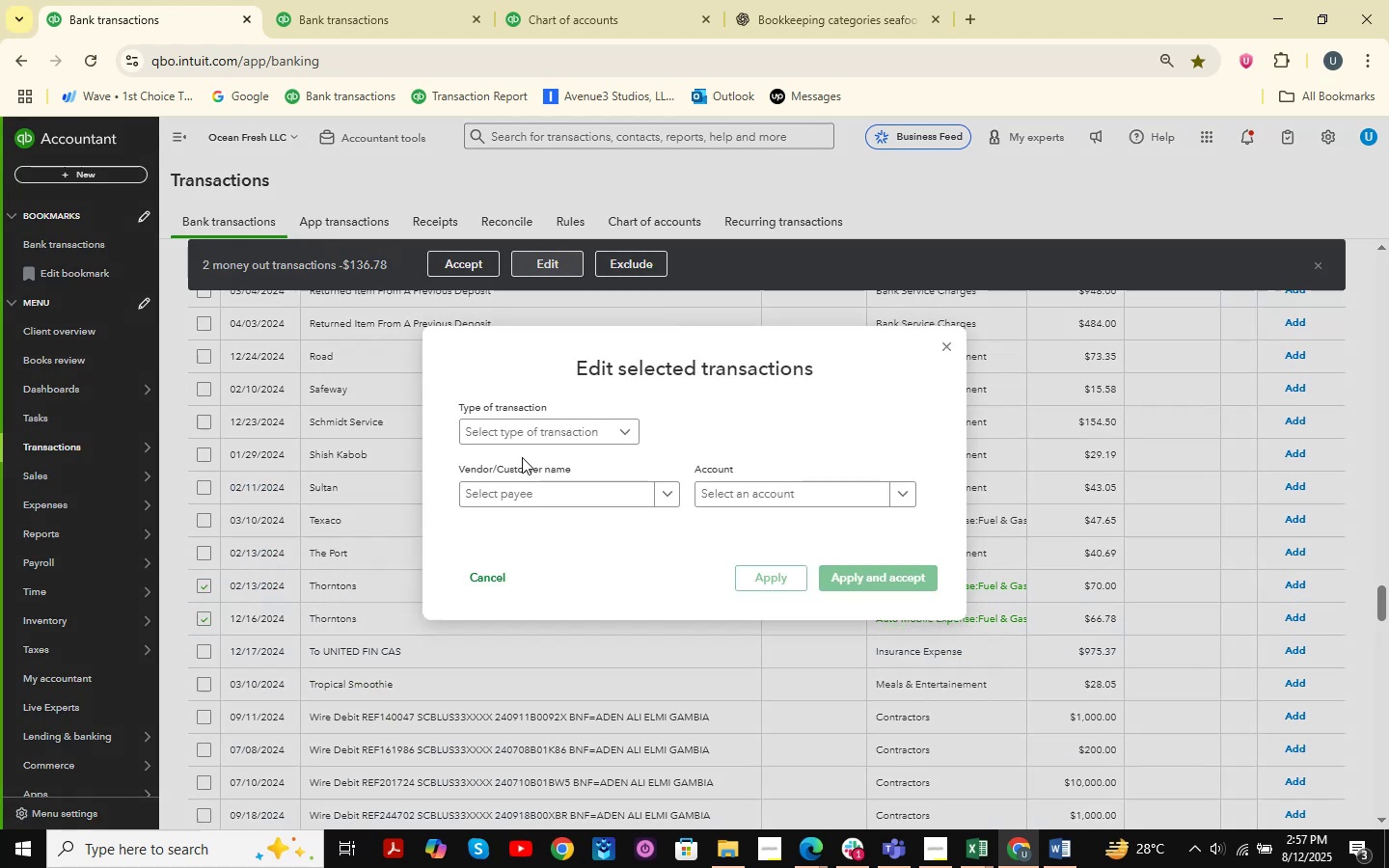 
left_click([542, 424])
 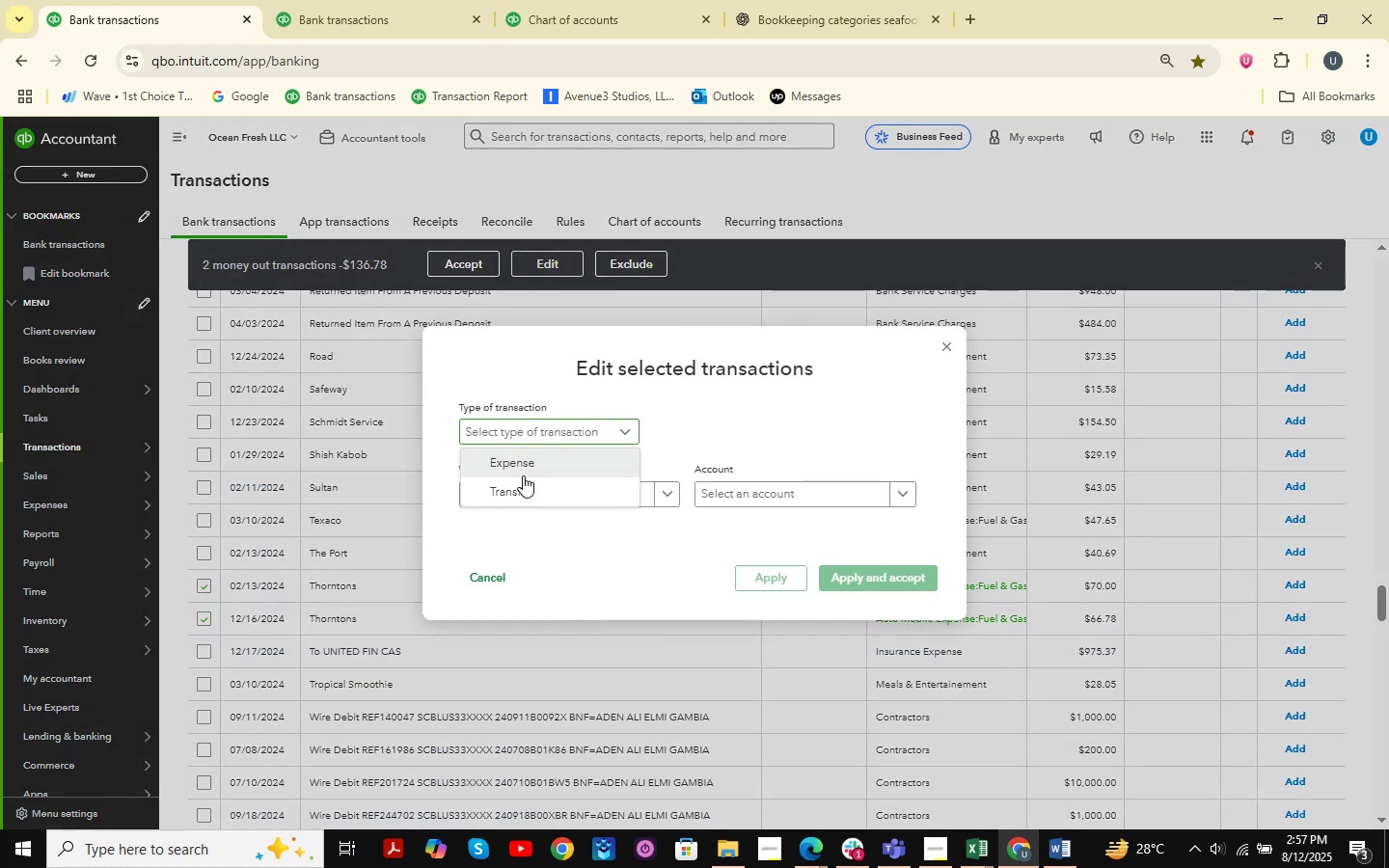 
double_click([523, 497])
 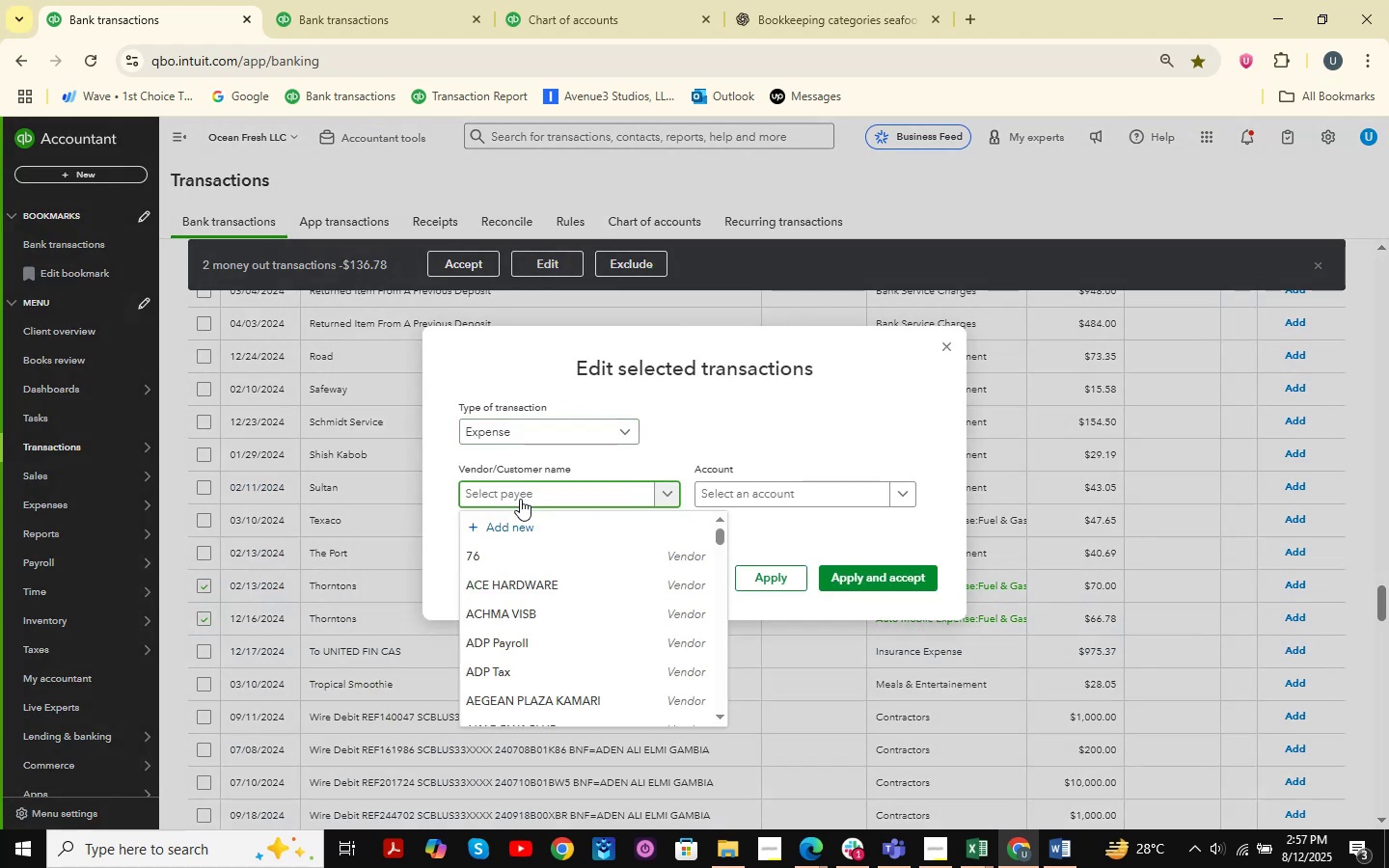 
type(thorntons )
 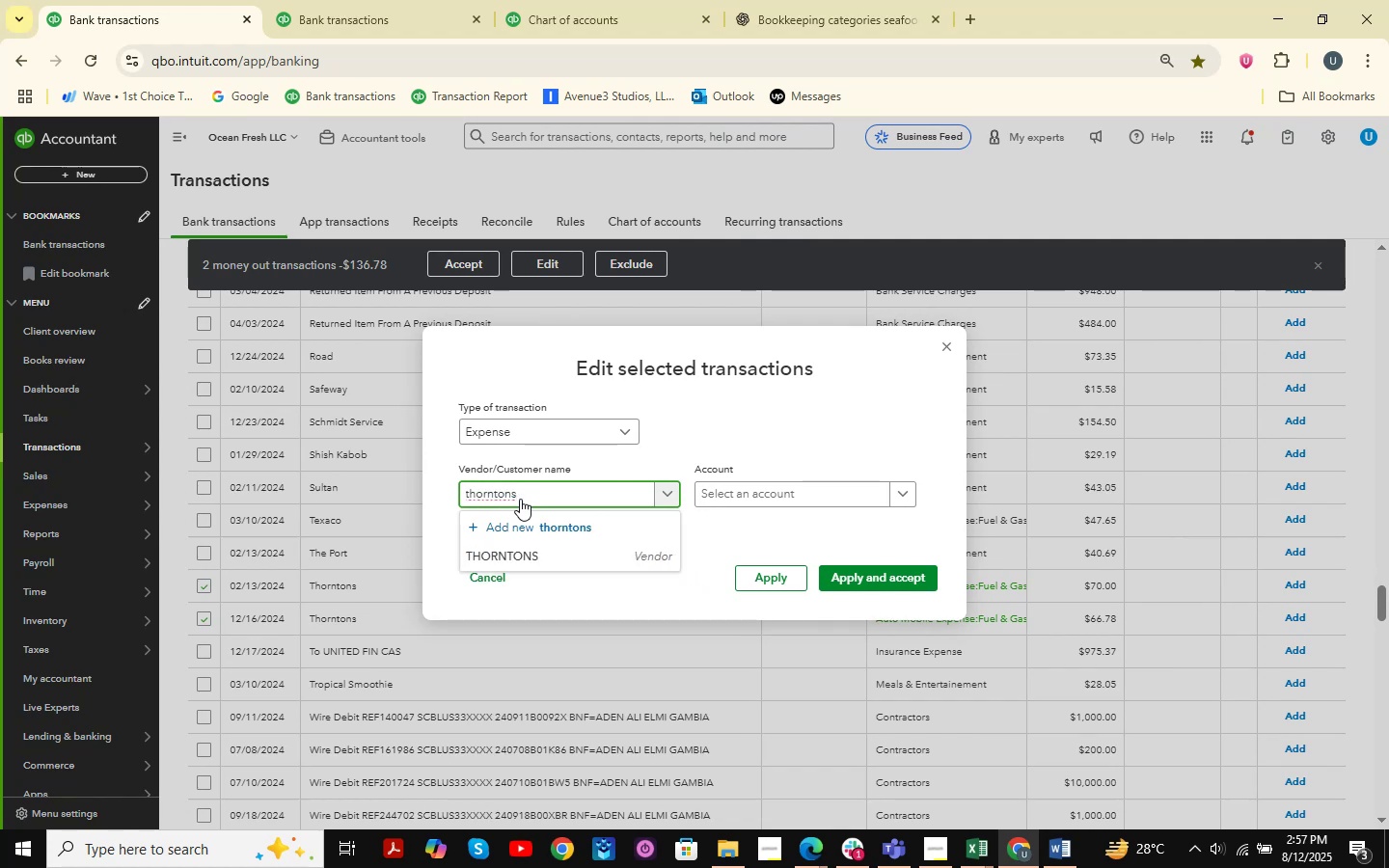 
left_click([533, 550])
 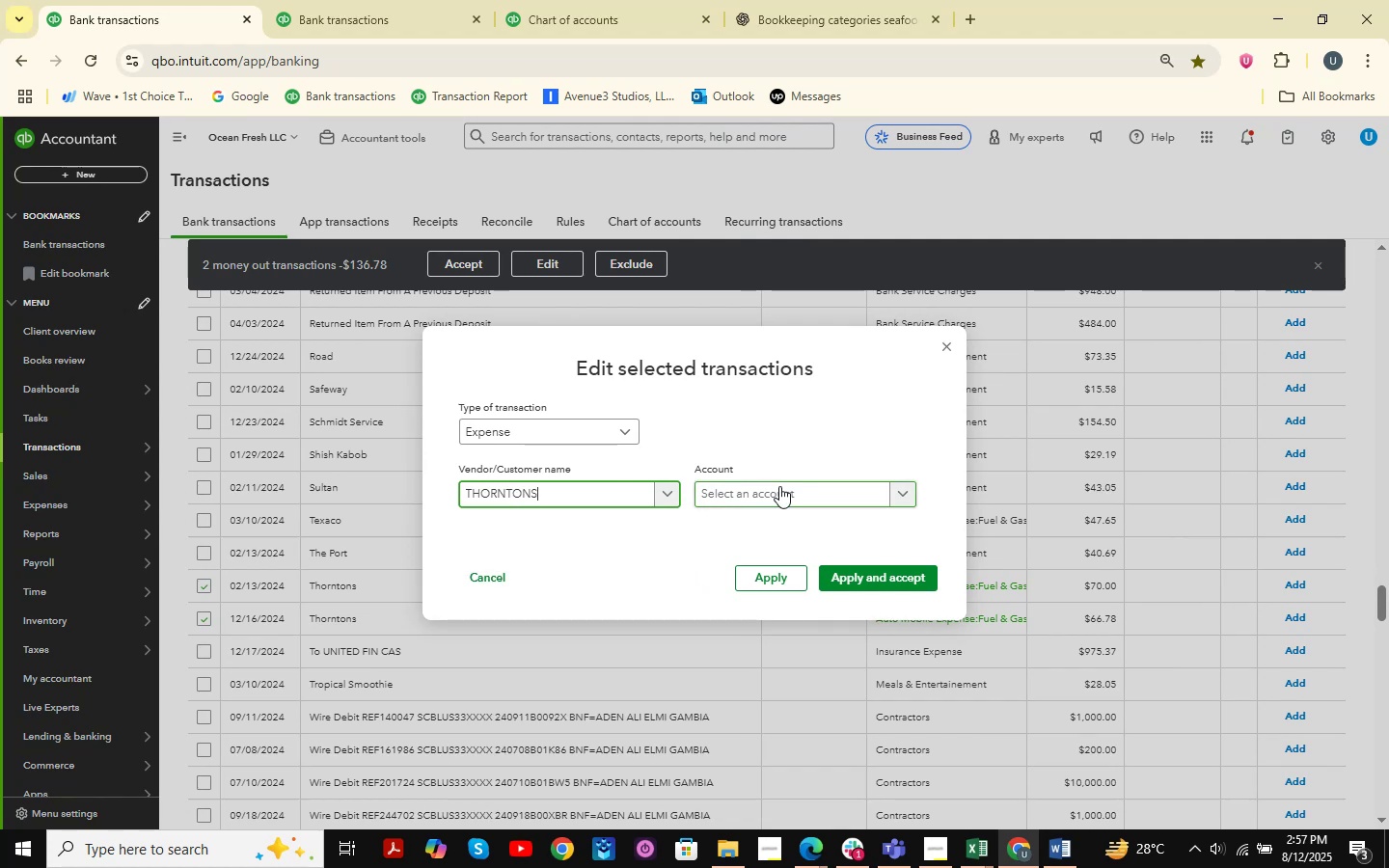 
left_click([779, 486])
 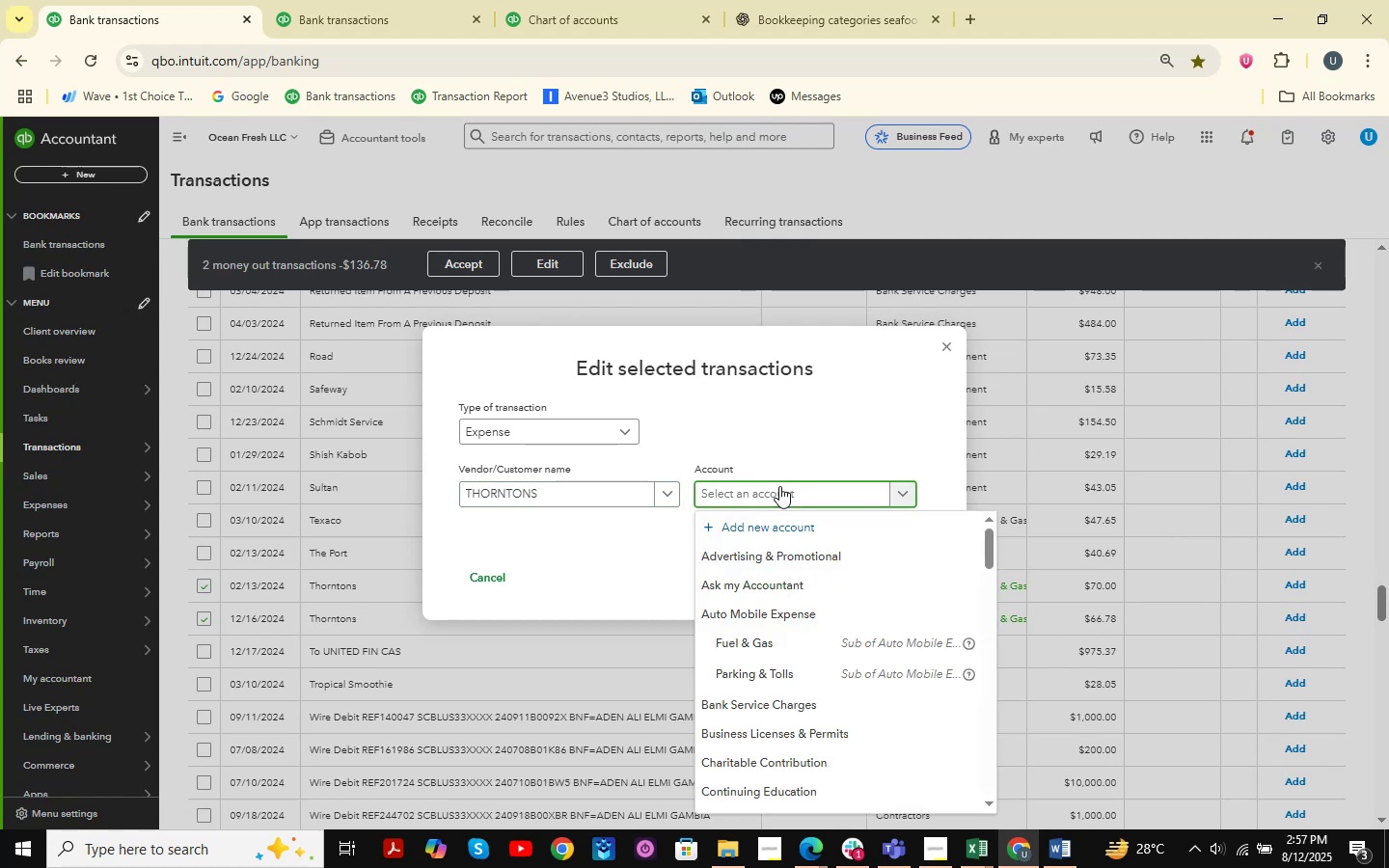 
type(gas )
 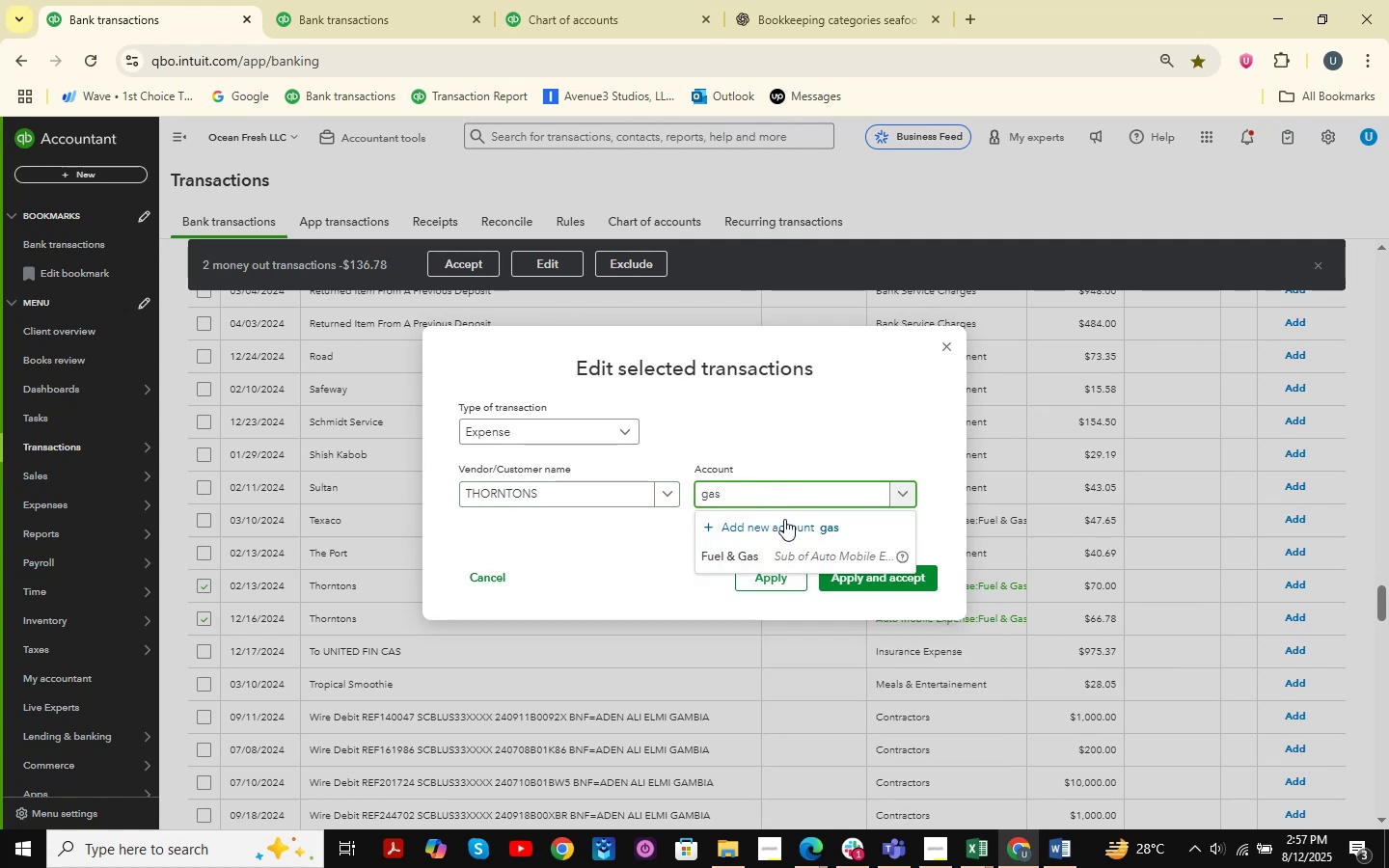 
left_click([764, 561])
 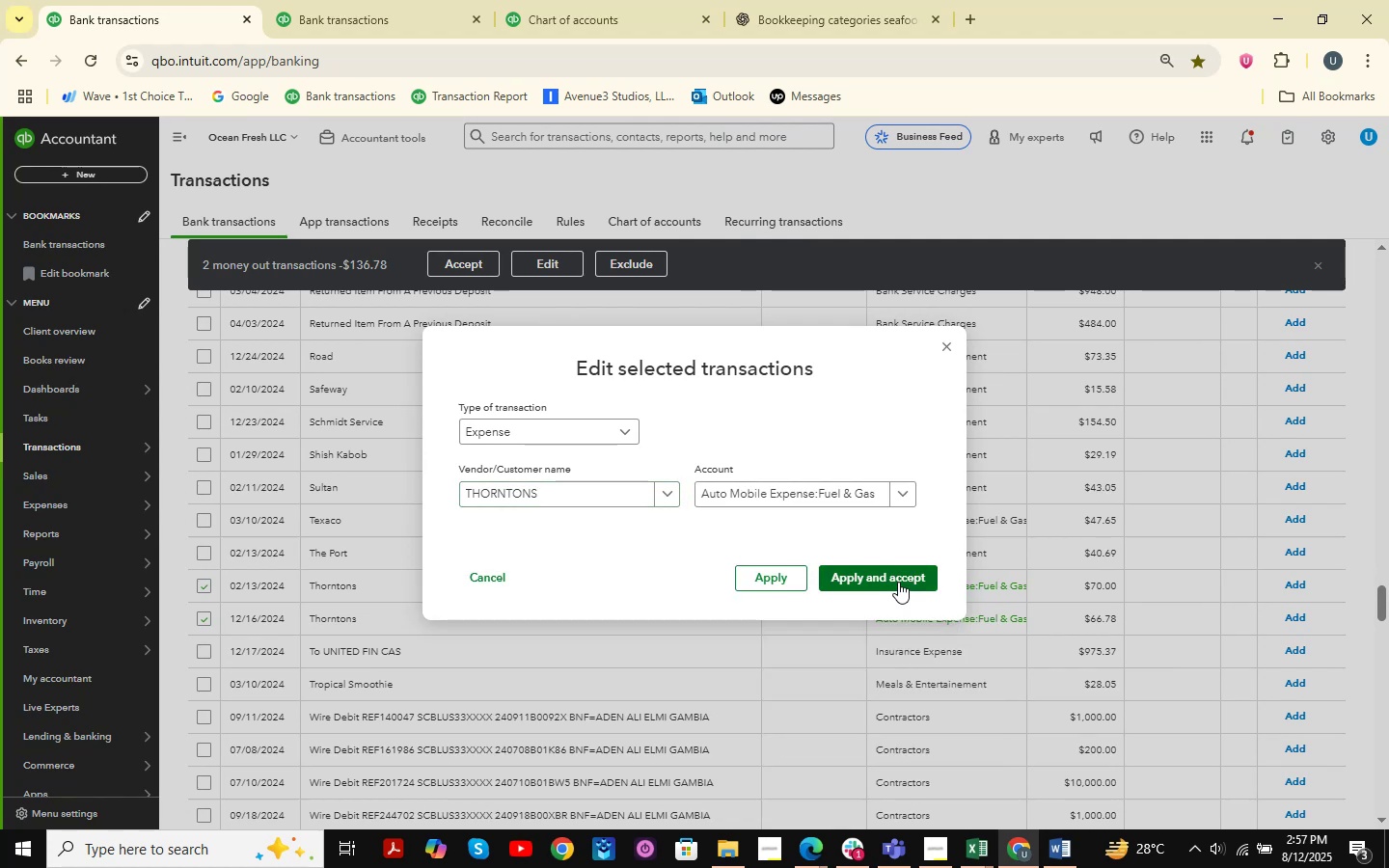 
left_click_drag(start_coordinate=[894, 581], to_coordinate=[873, 543])
 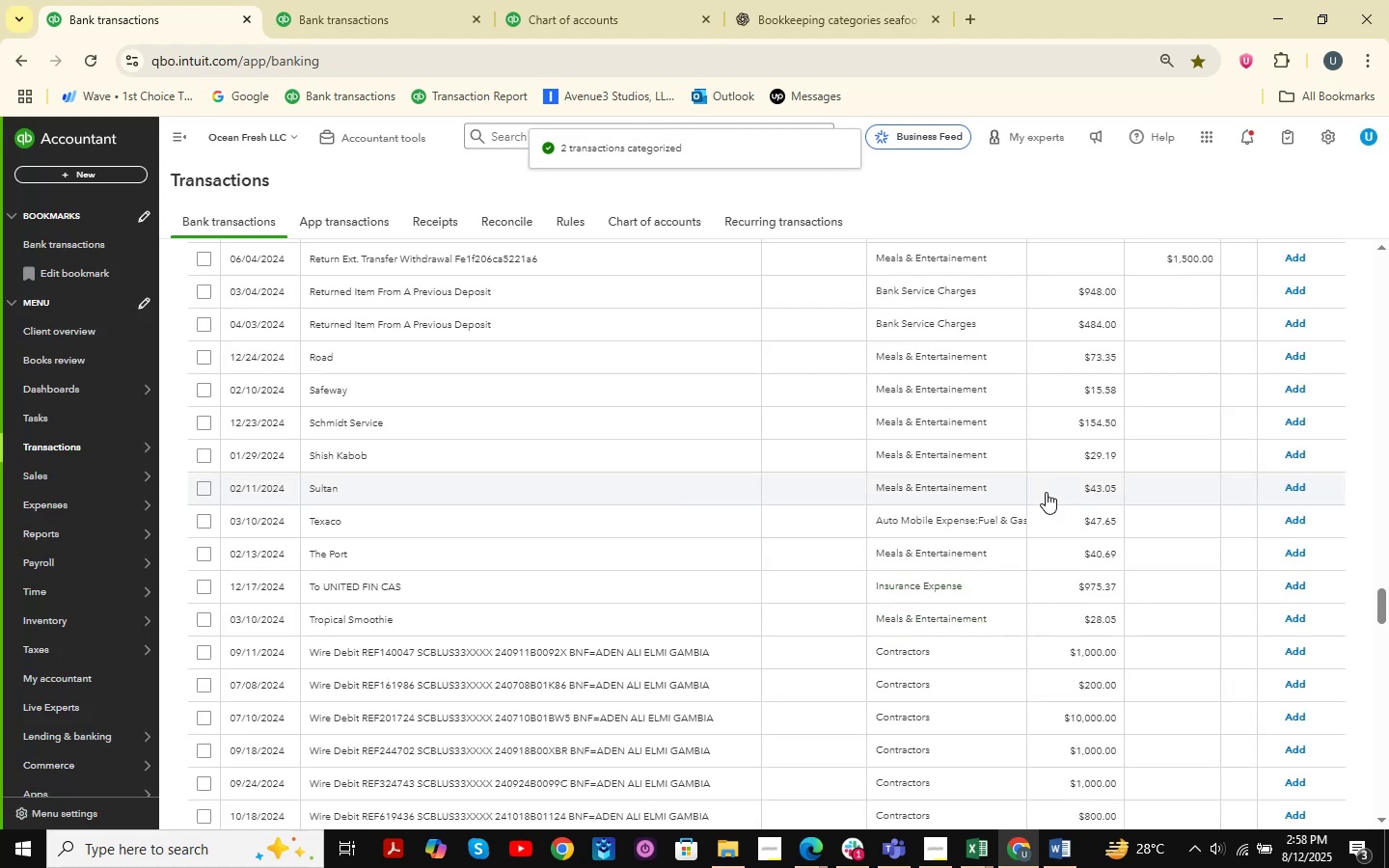 
wait(6.66)
 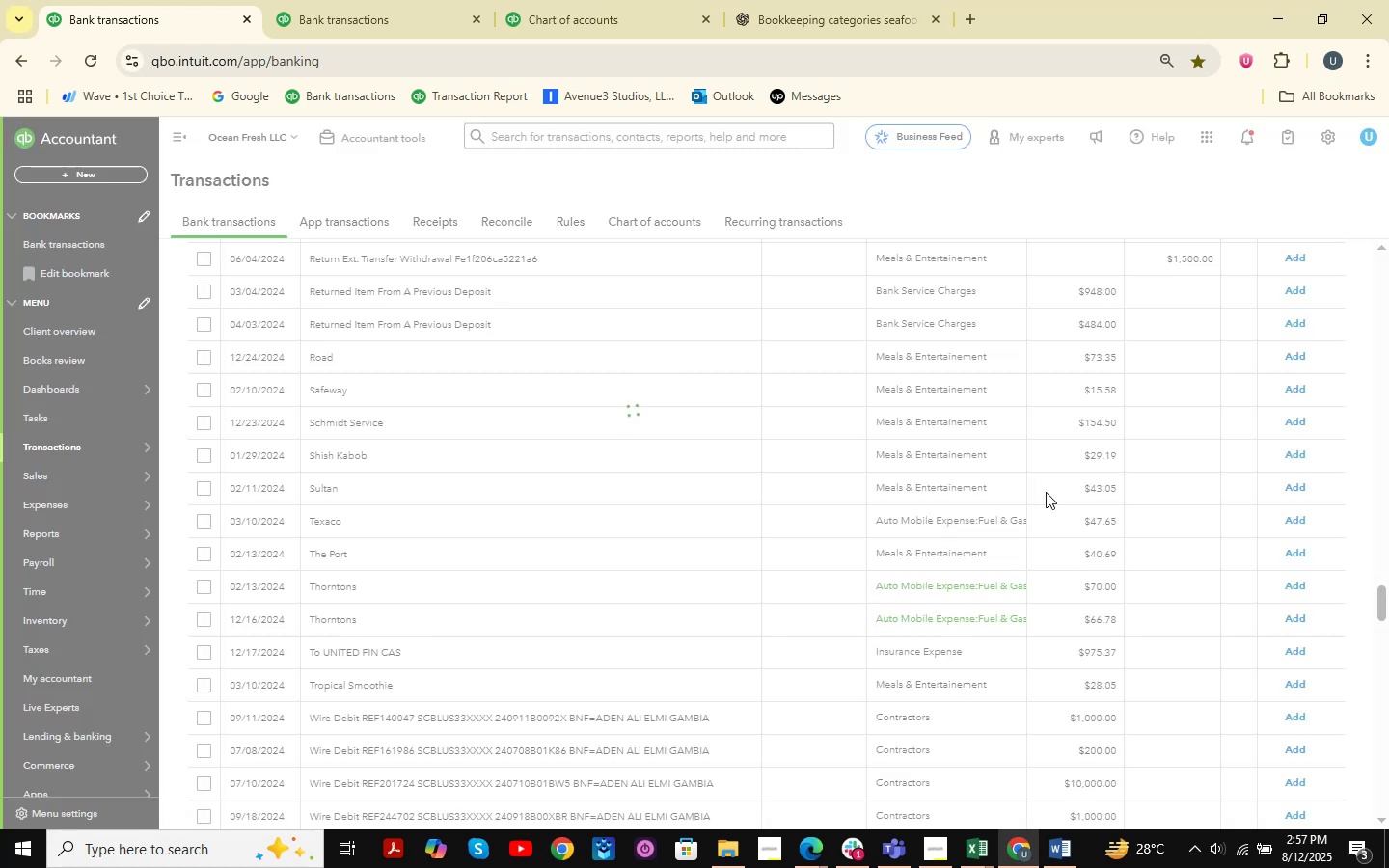 
scroll: coordinate [449, 443], scroll_direction: up, amount: 71.0
 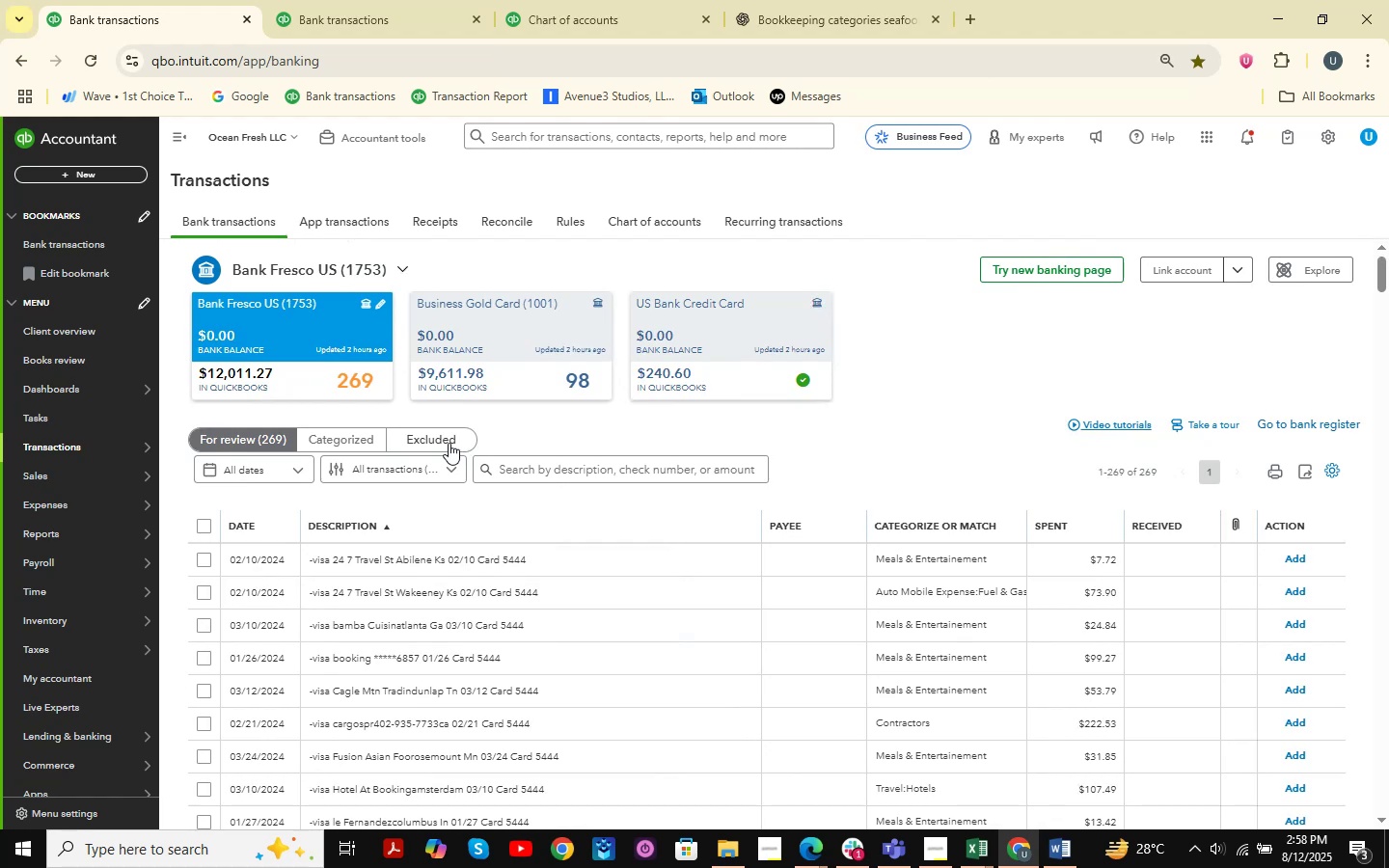 
wait(24.24)
 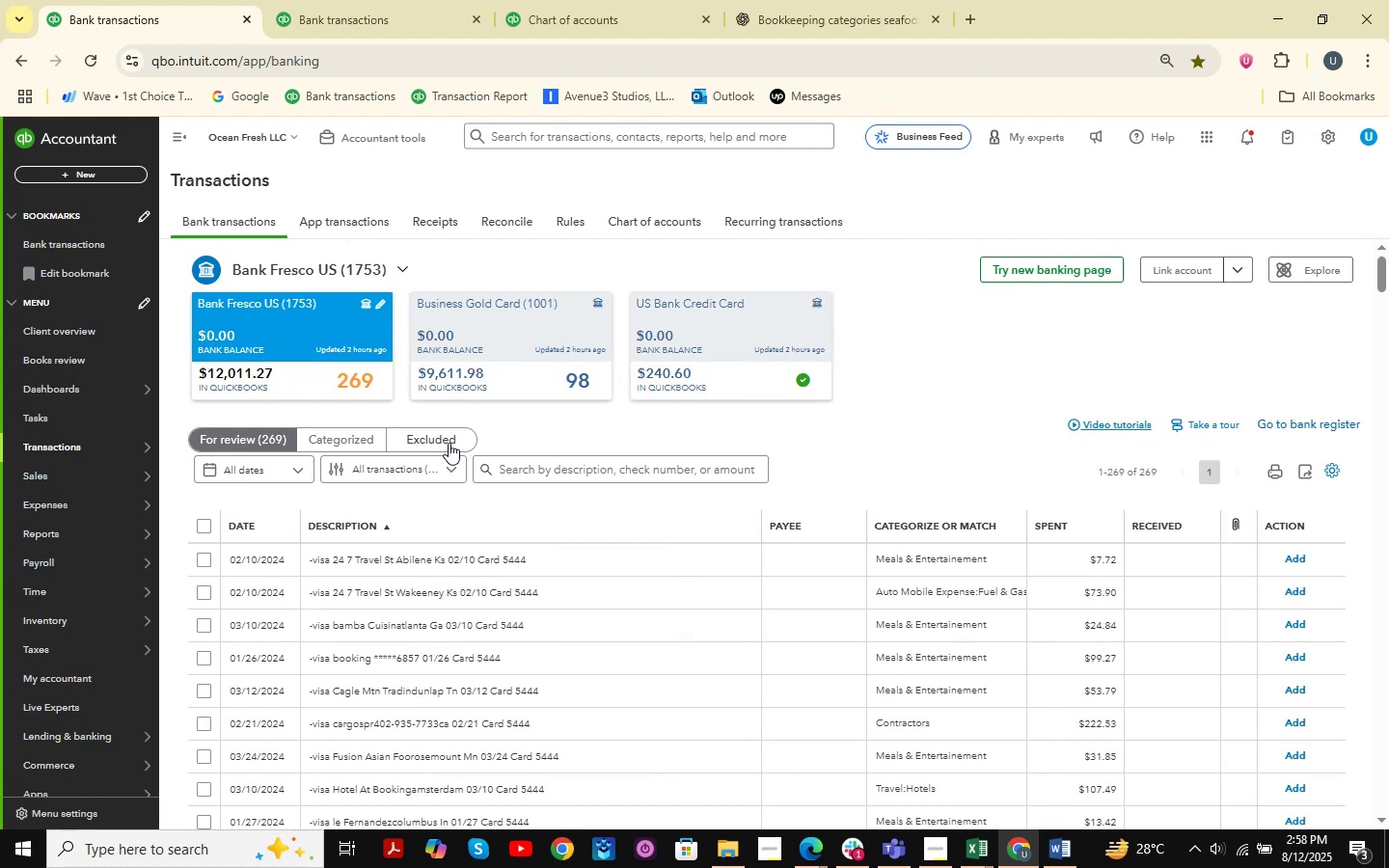 
scroll: coordinate [477, 498], scroll_direction: down, amount: 3.0
 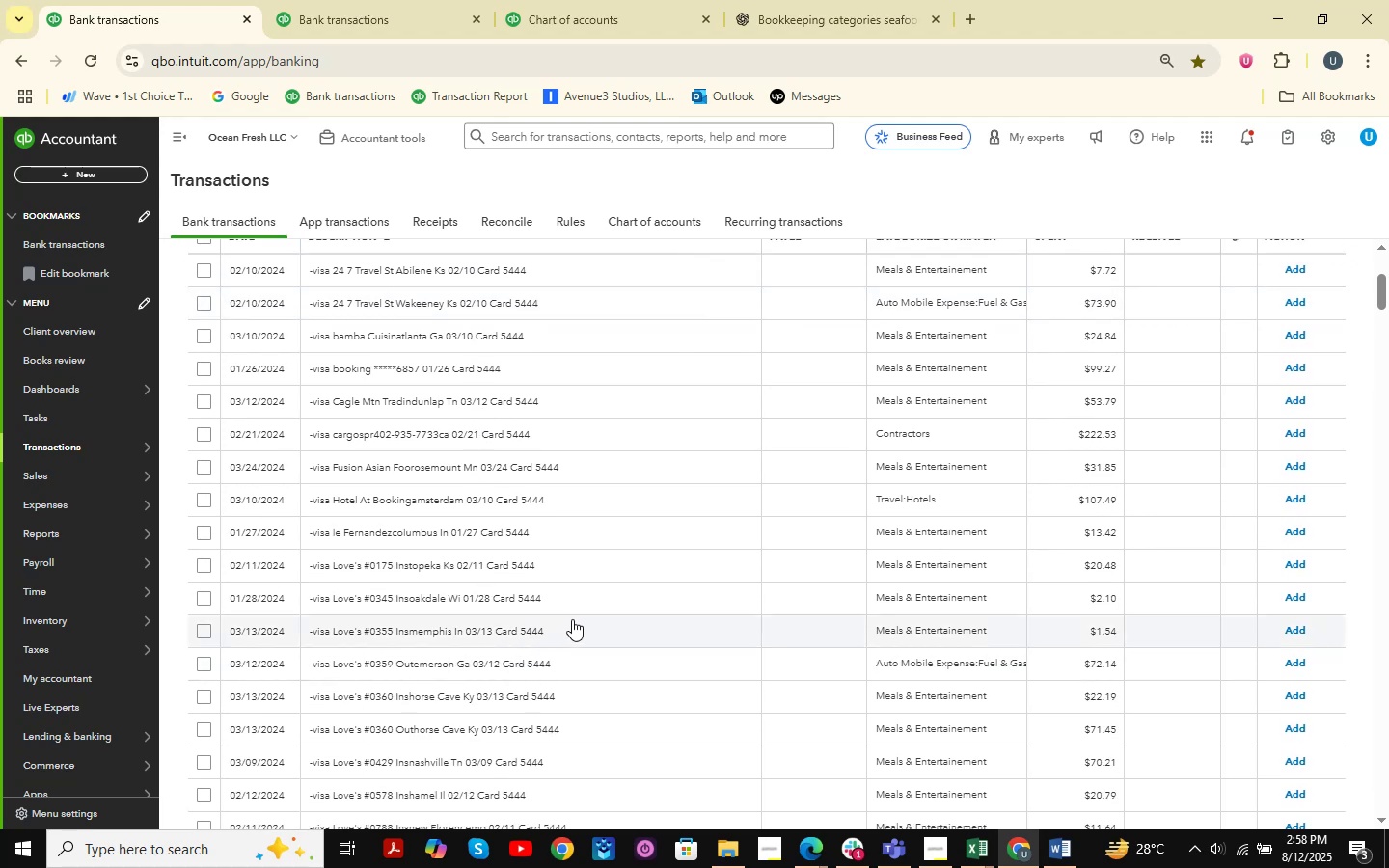 
wait(6.29)
 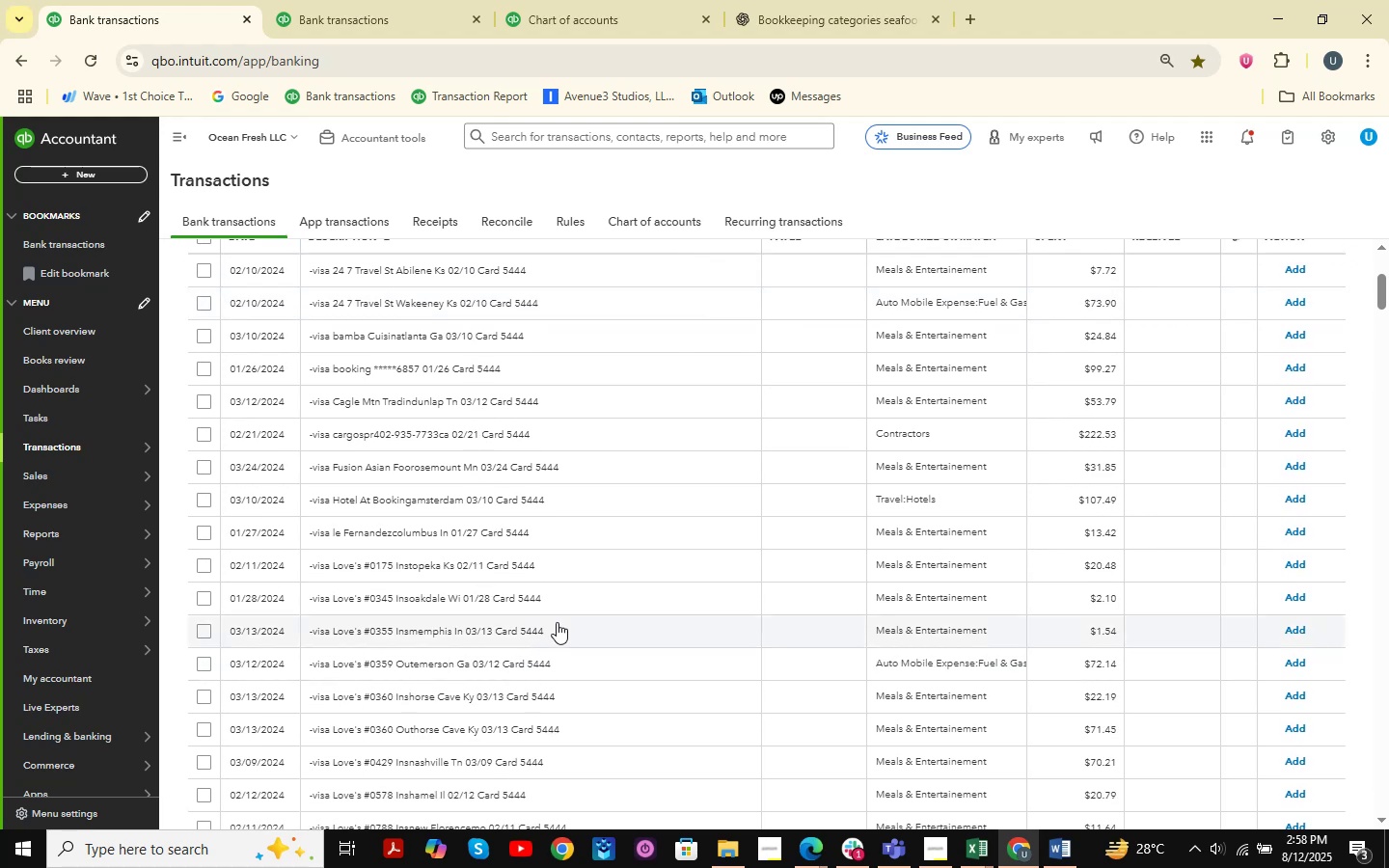 
scroll: coordinate [609, 600], scroll_direction: down, amount: 15.0
 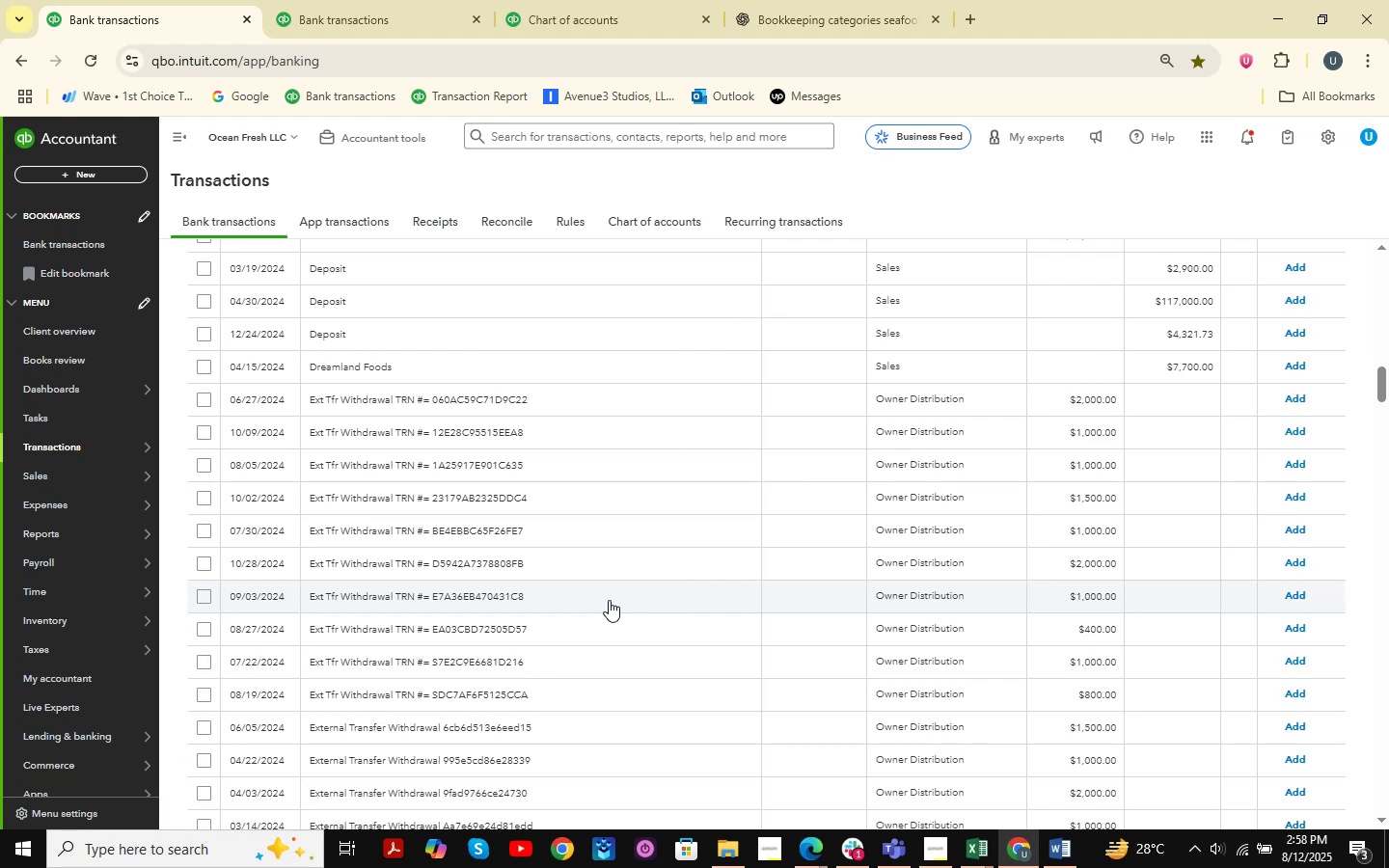 
wait(8.22)
 